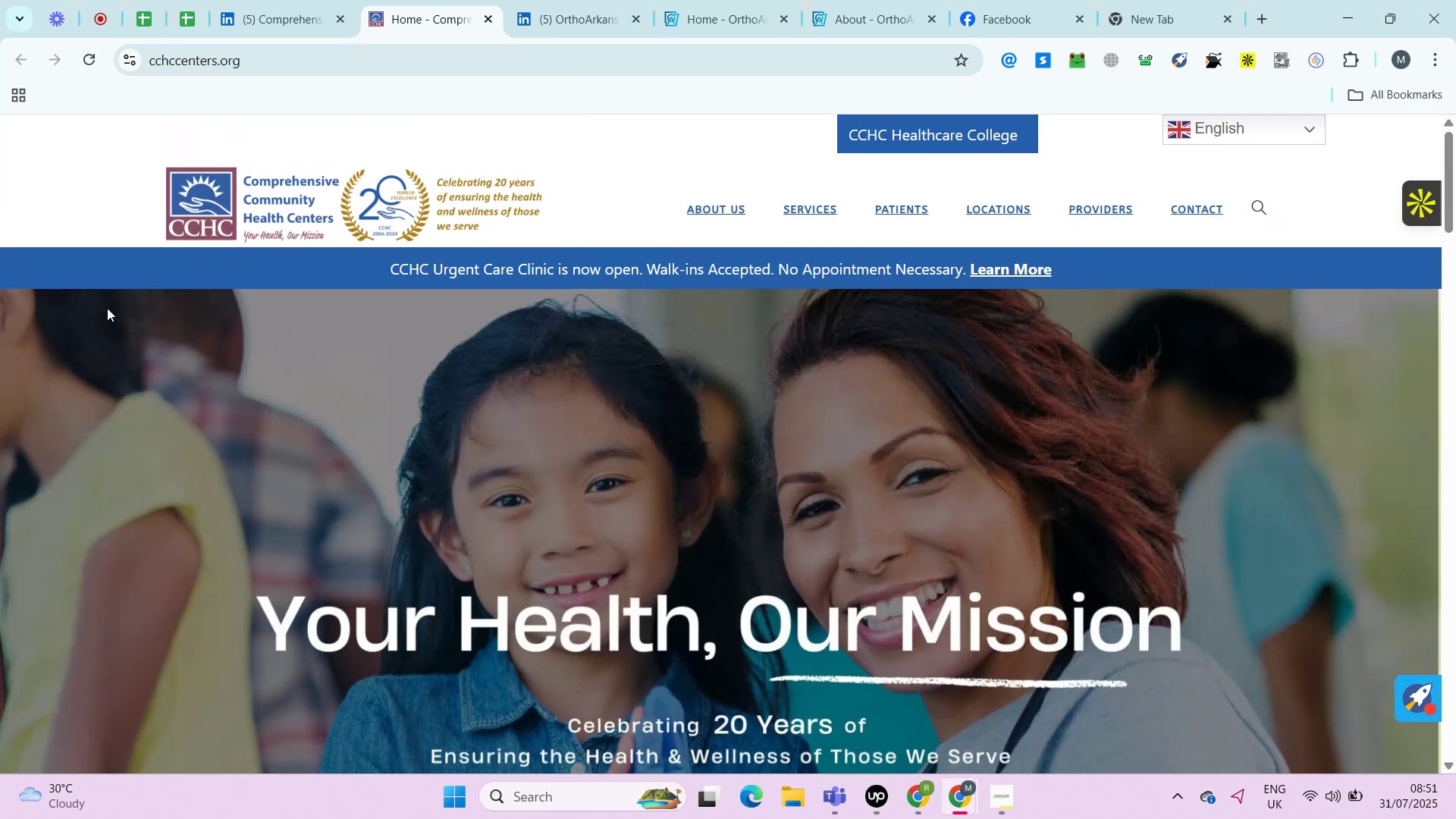 
left_click([107, 308])
 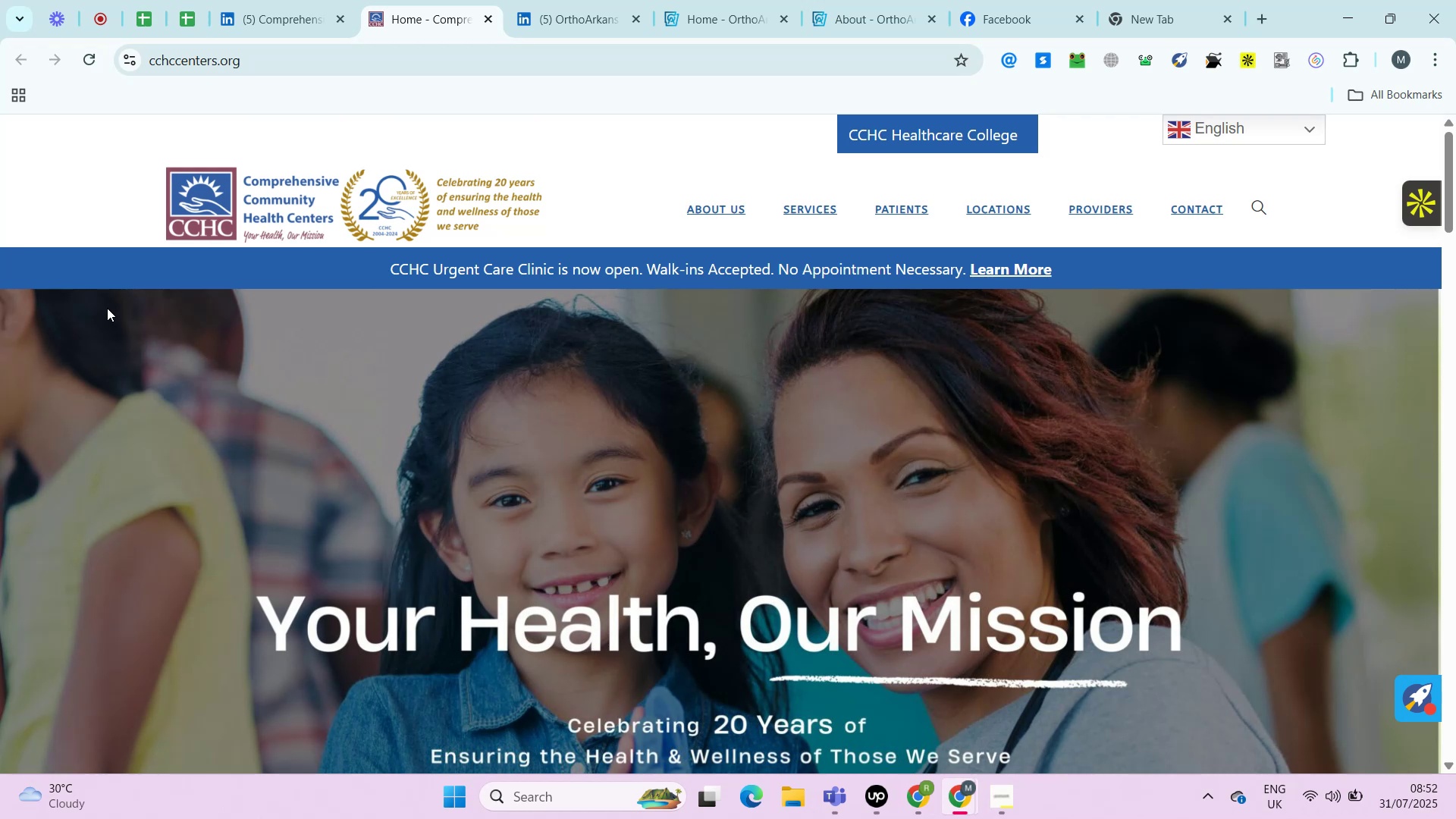 
wait(11.01)
 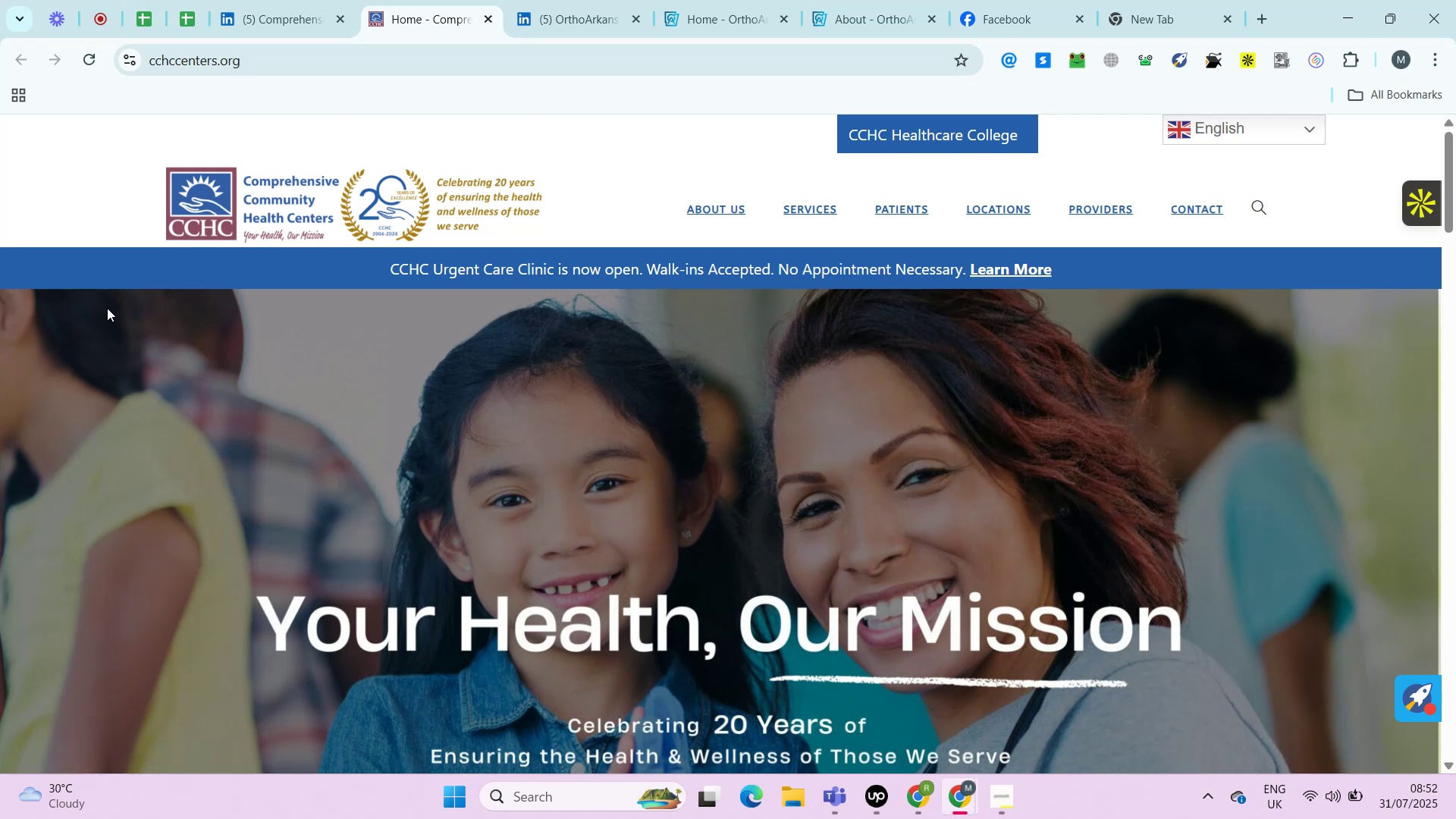 
key(Control+ControlRight)
 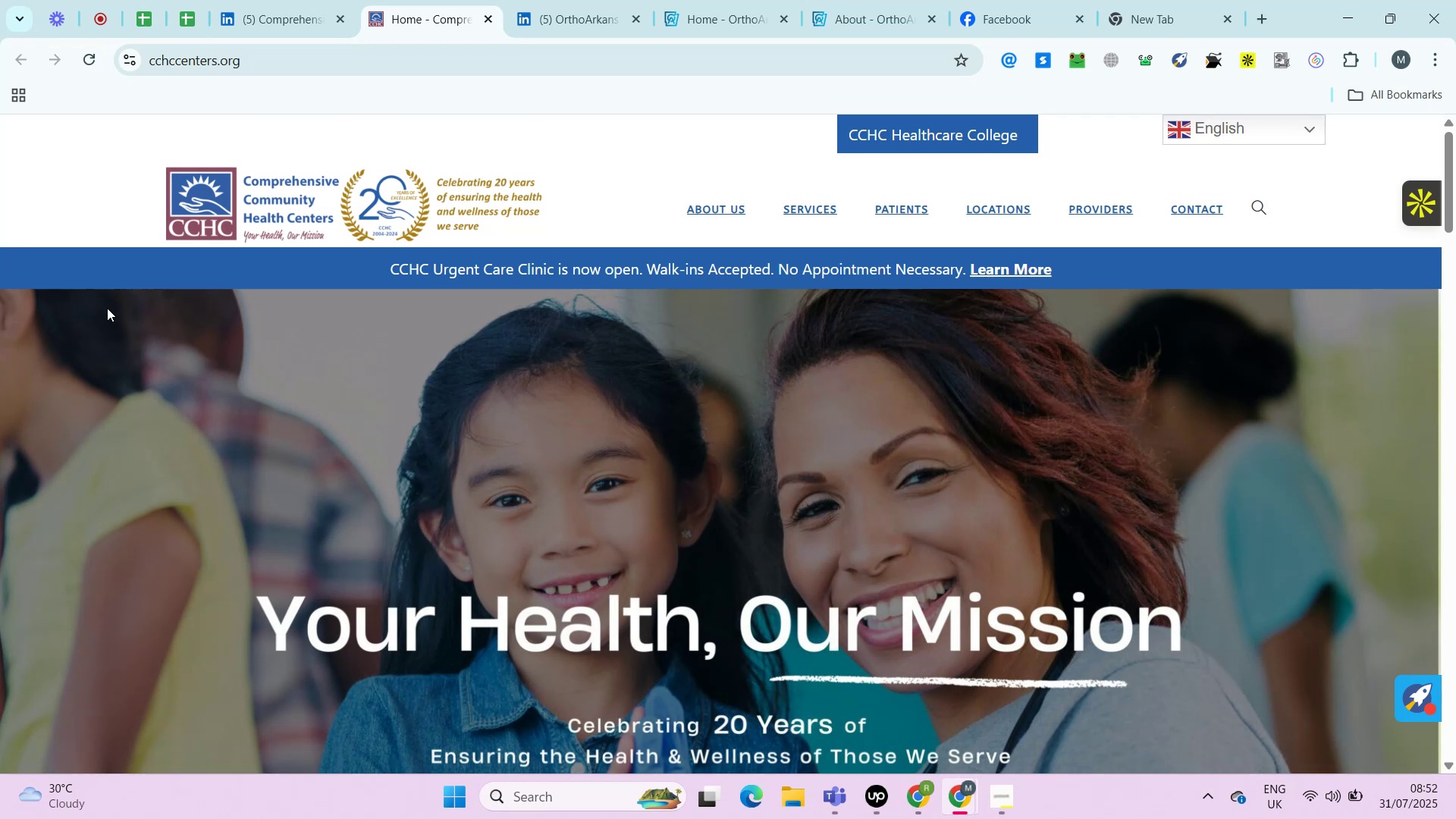 
key(Alt+Control+AltRight)
 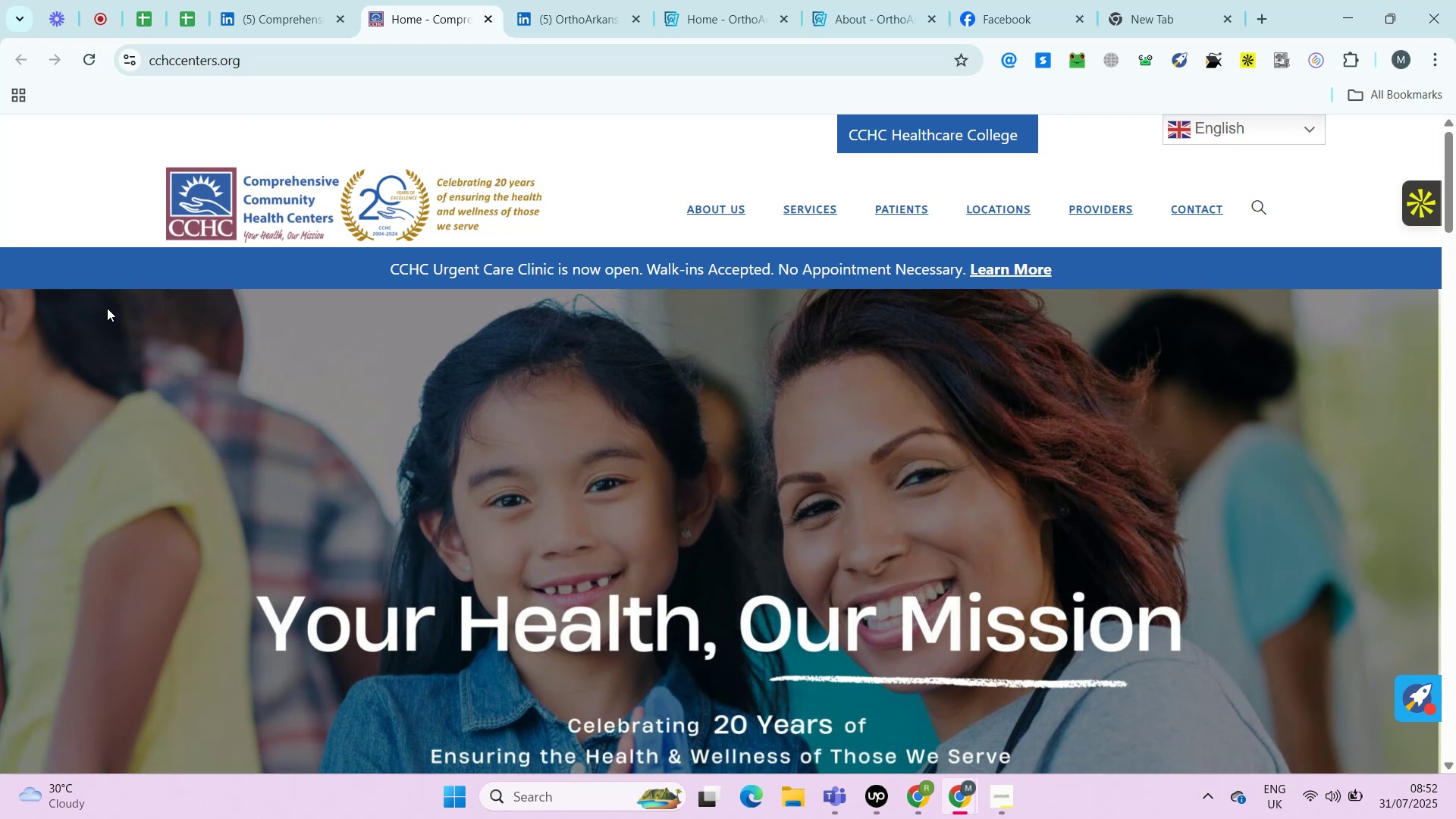 
key(Alt+Control+ControlRight)
 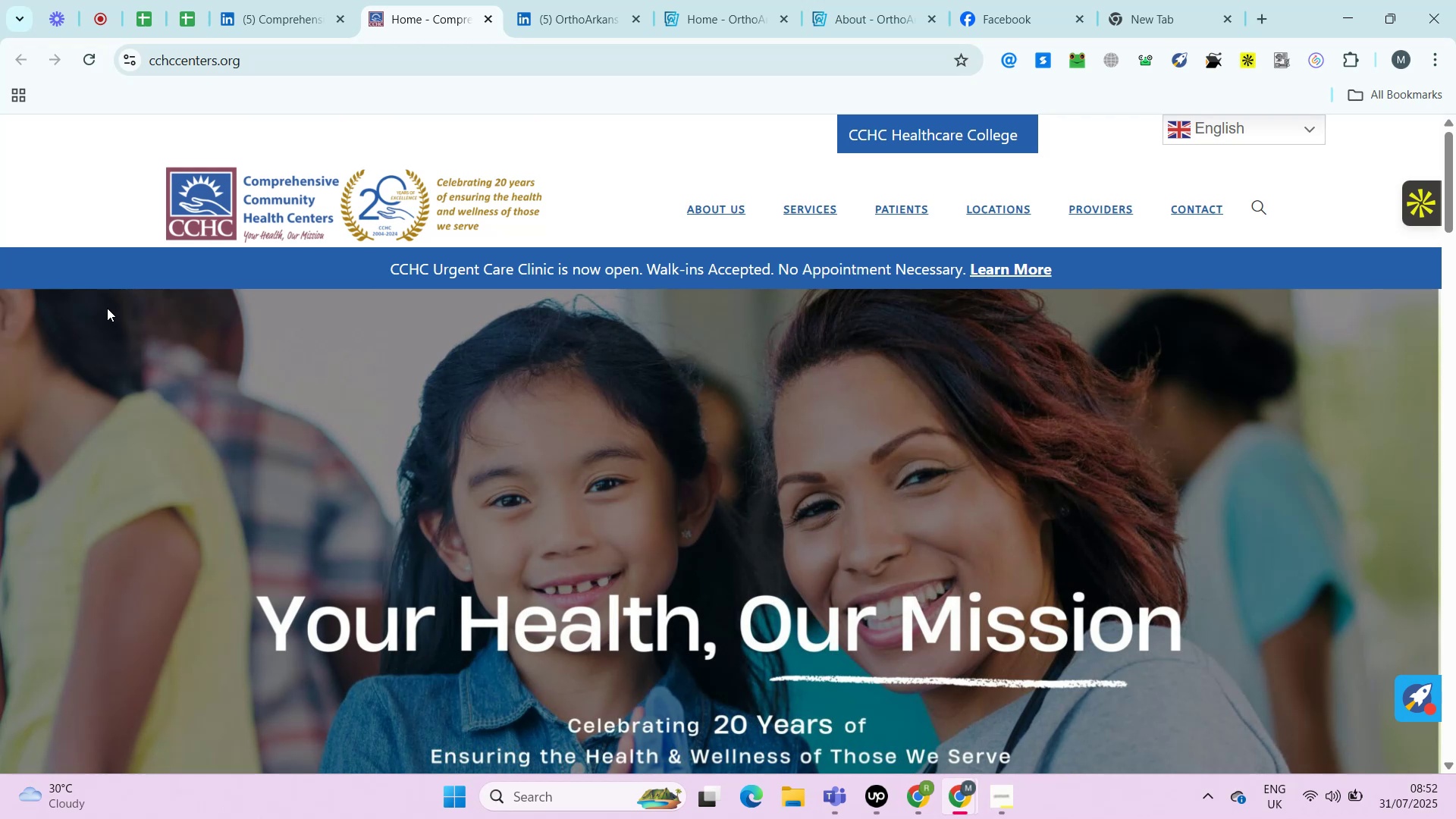 
key(Alt+Control+AltRight)
 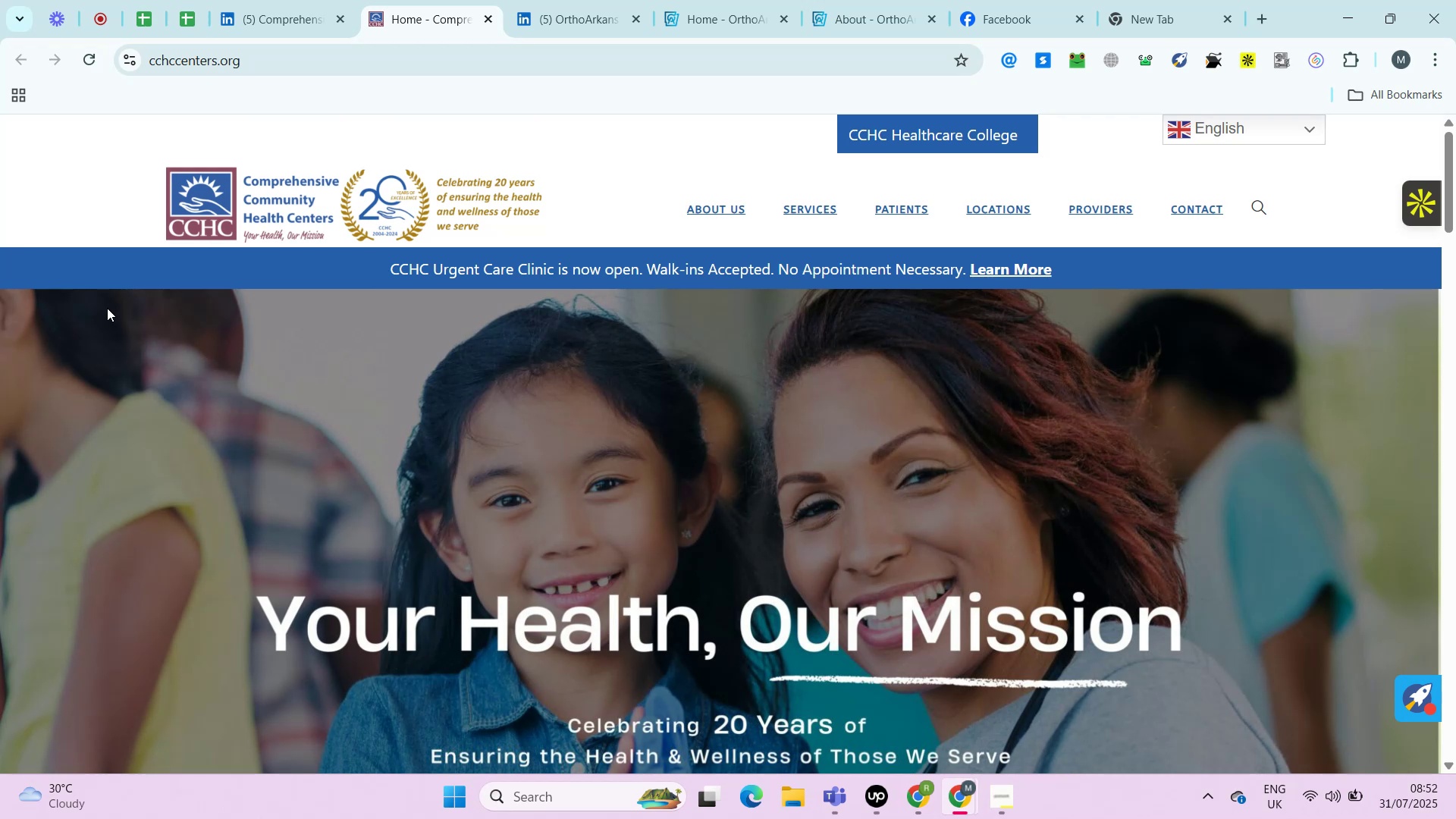 
key(Alt+Control+ControlRight)
 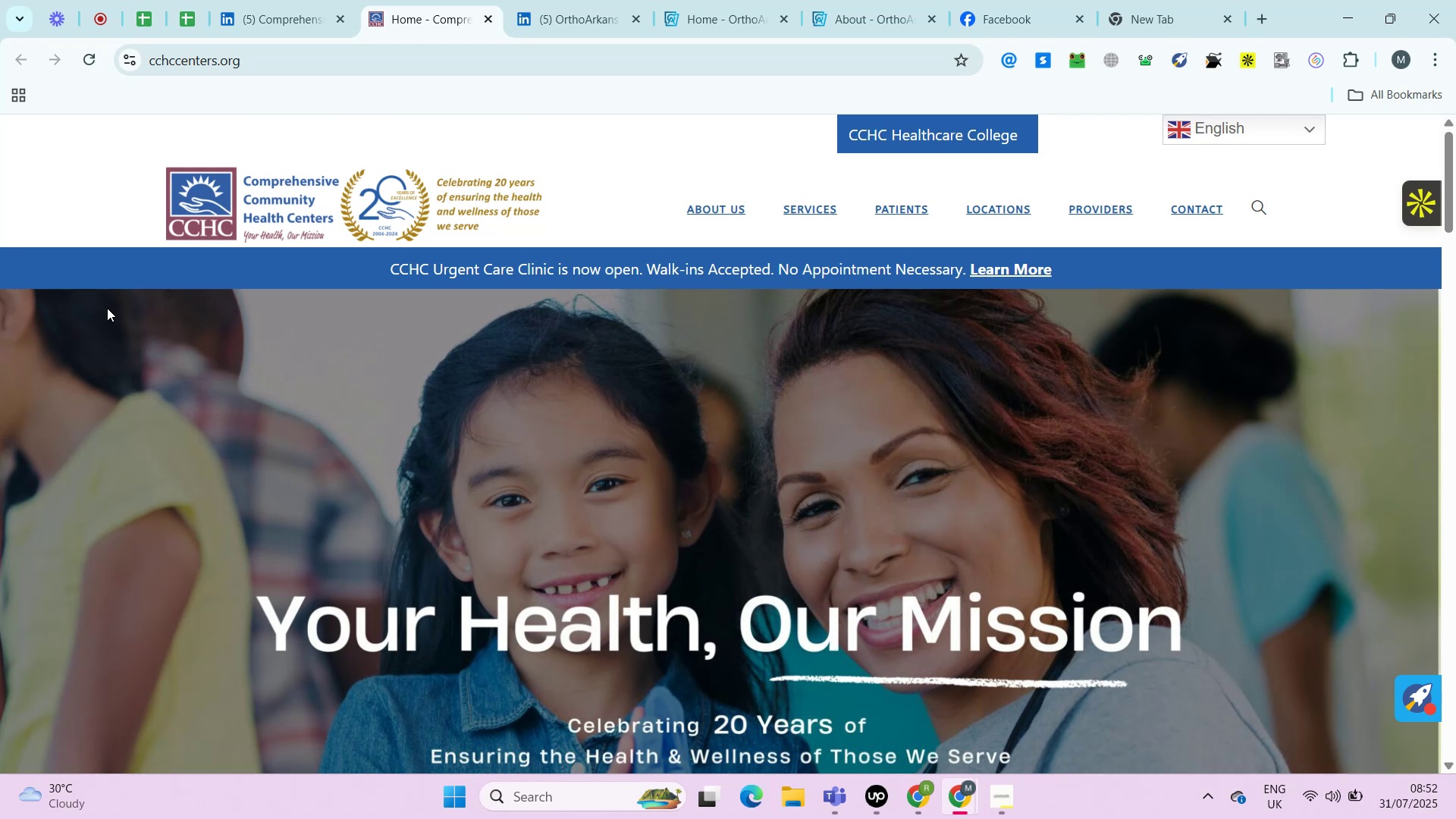 
key(V)
 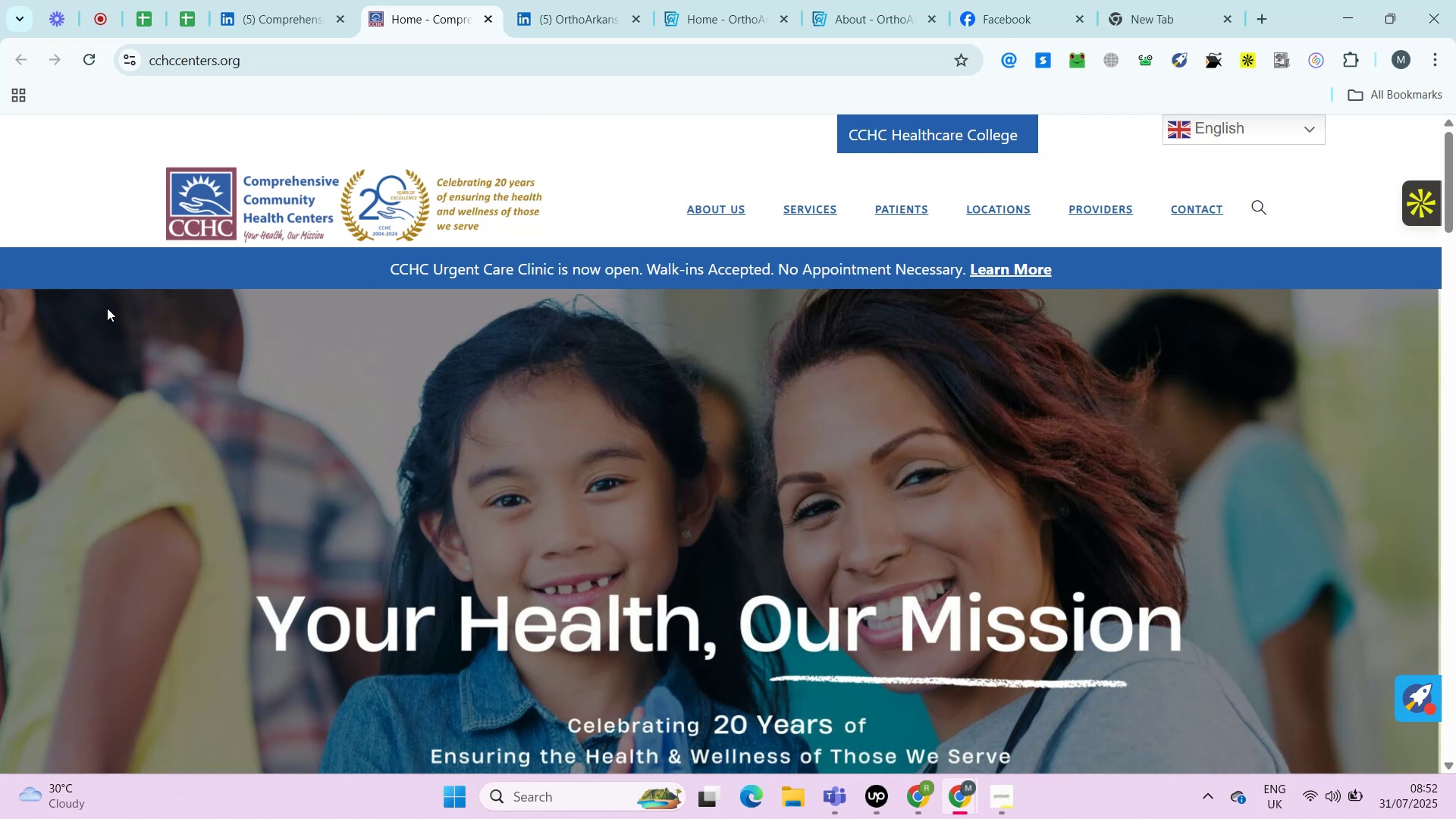 
hold_key(key=ControlRight, duration=0.33)
 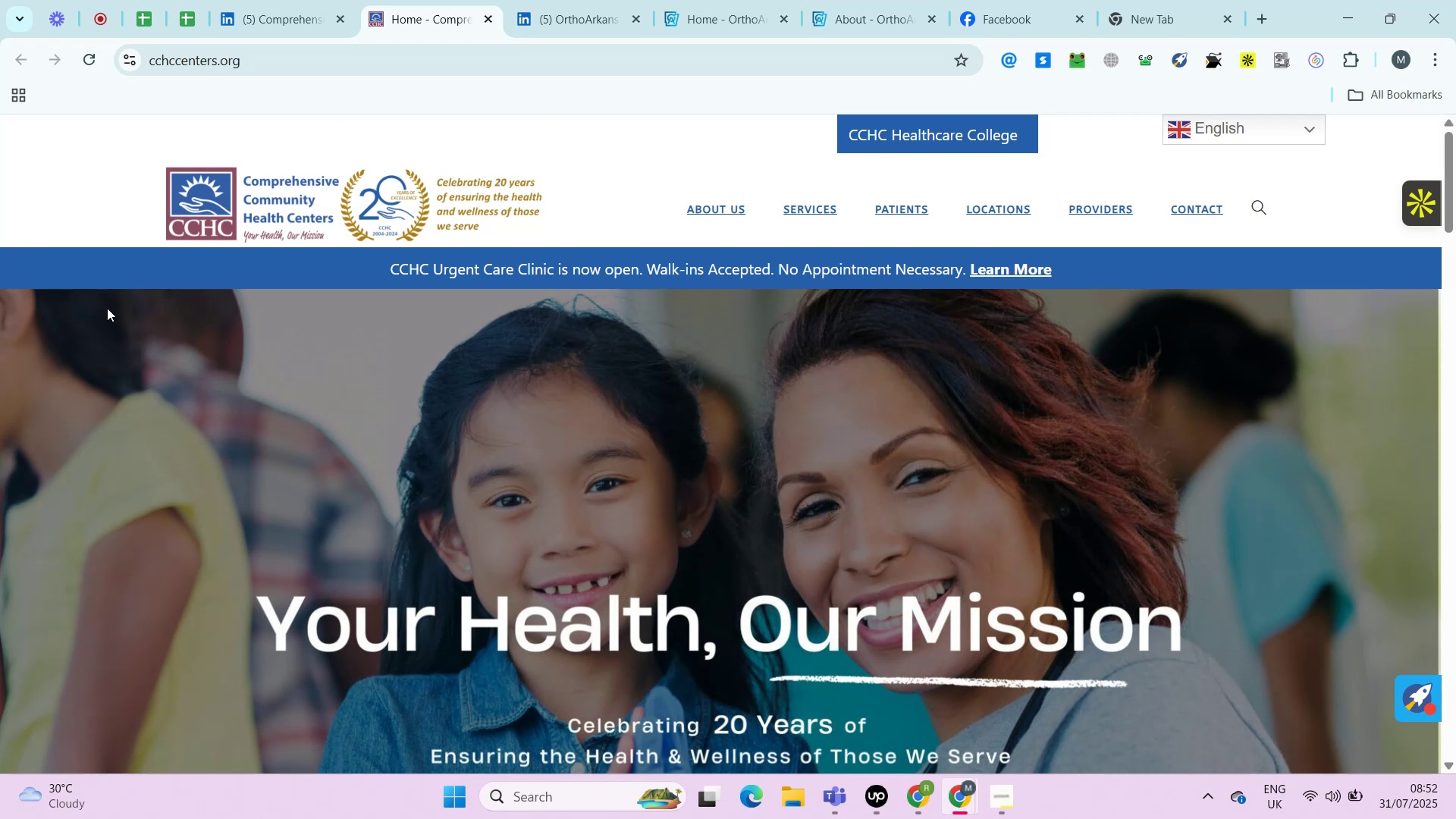 
key(Alt+Control+AltRight)
 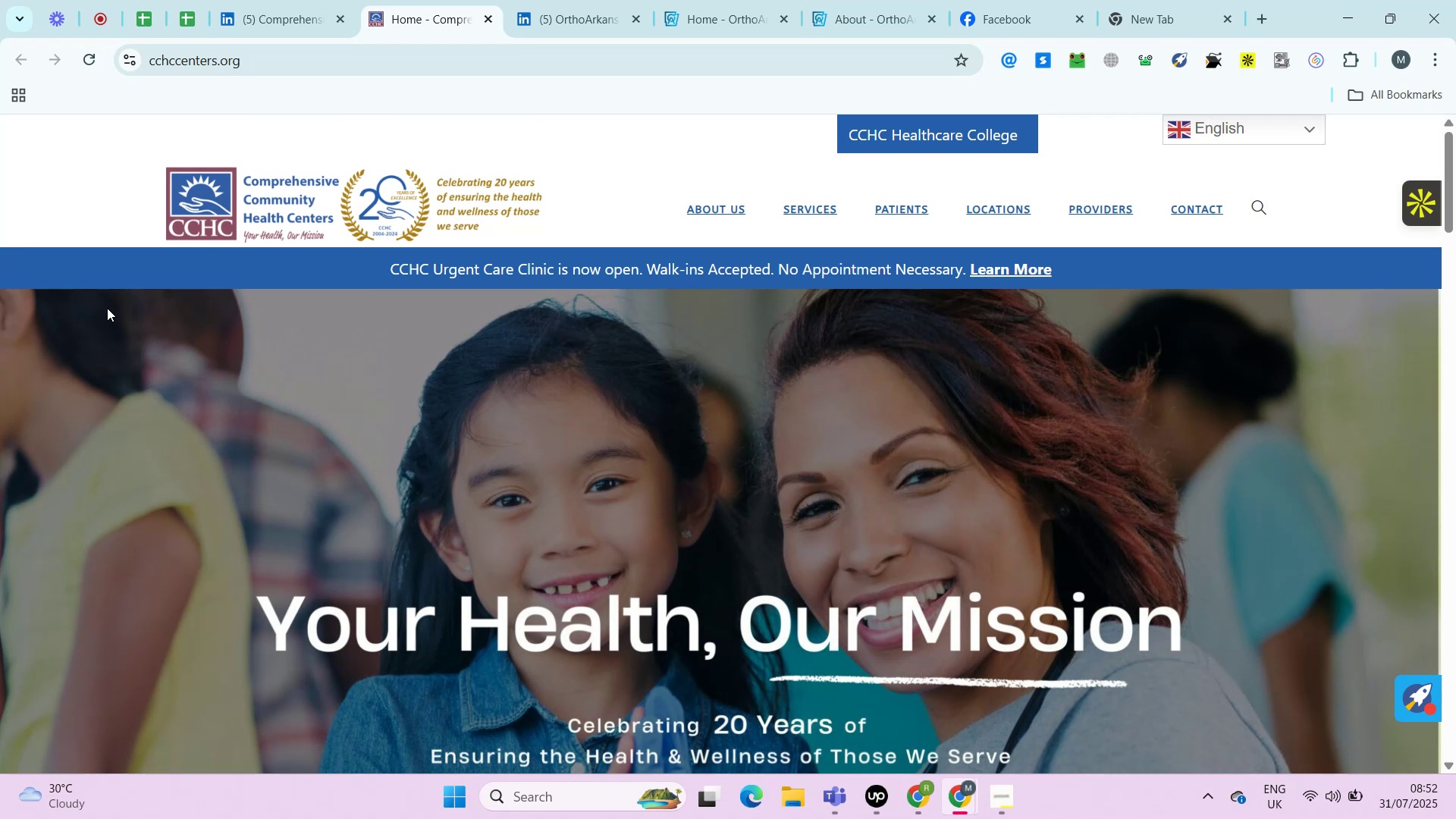 
key(Alt+Control+ControlRight)
 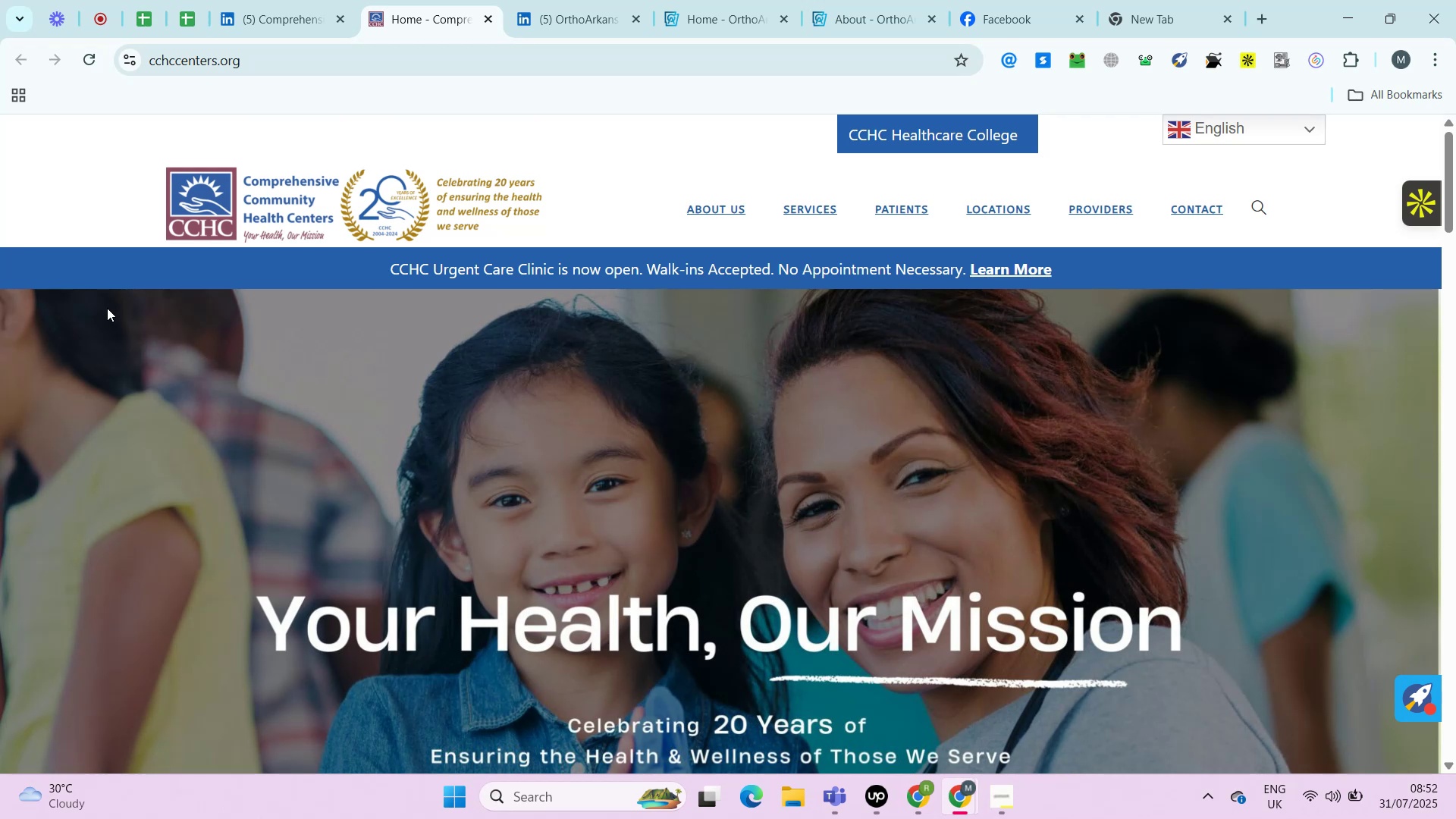 
key(Alt+Control+AltRight)
 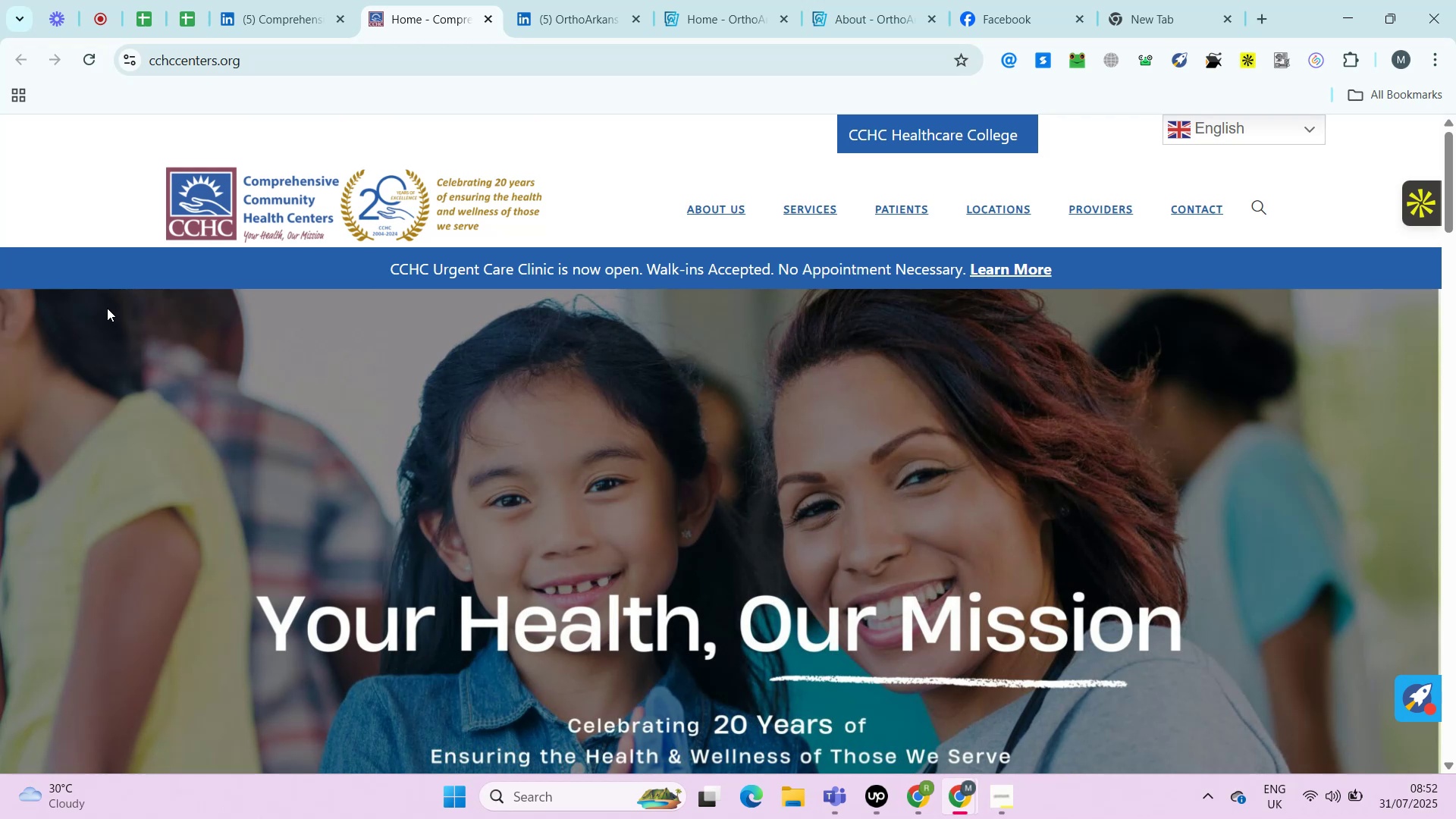 
key(Alt+Control+ControlRight)
 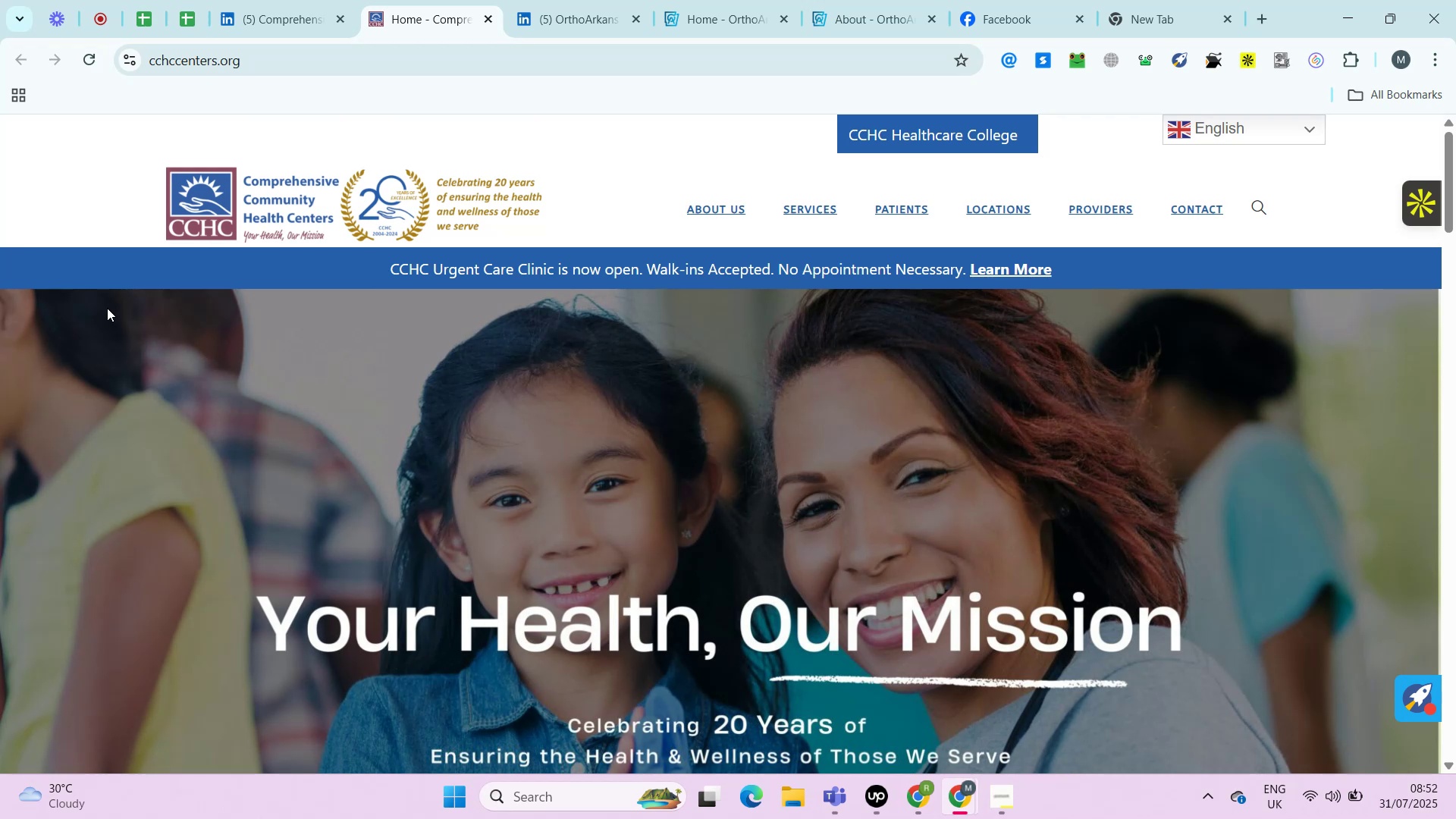 
key(Alt+Control+AltRight)
 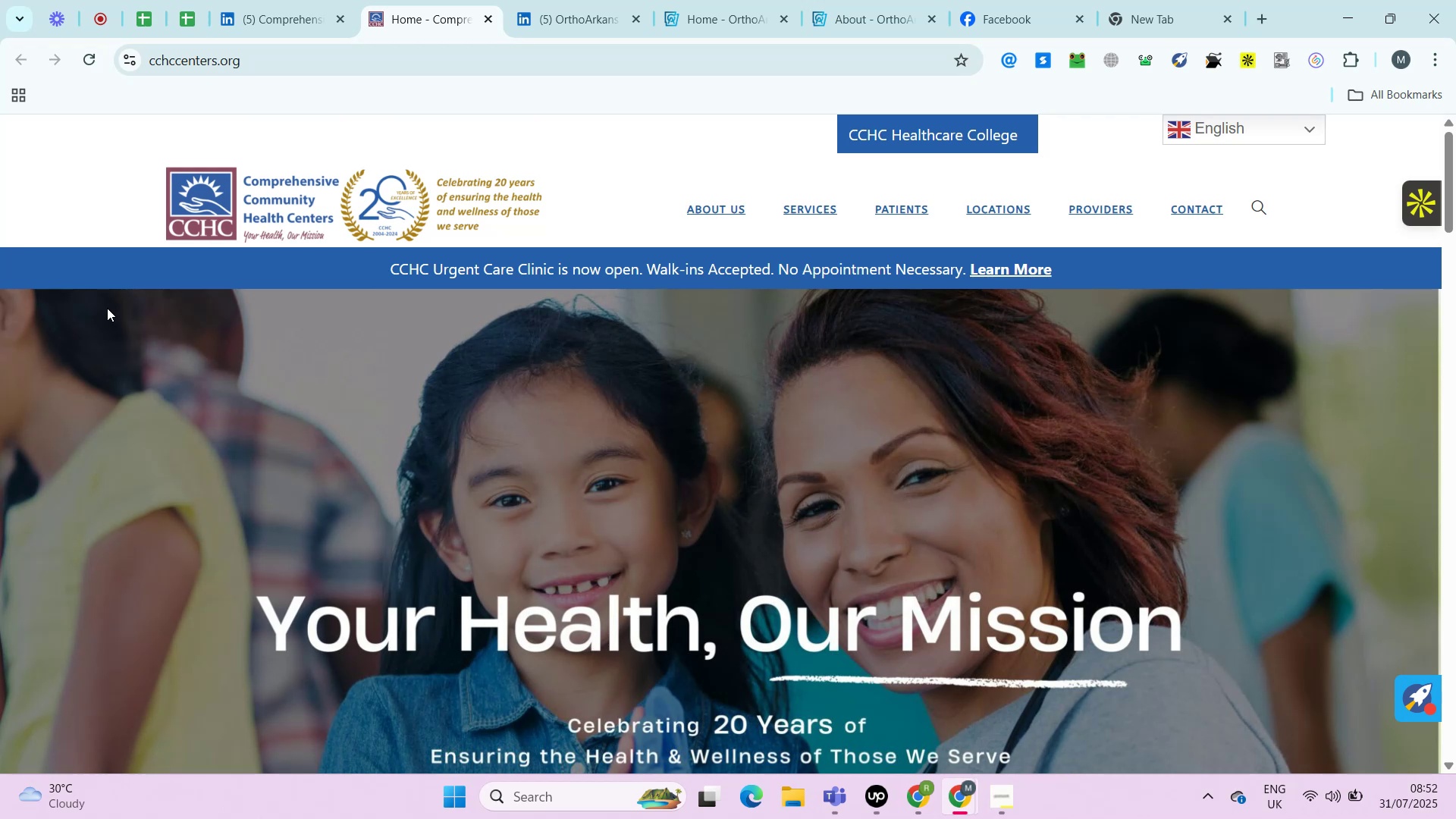 
wait(15.58)
 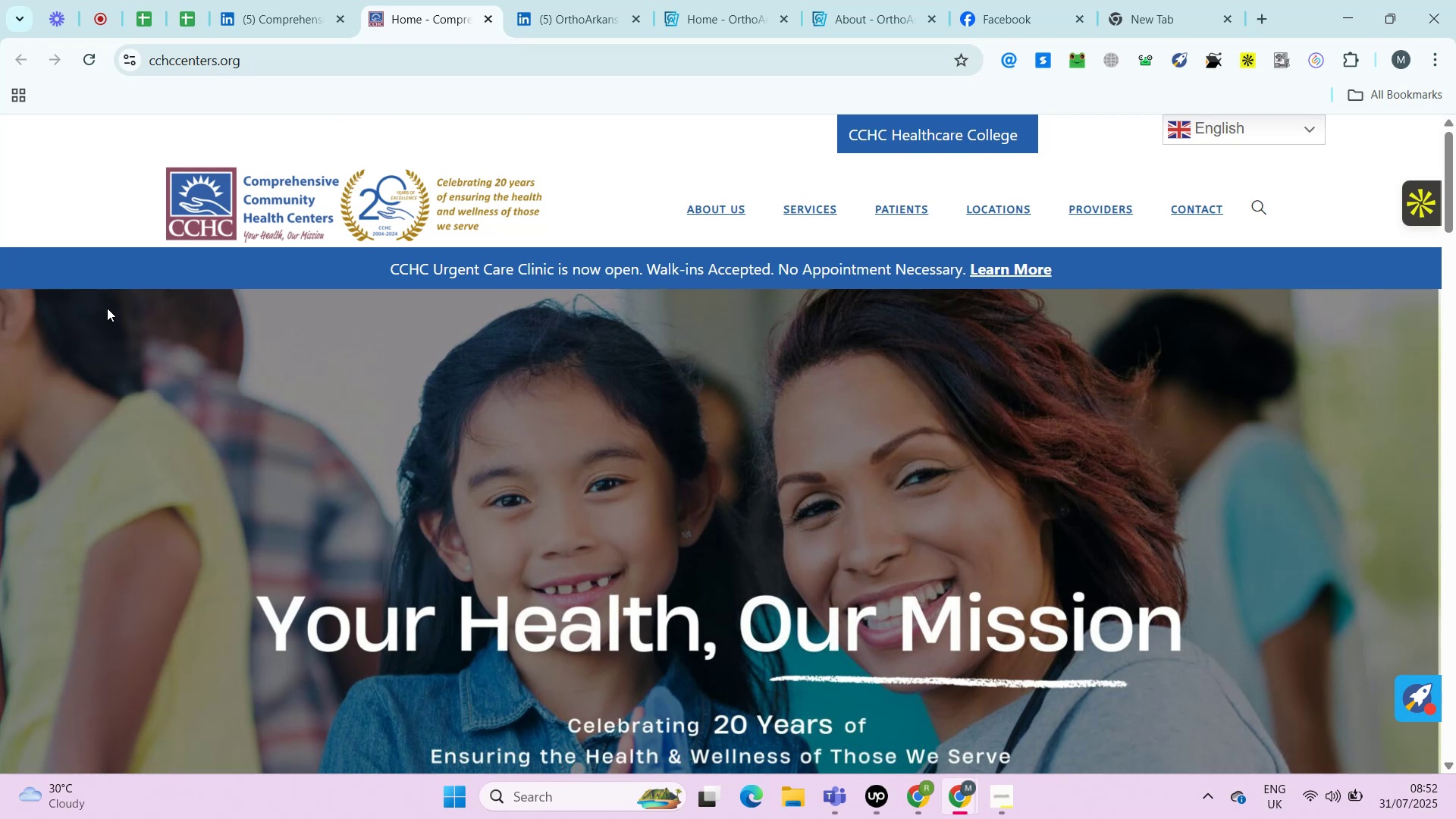 
key(Control+ControlRight)
 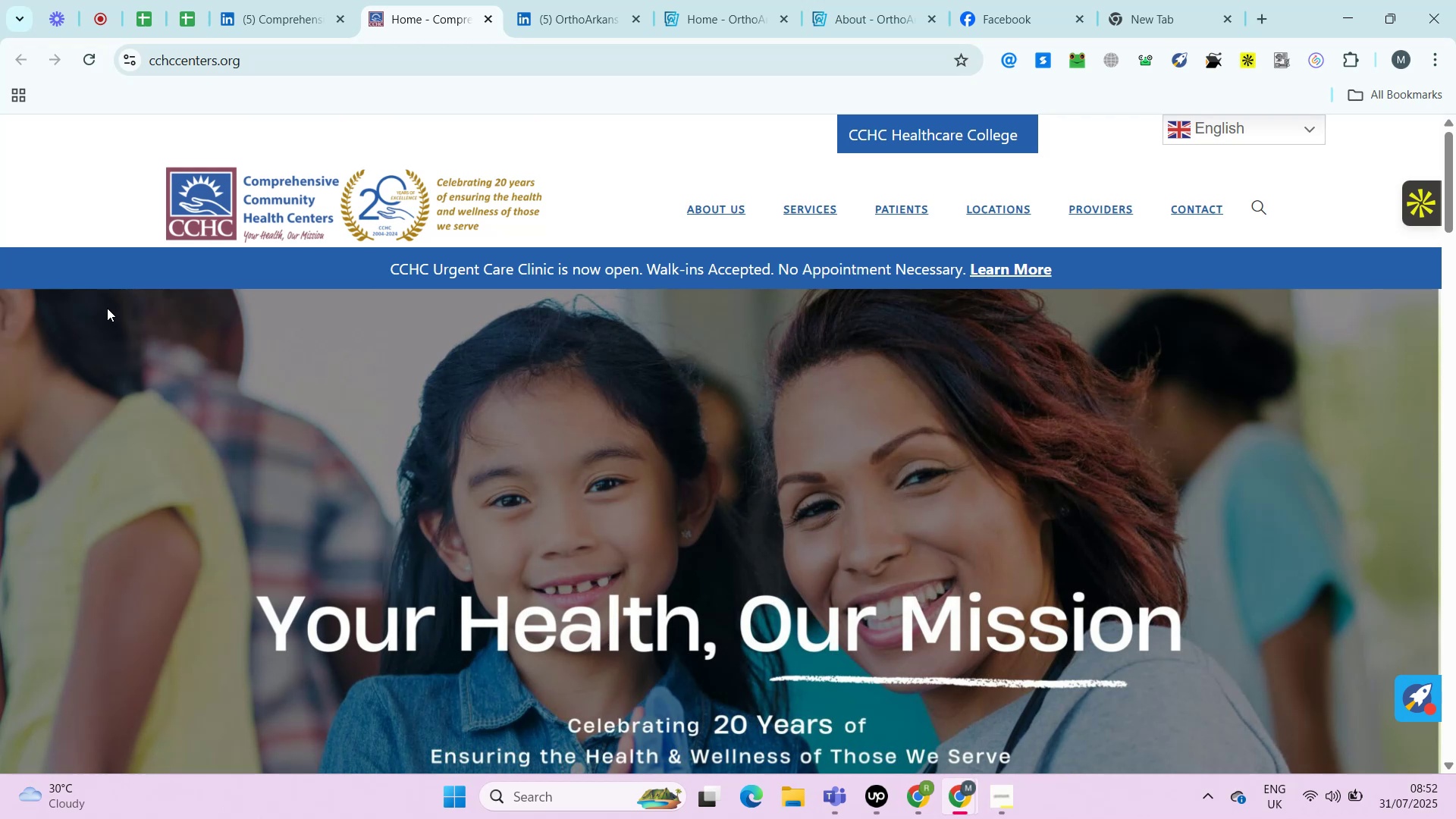 
key(Alt+Control+AltRight)
 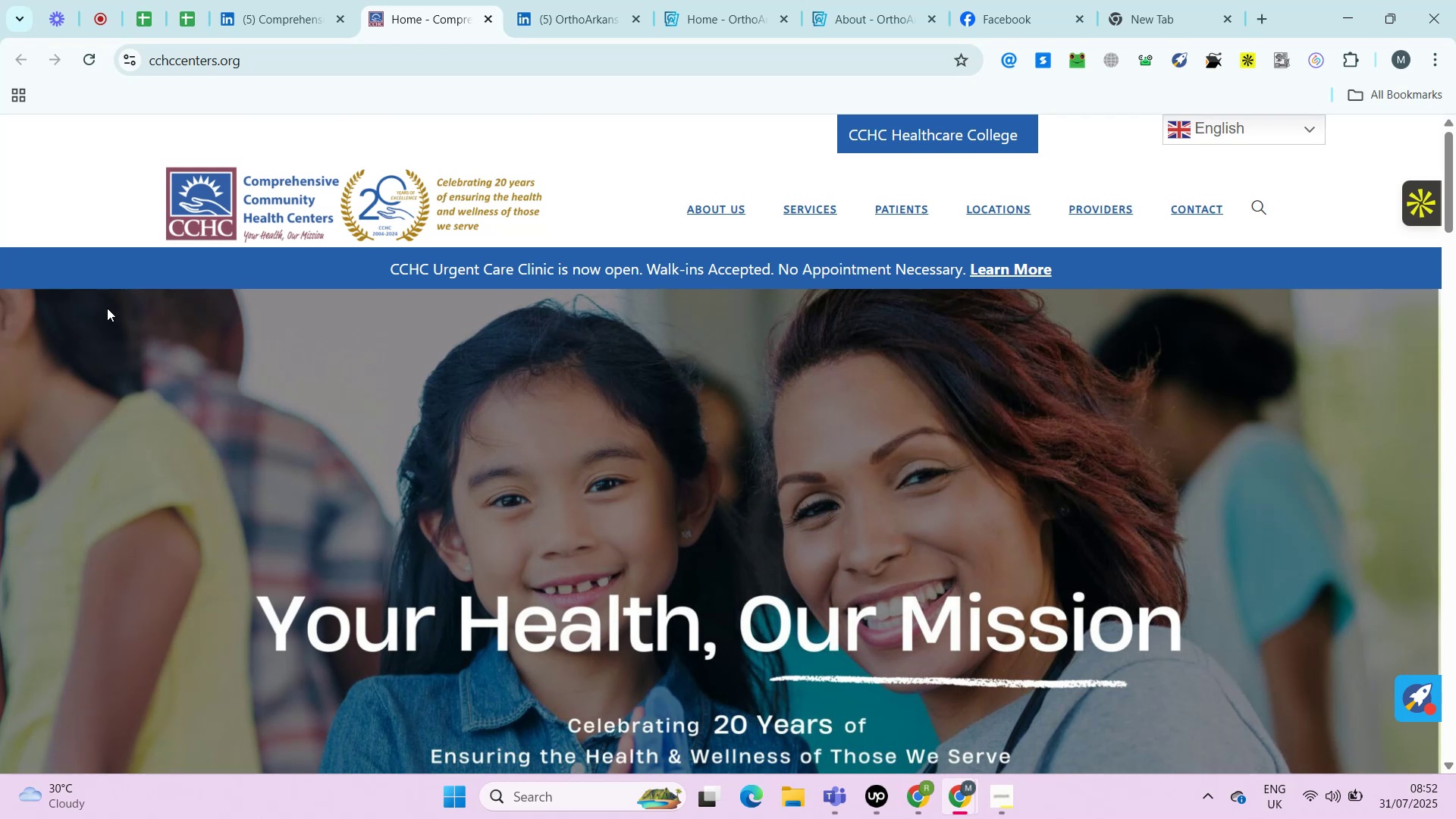 
key(Alt+Control+ControlRight)
 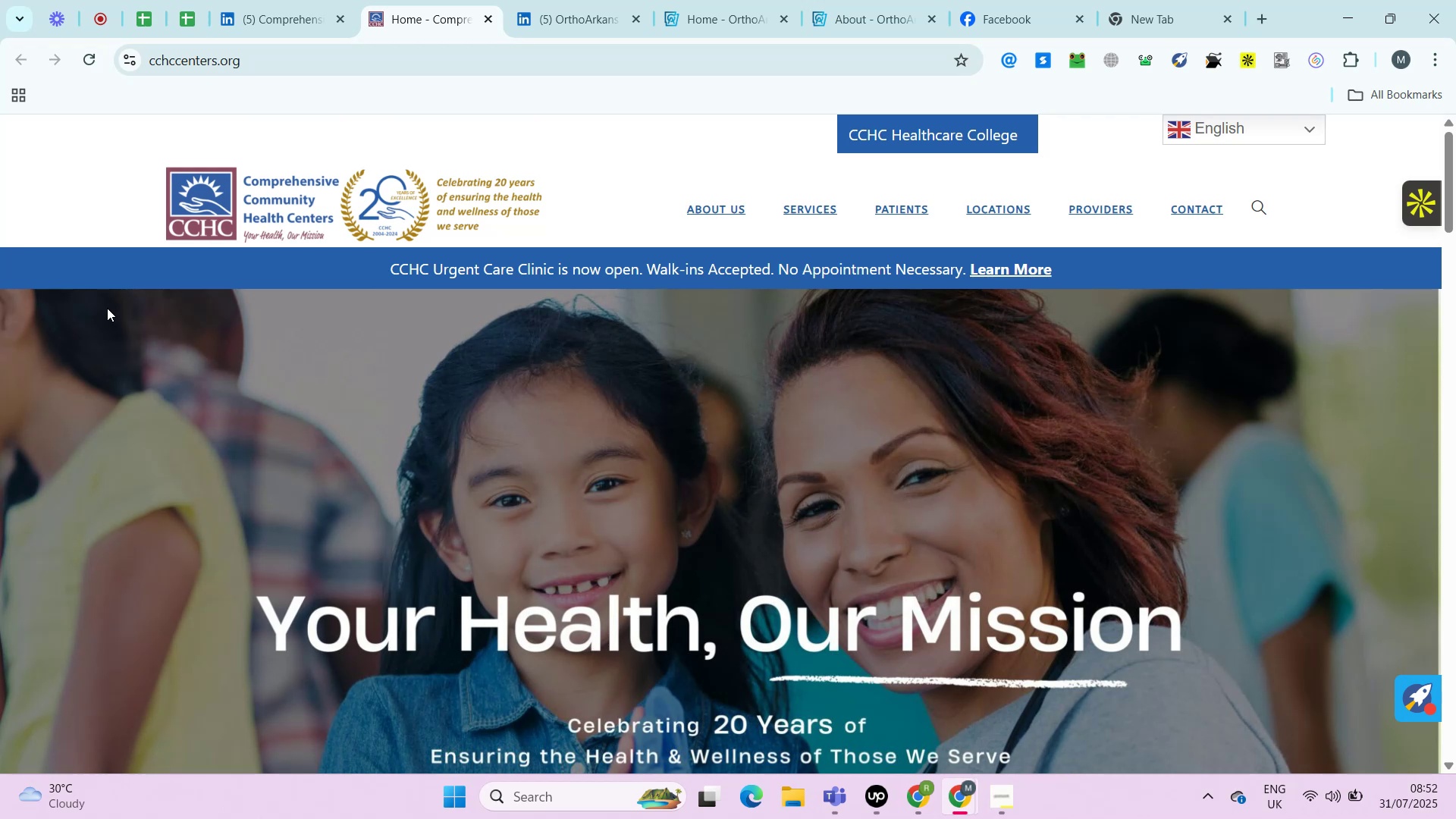 
key(Alt+Control+AltRight)
 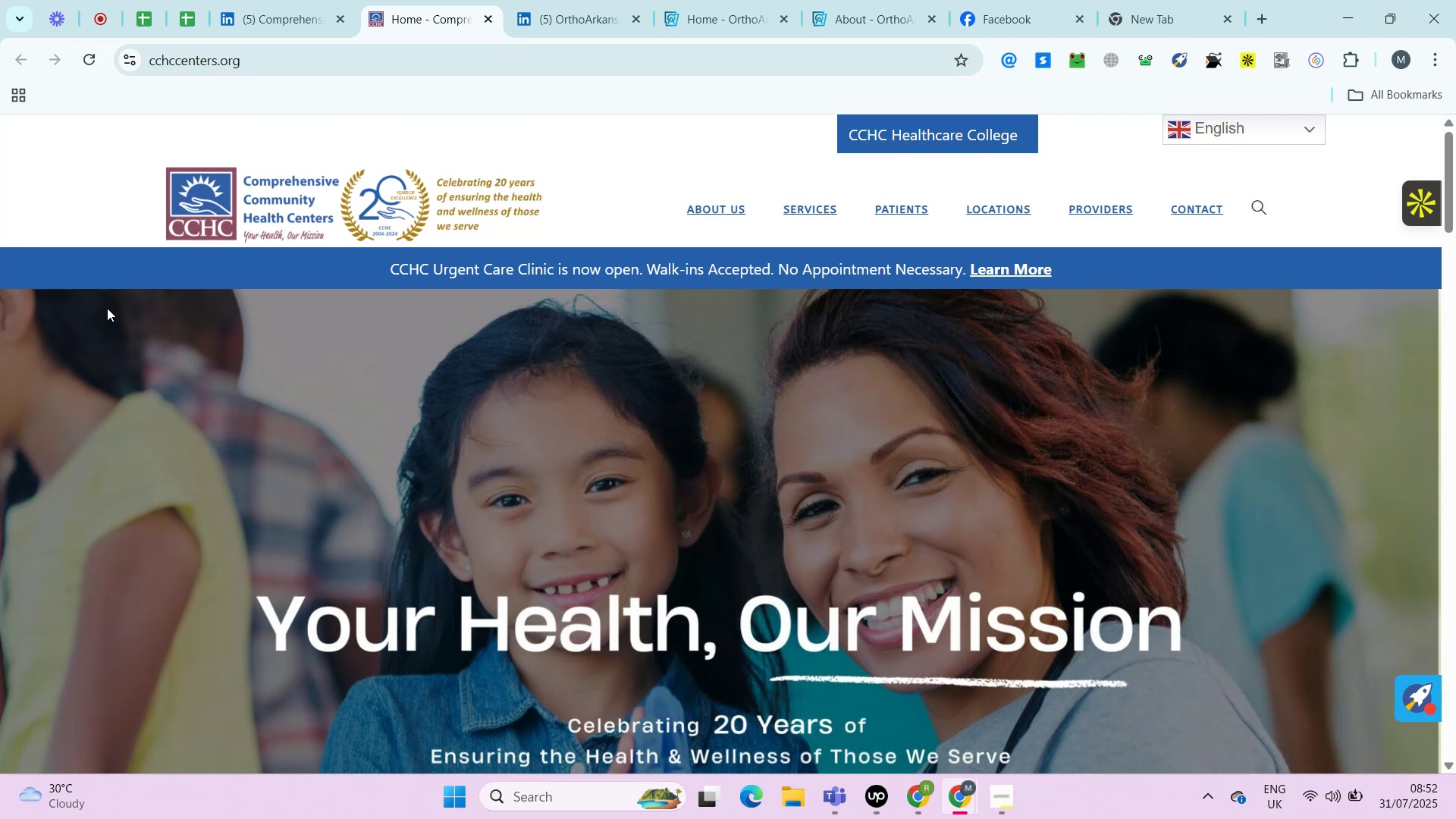 
hold_key(key=ControlRight, duration=0.38)
 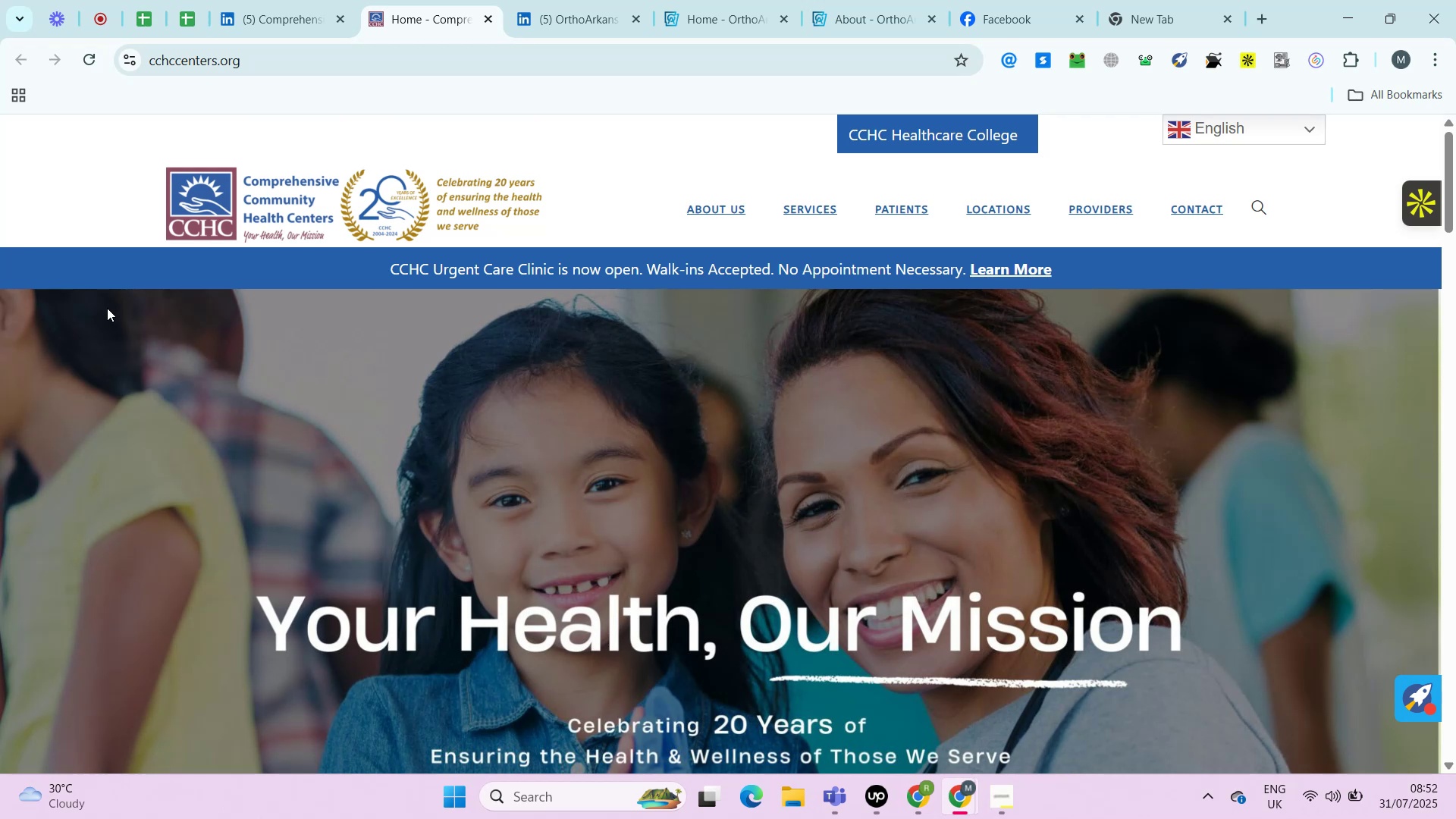 
key(Alt+Control+AltRight)
 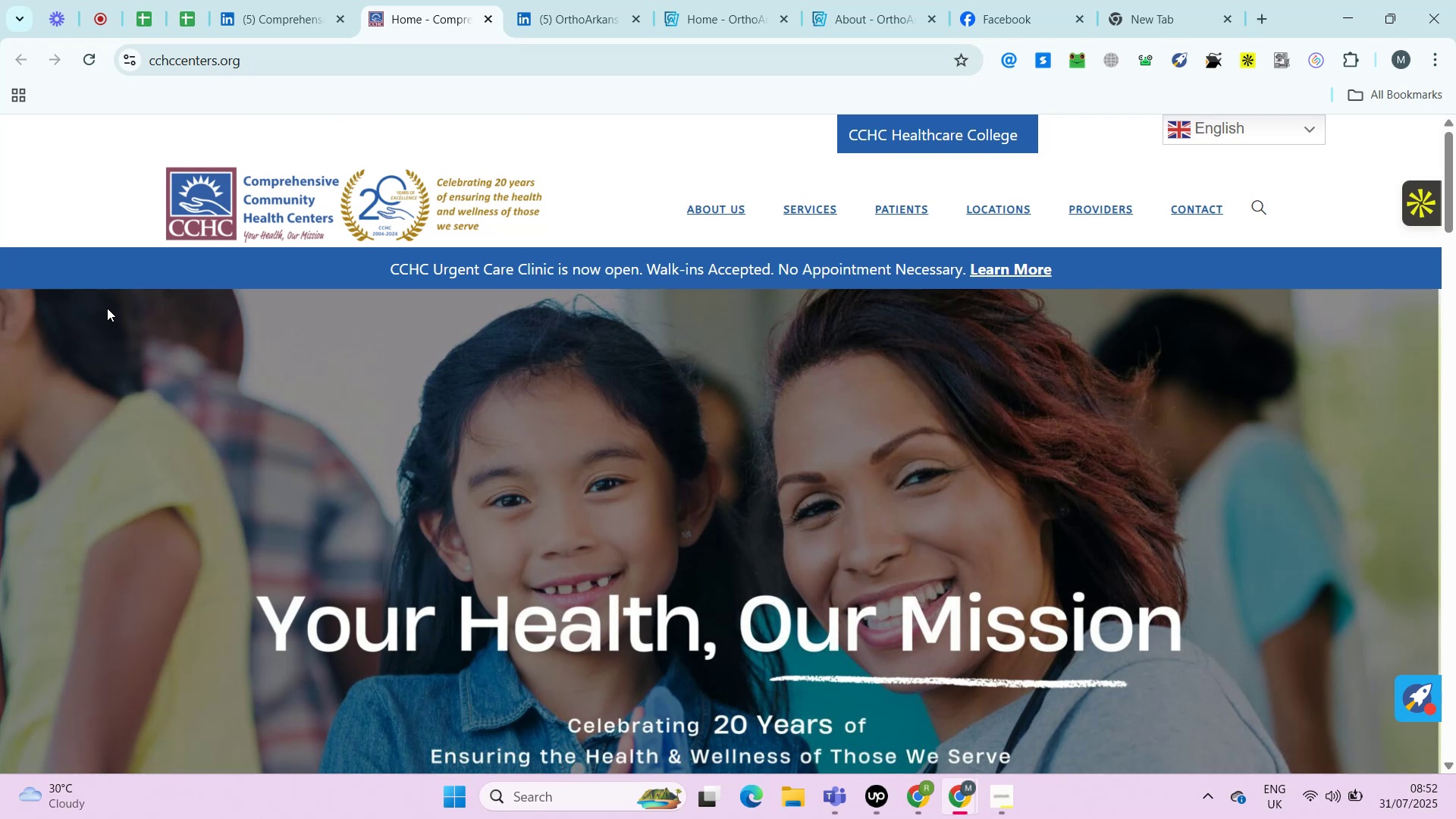 
key(Alt+Control+AltRight)
 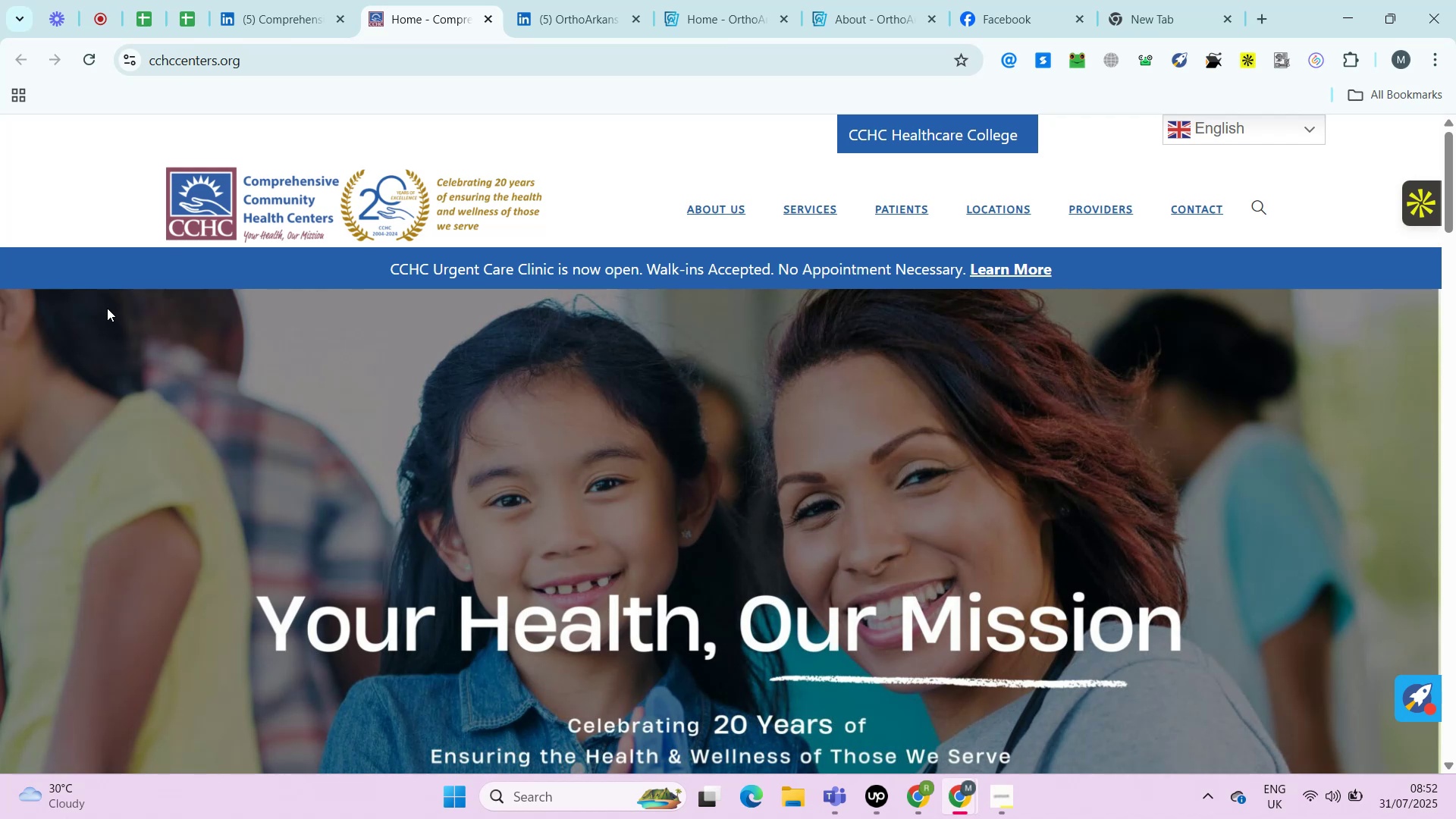 
wait(30.54)
 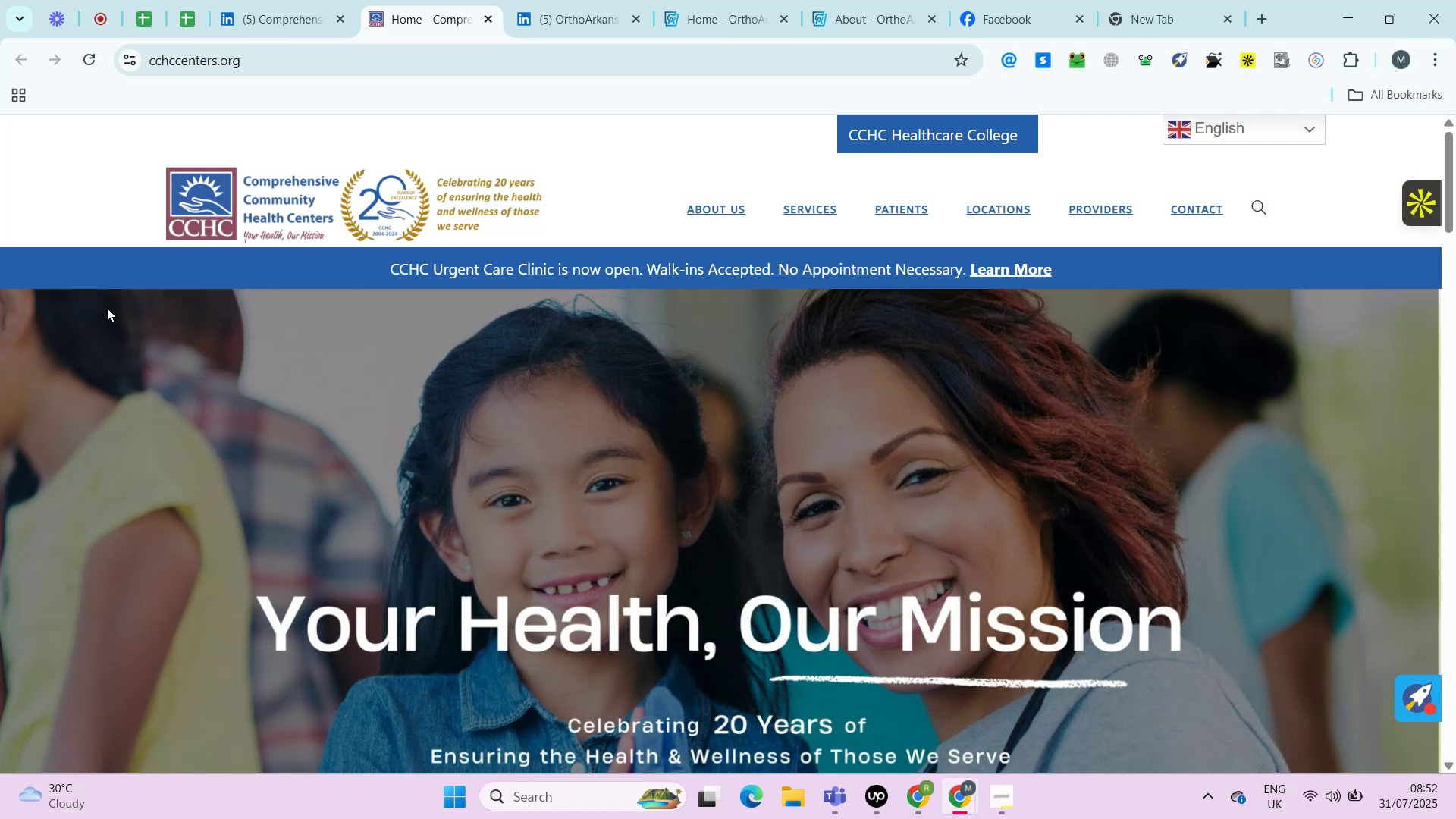 
key(Control+ControlRight)
 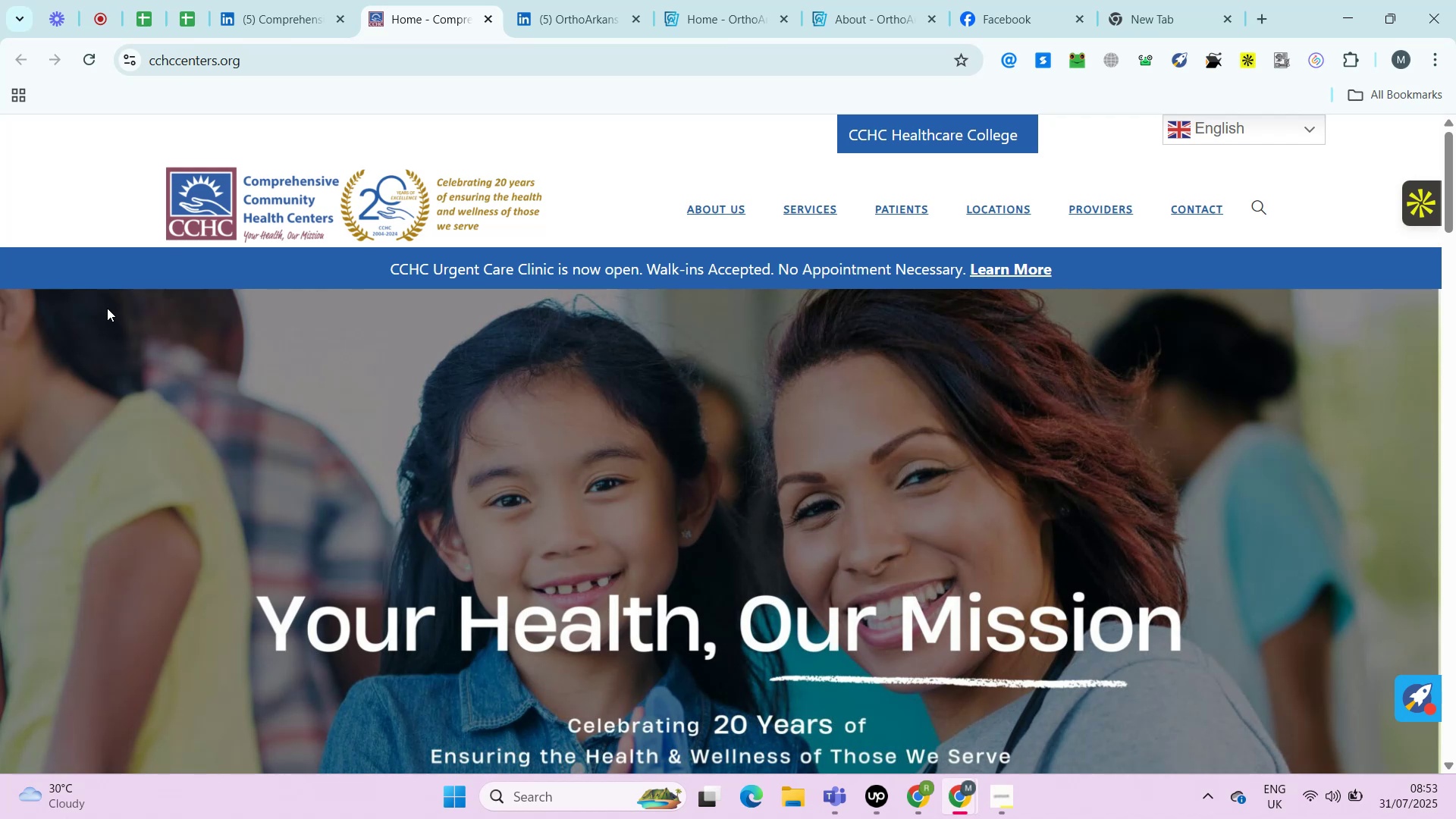 
key(Alt+Control+AltRight)
 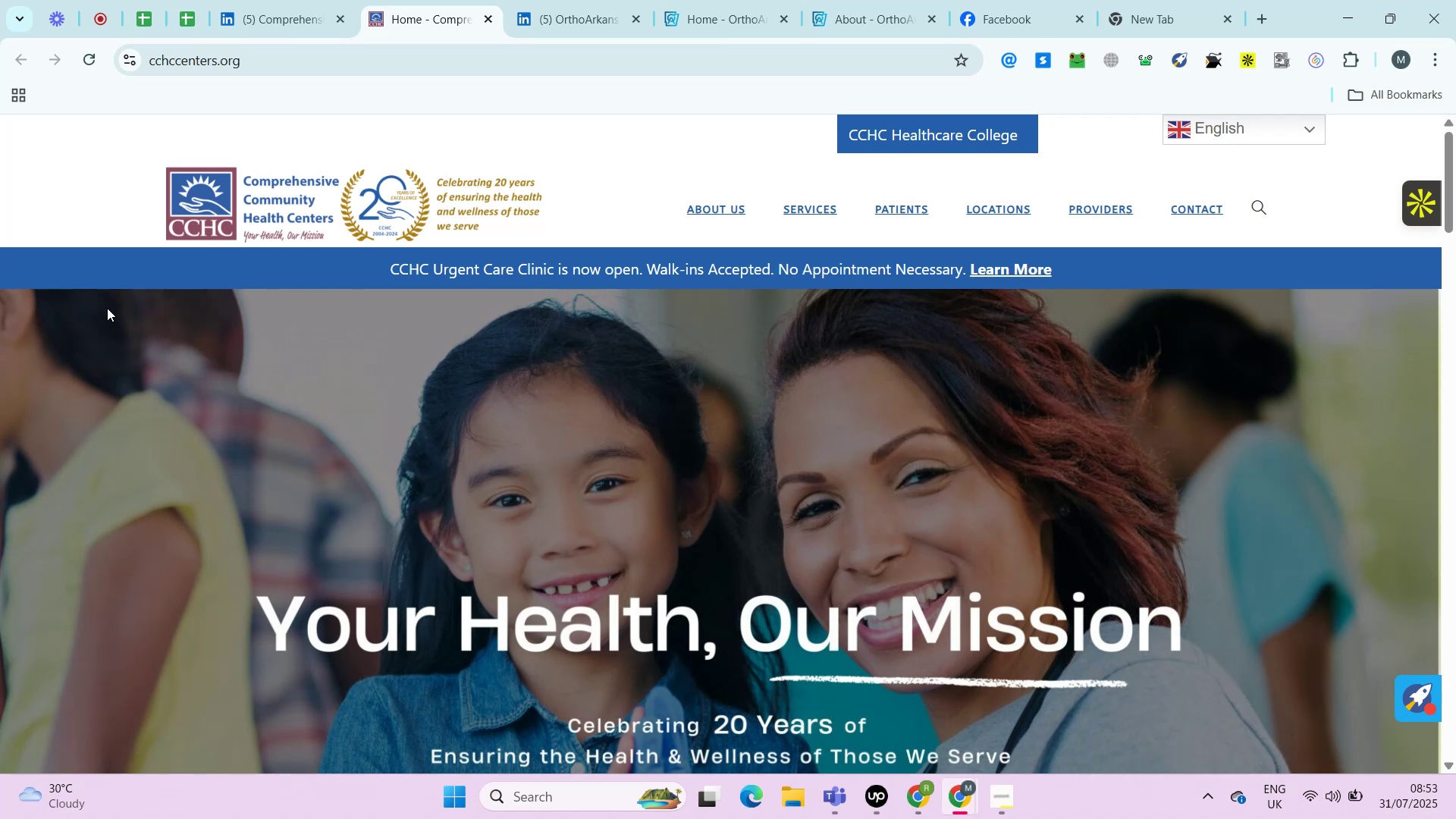 
key(Alt+Control+ControlRight)
 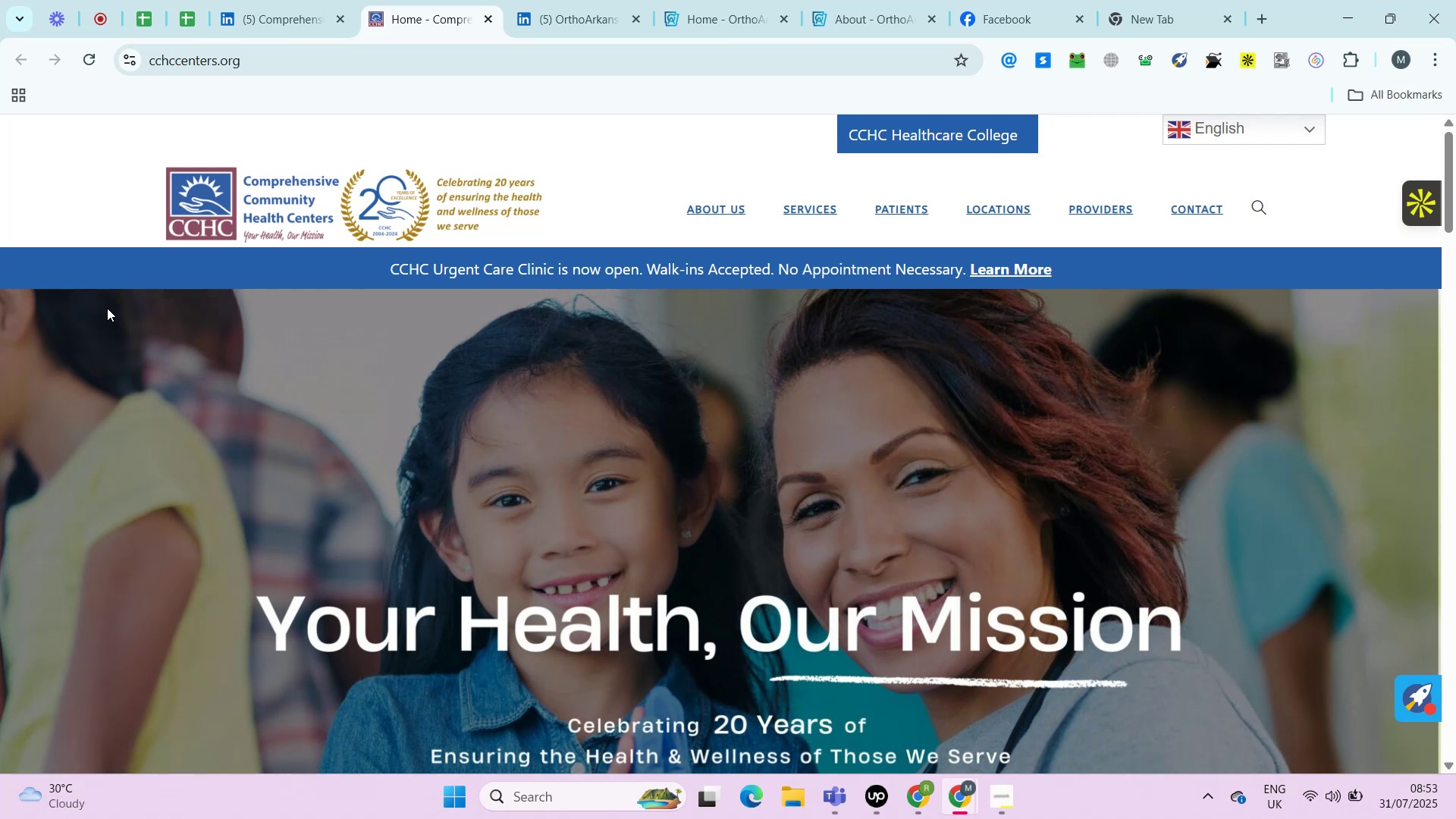 
key(Alt+Control+AltRight)
 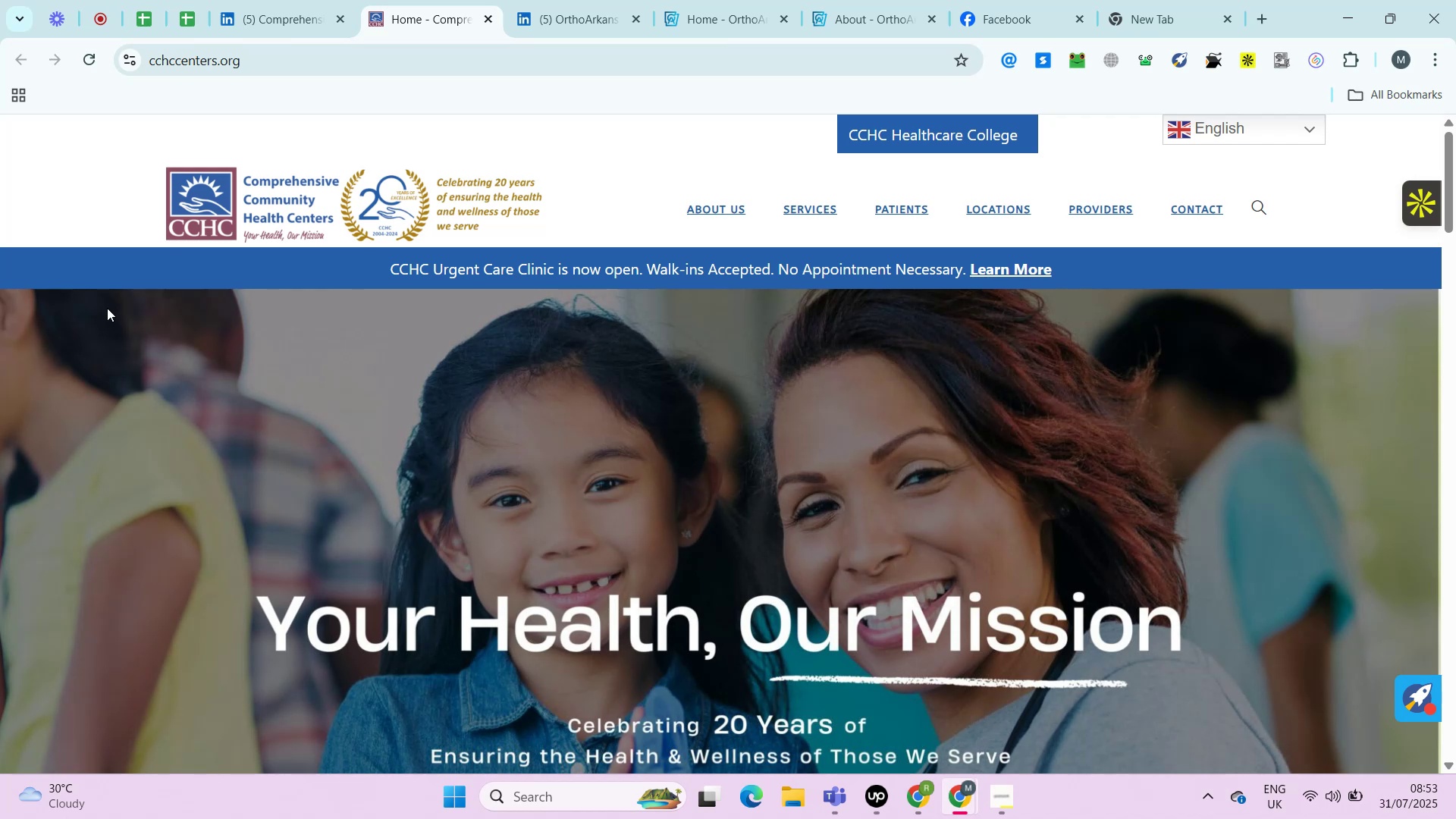 
key(Control+ControlRight)
 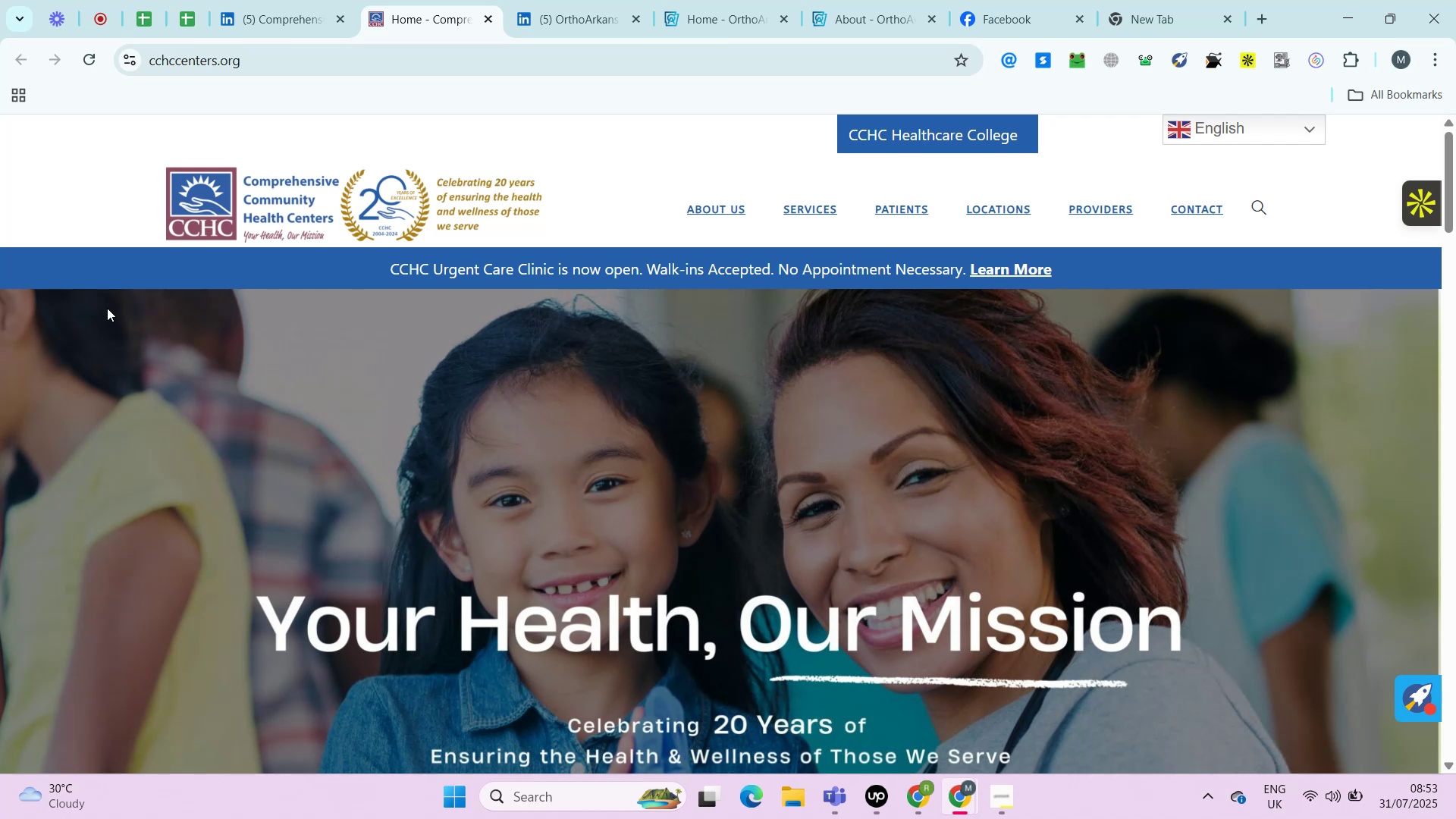 
key(Alt+Control+AltRight)
 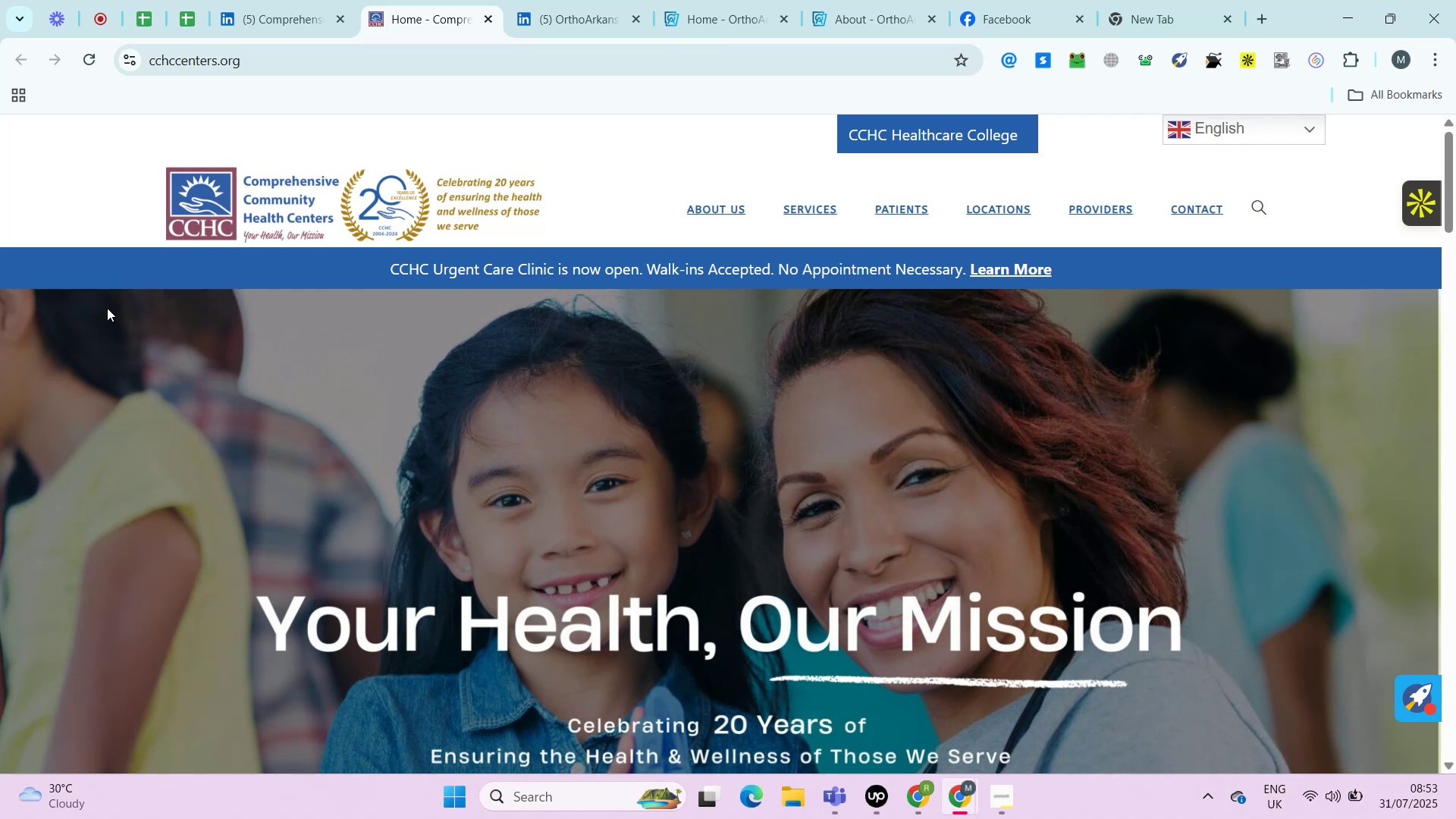 
wait(8.43)
 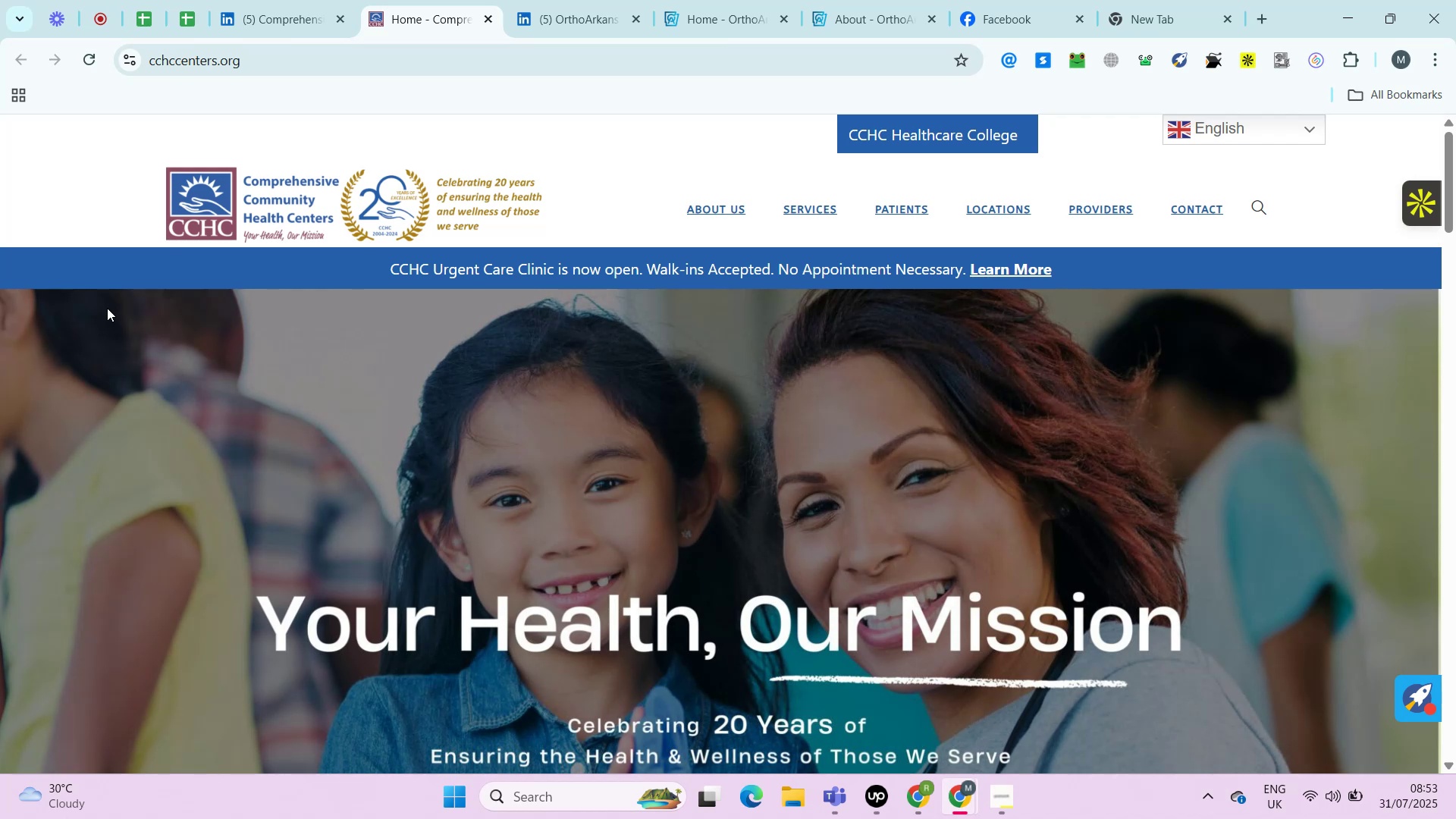 
key(Control+ControlRight)
 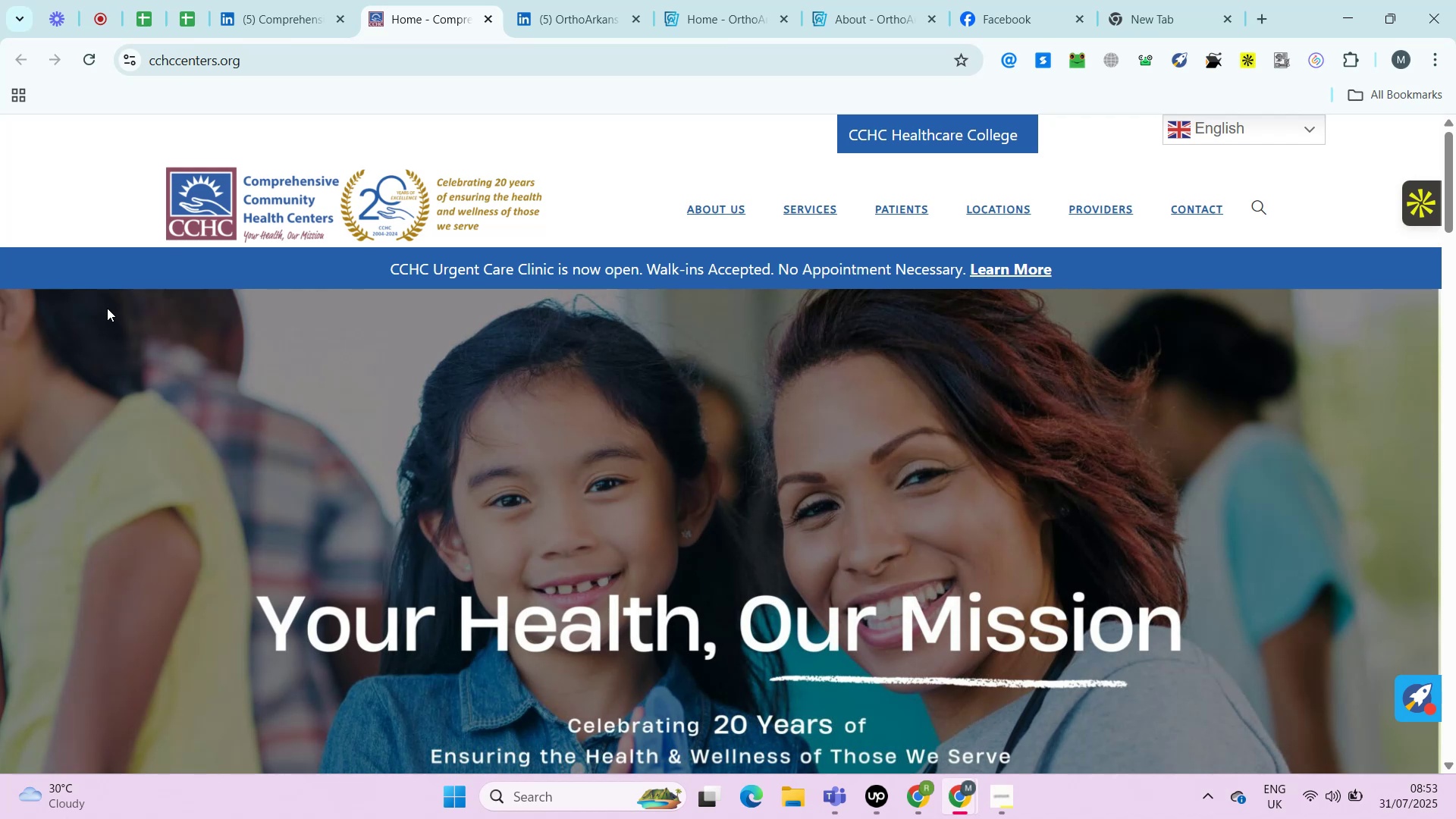 
key(Alt+Control+AltRight)
 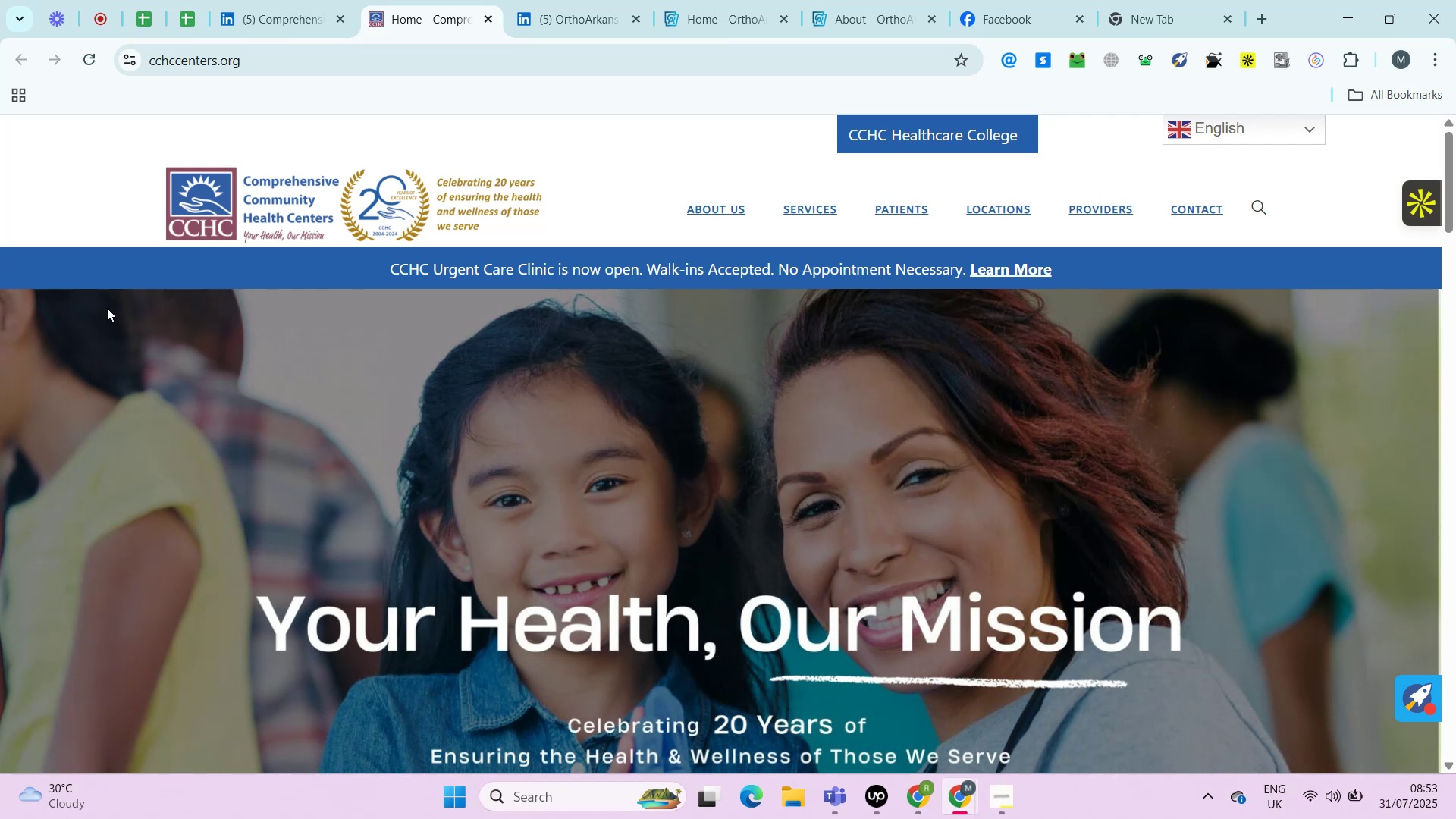 
key(Alt+Control+ControlRight)
 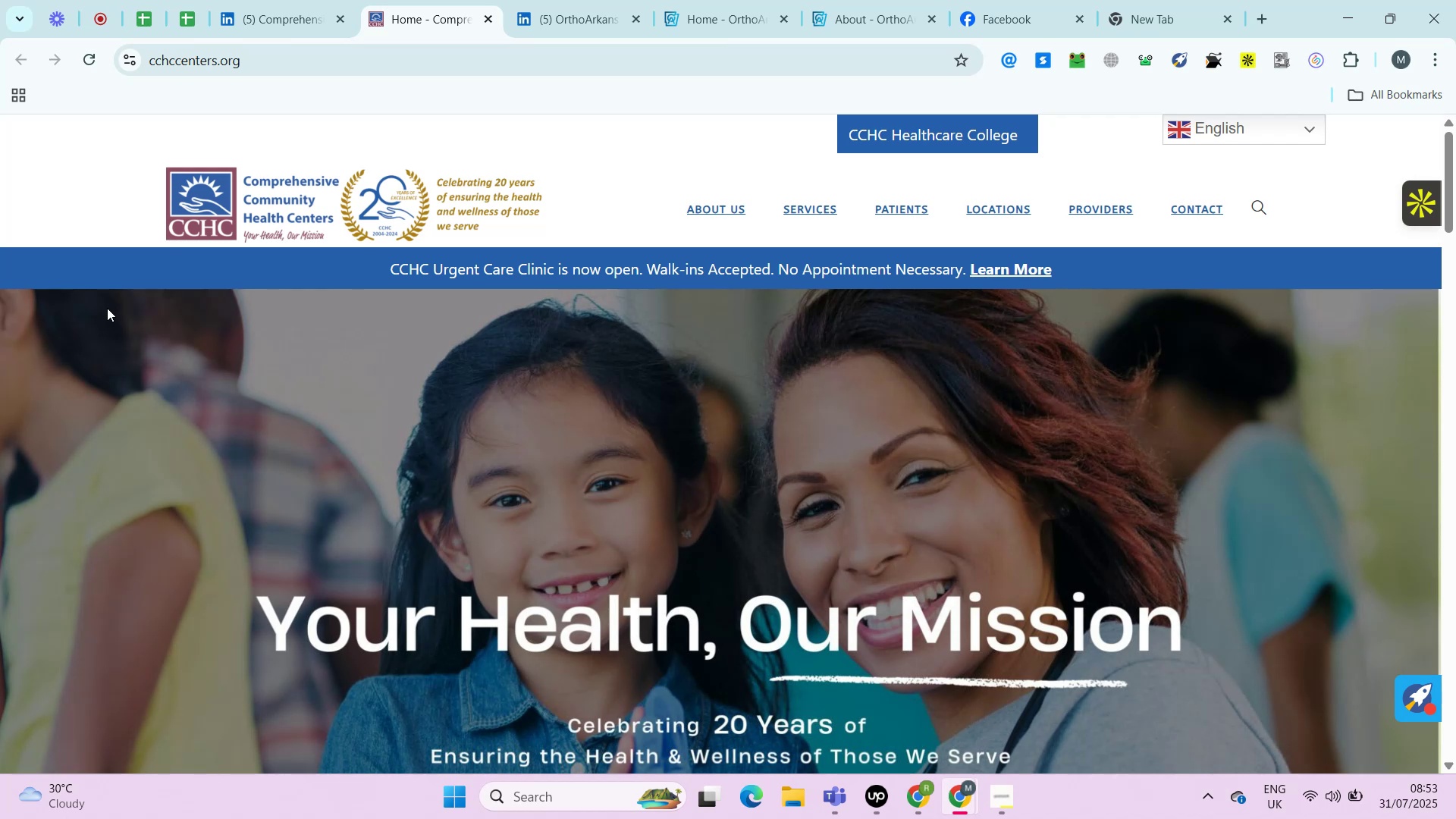 
key(Alt+Control+AltRight)
 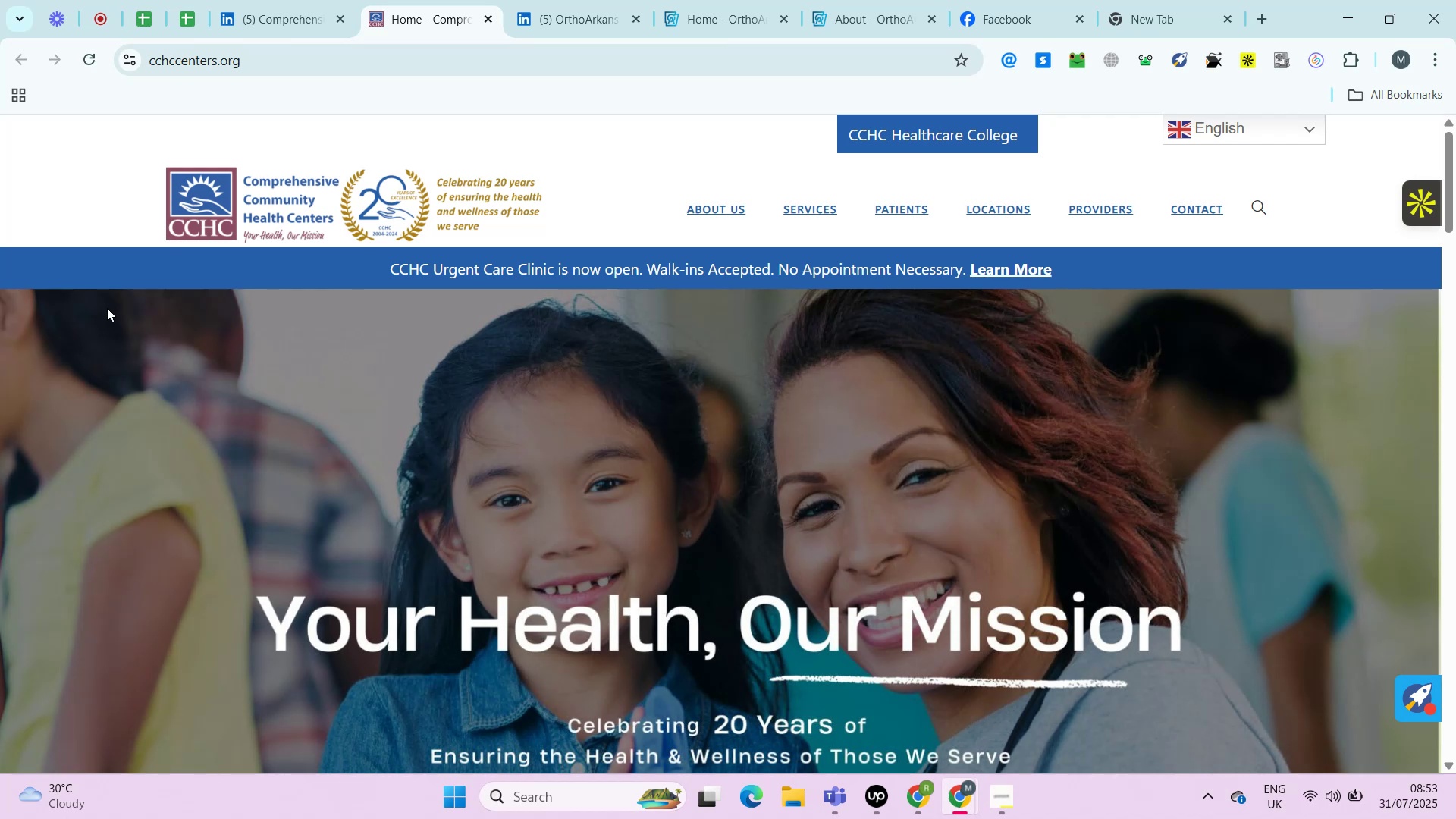 
key(Alt+Control+ControlRight)
 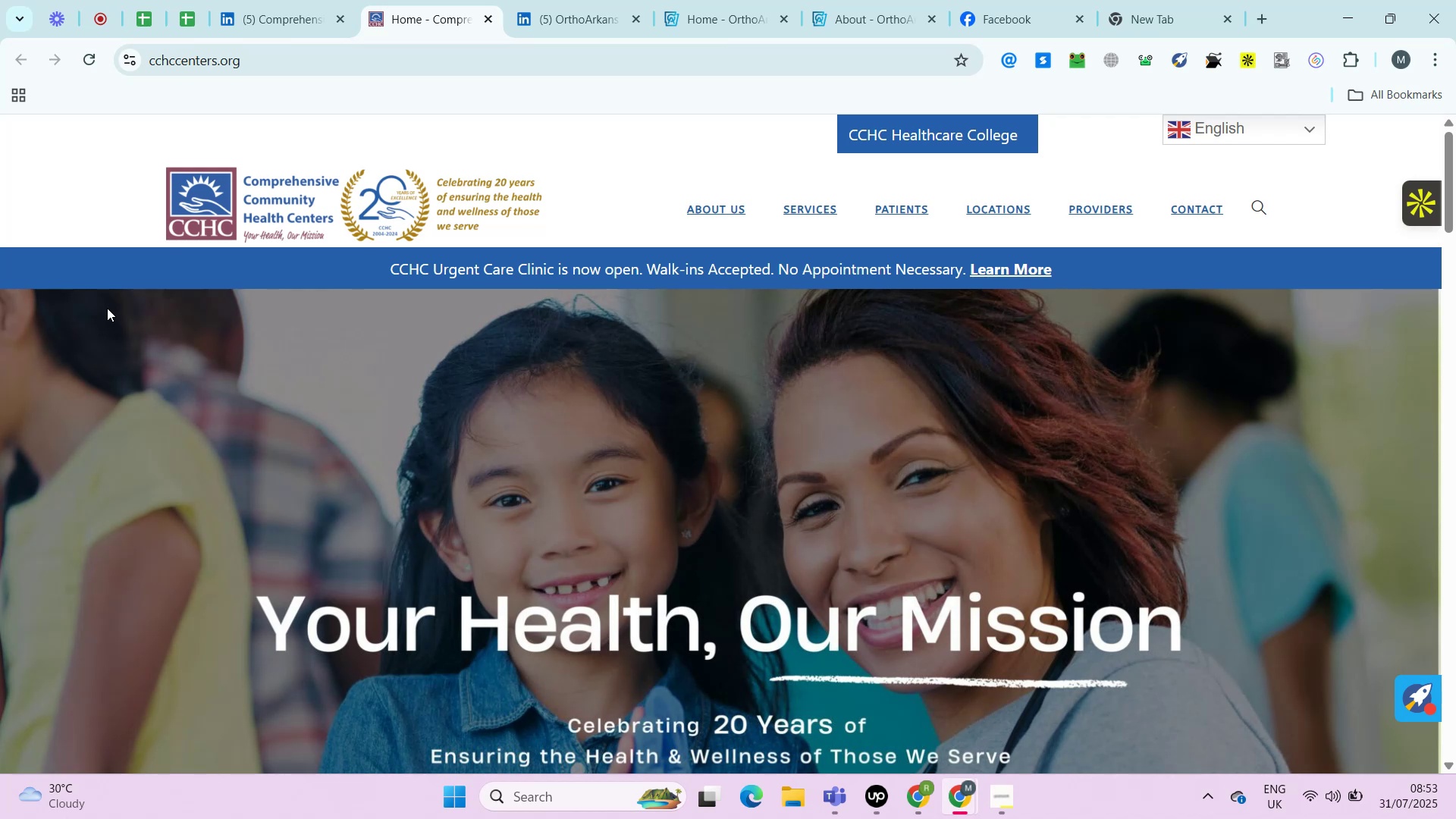 
wait(13.38)
 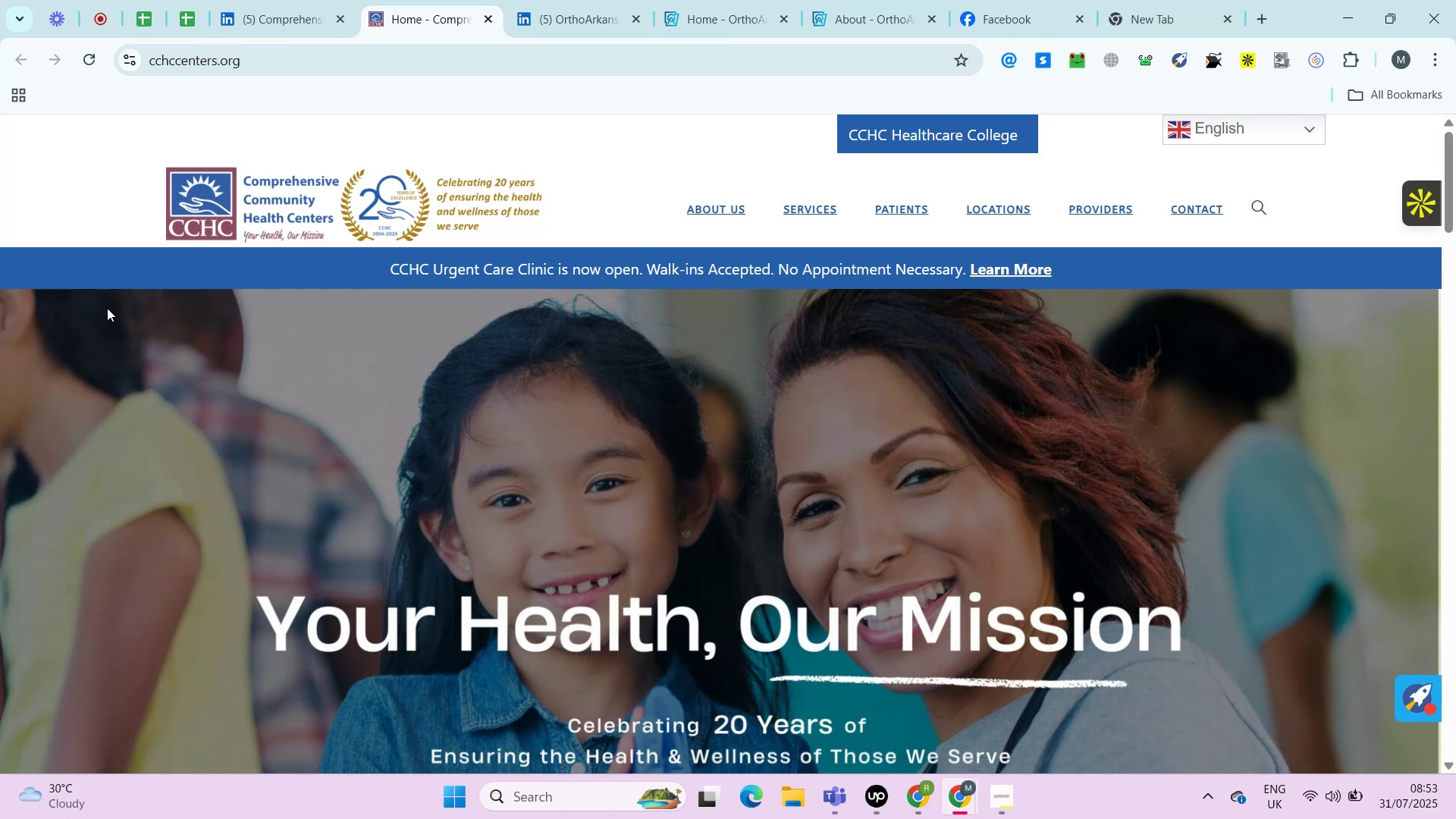 
key(Control+ControlRight)
 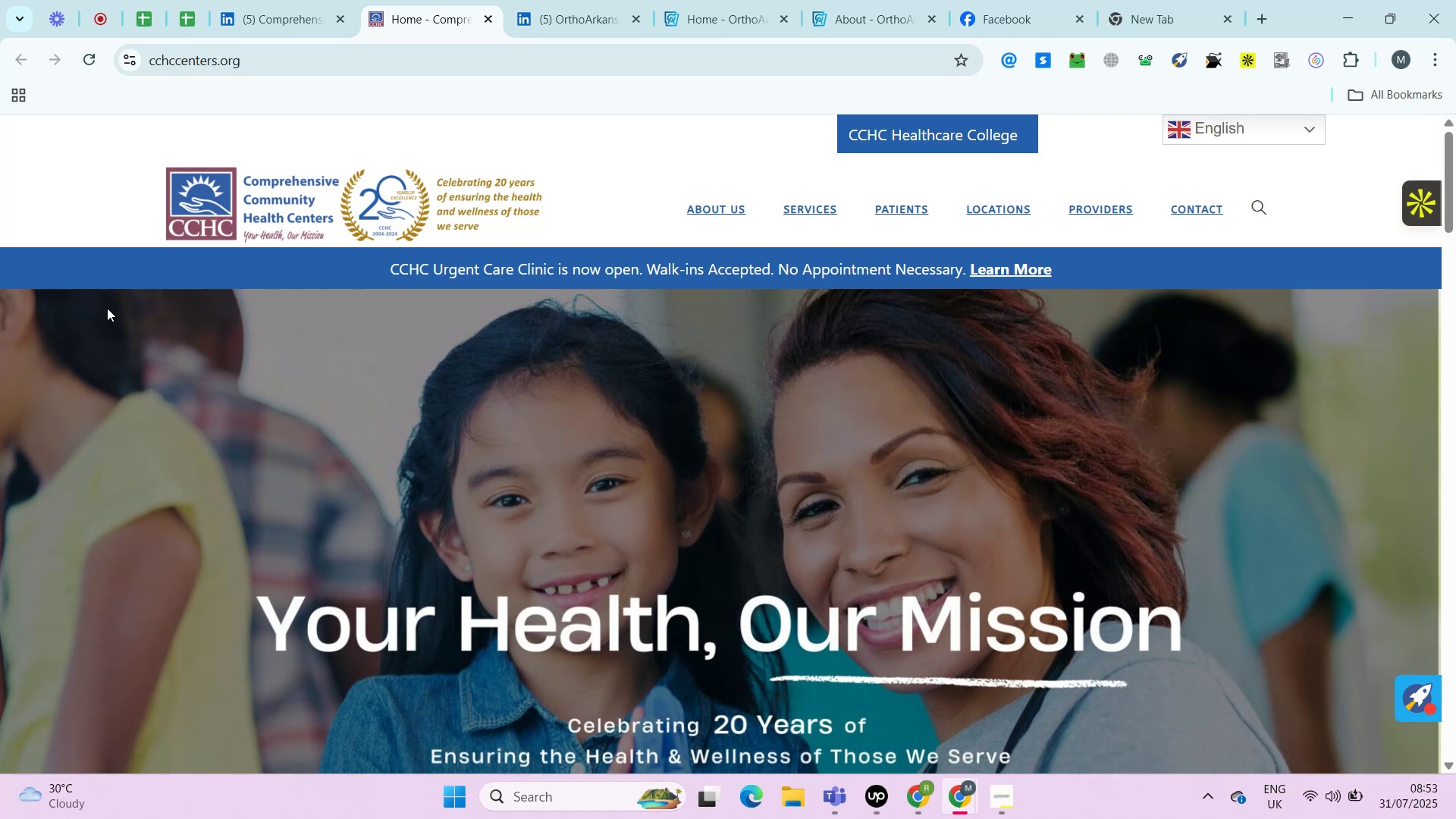 
key(Alt+Control+AltRight)
 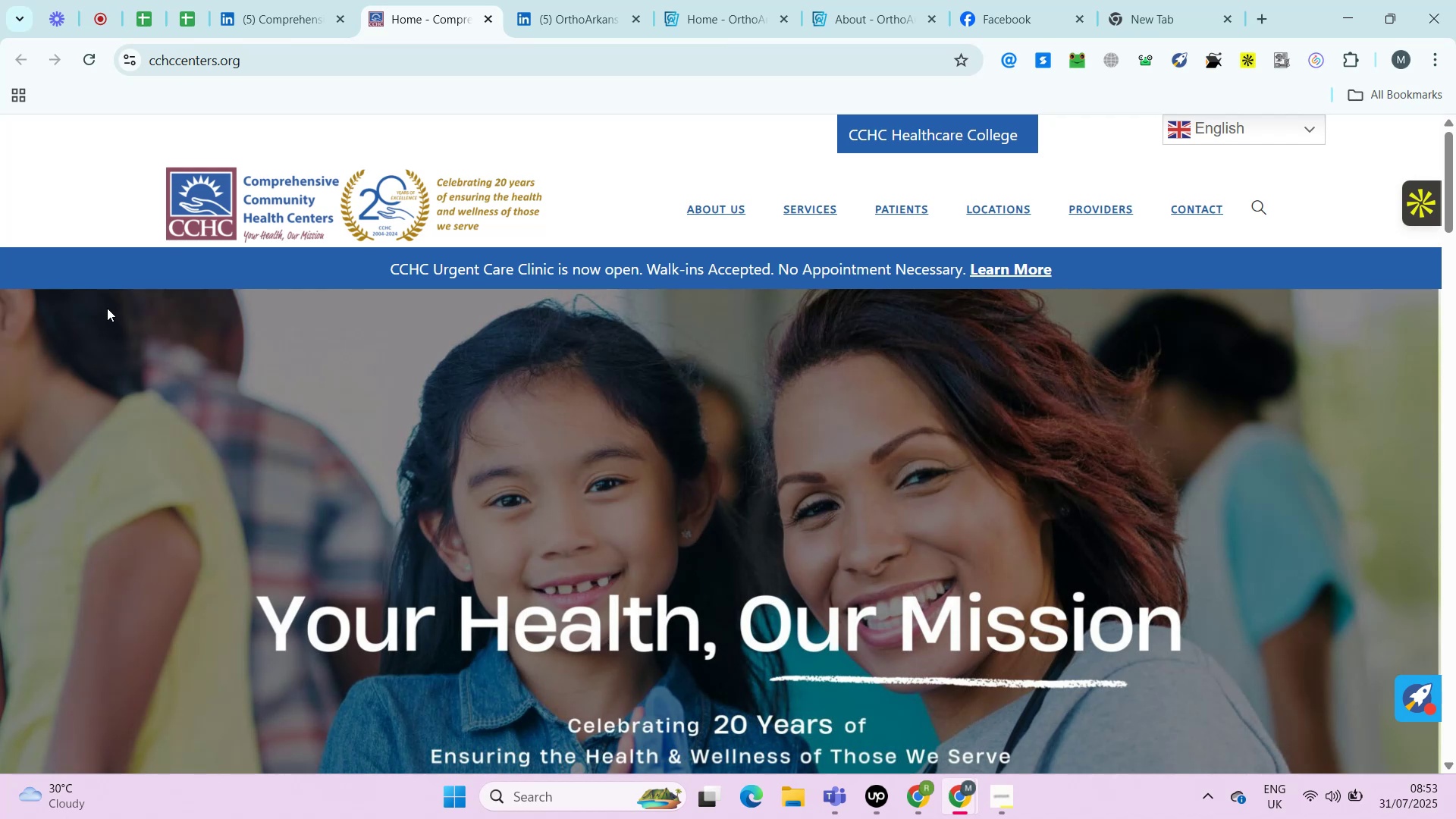 
key(Alt+Control+ControlRight)
 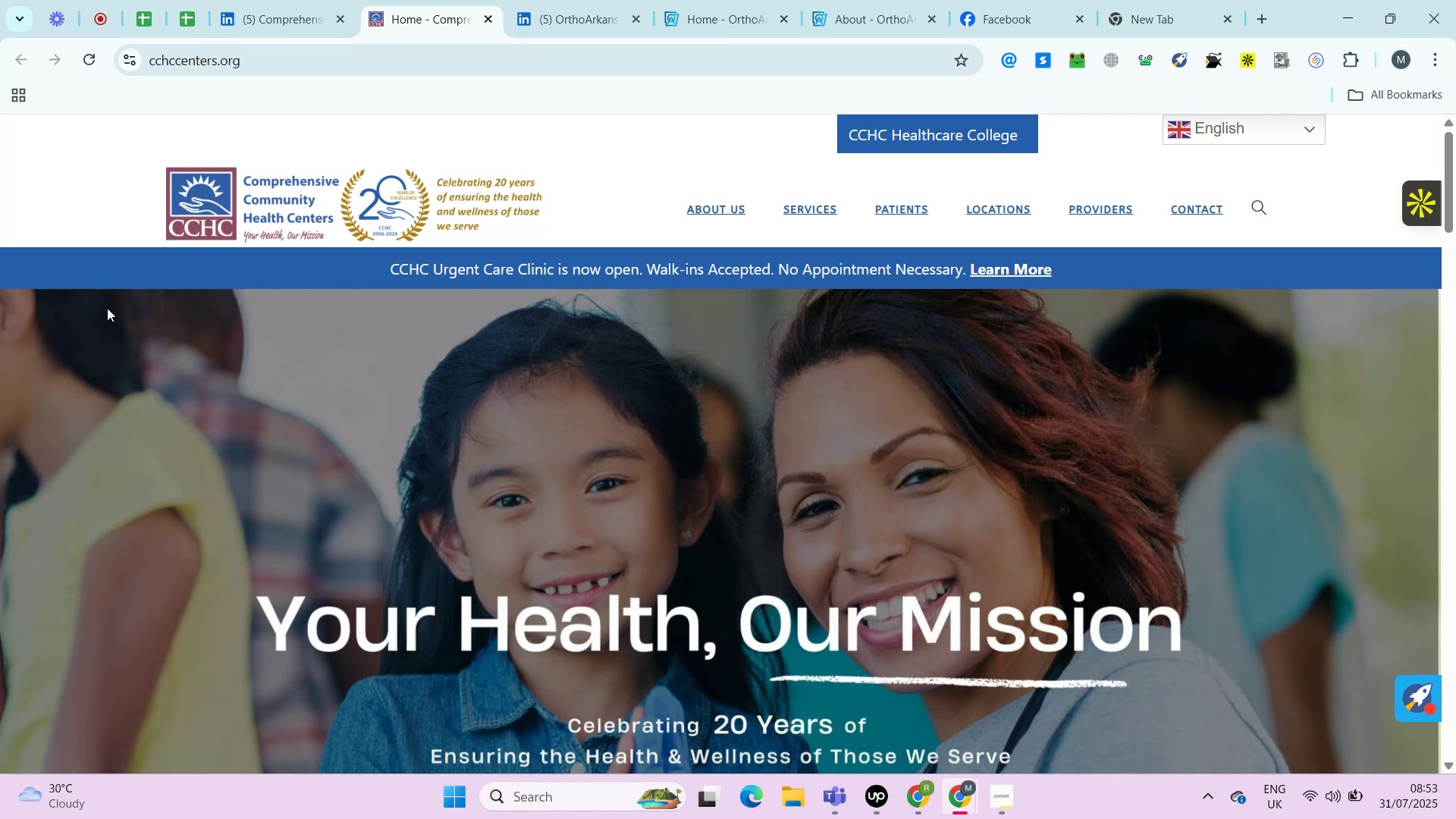 
key(Alt+Control+AltRight)
 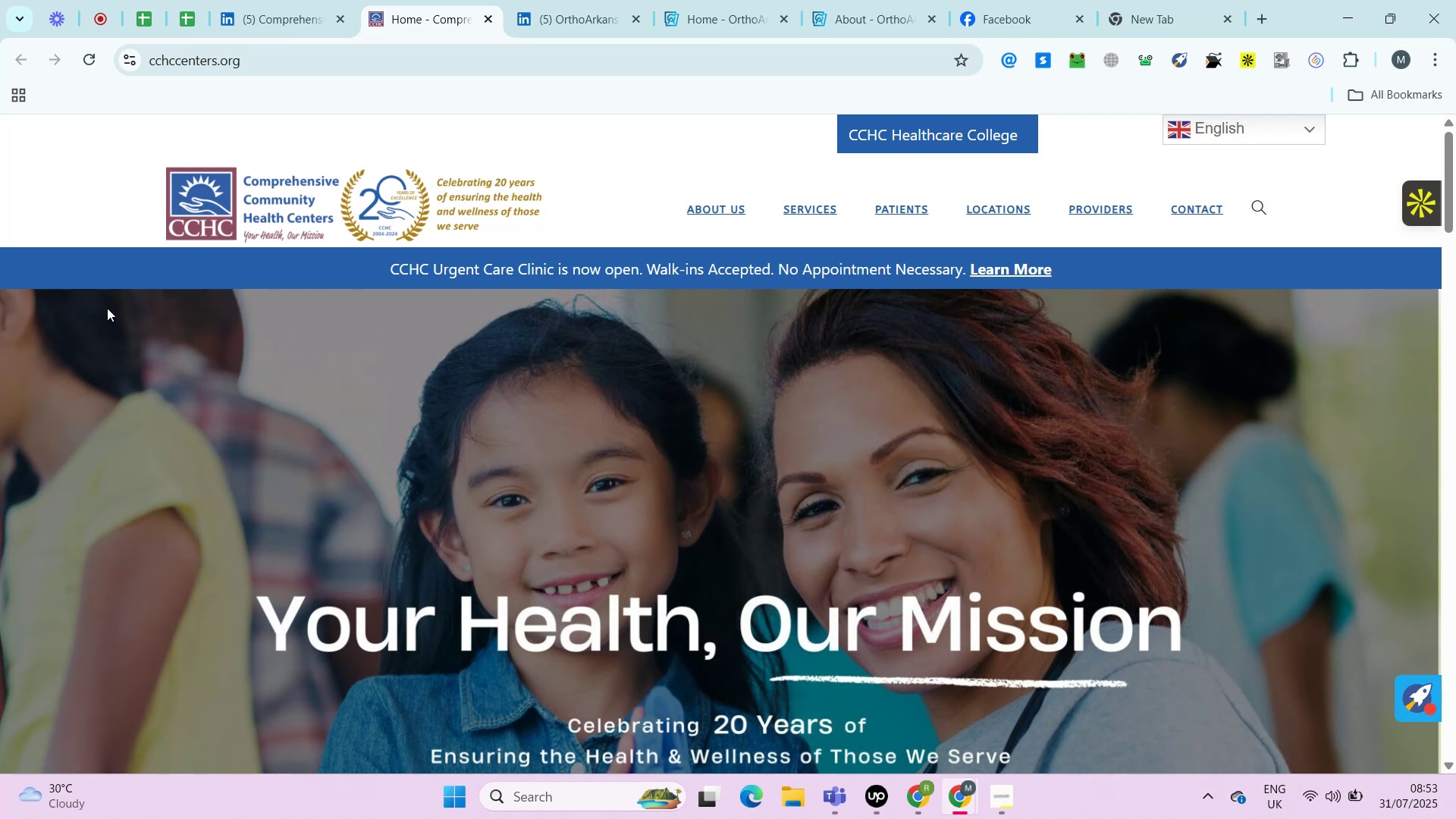 
wait(8.53)
 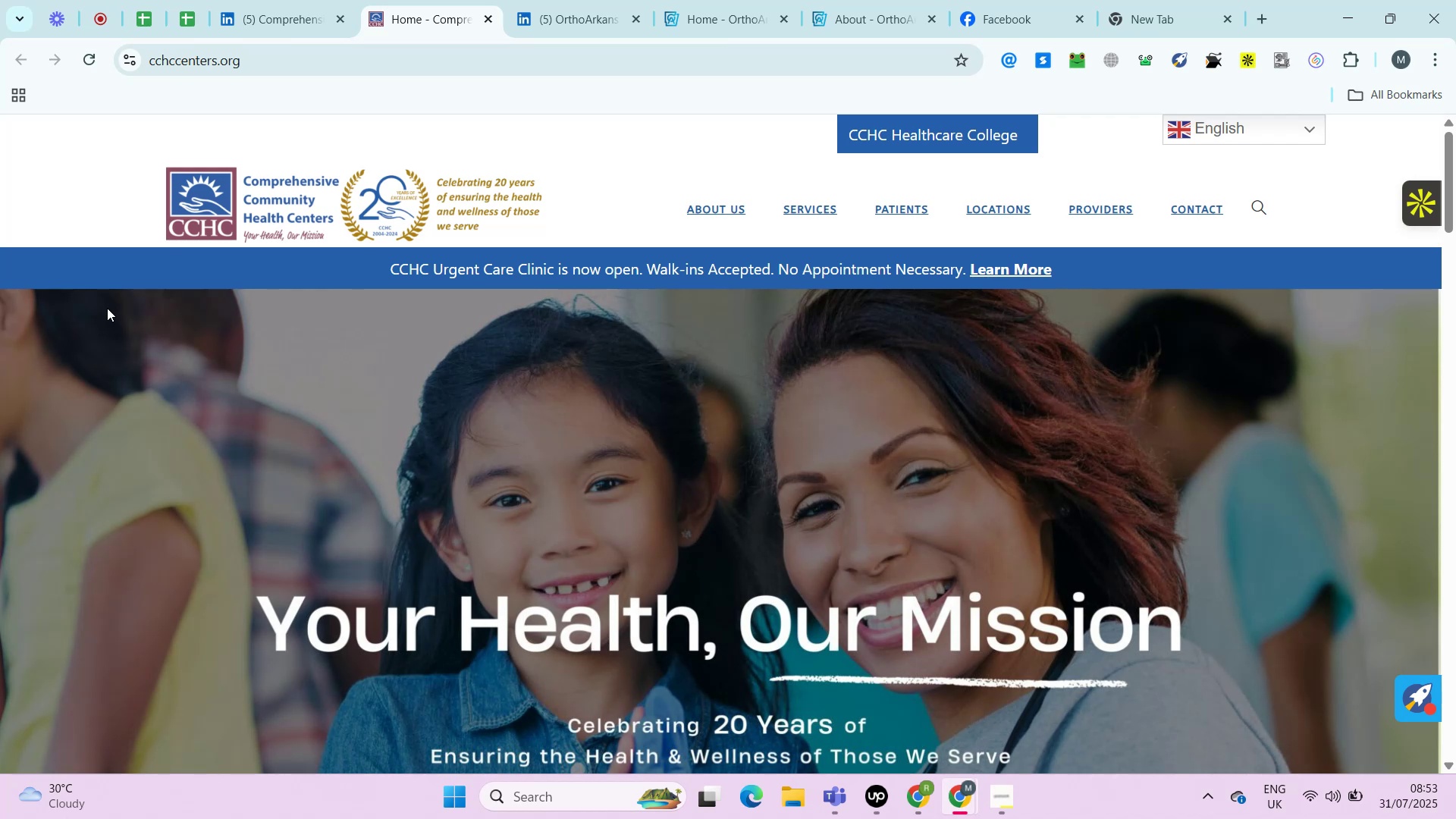 
key(Control+ControlRight)
 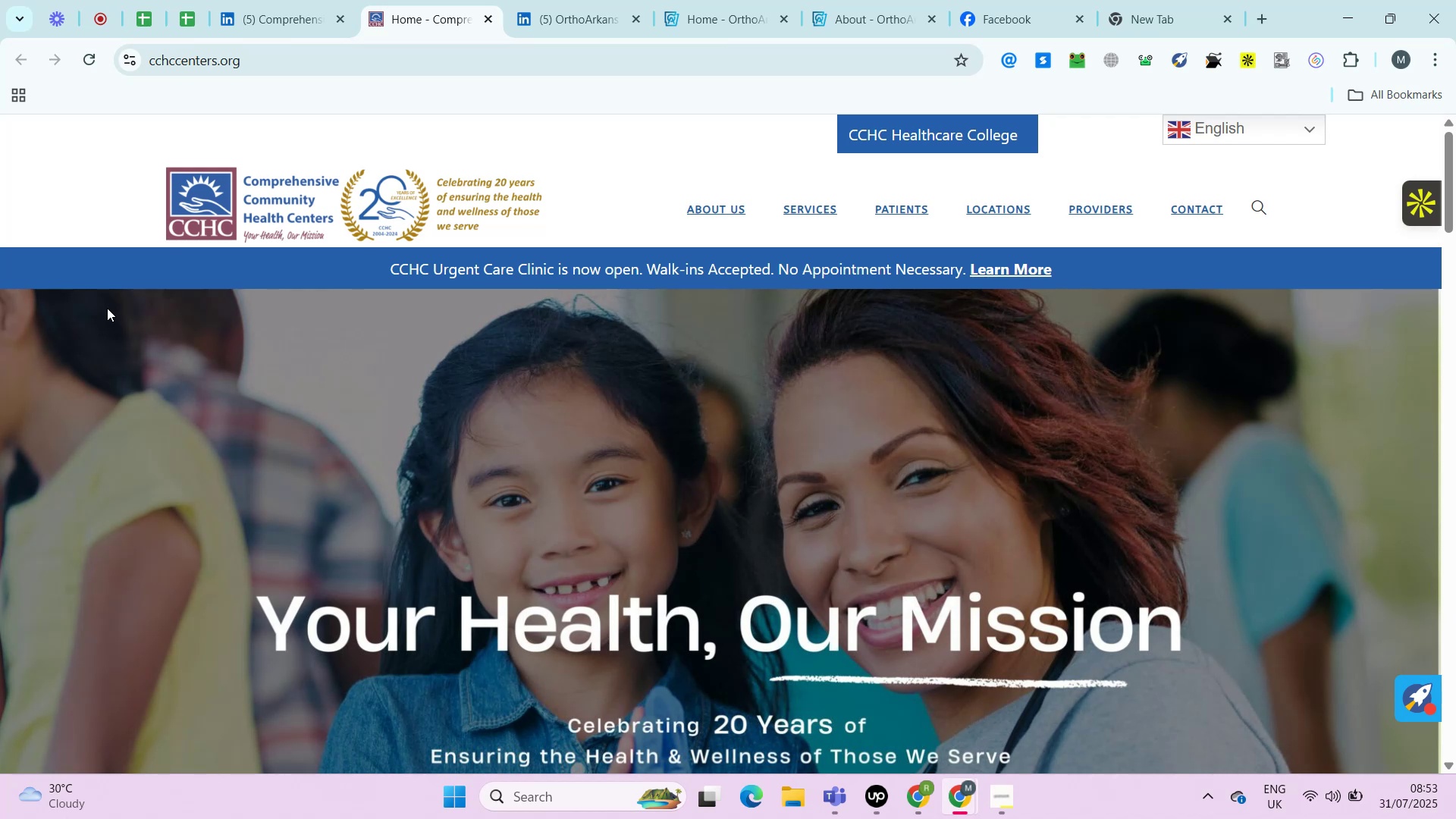 
key(Alt+Control+AltRight)
 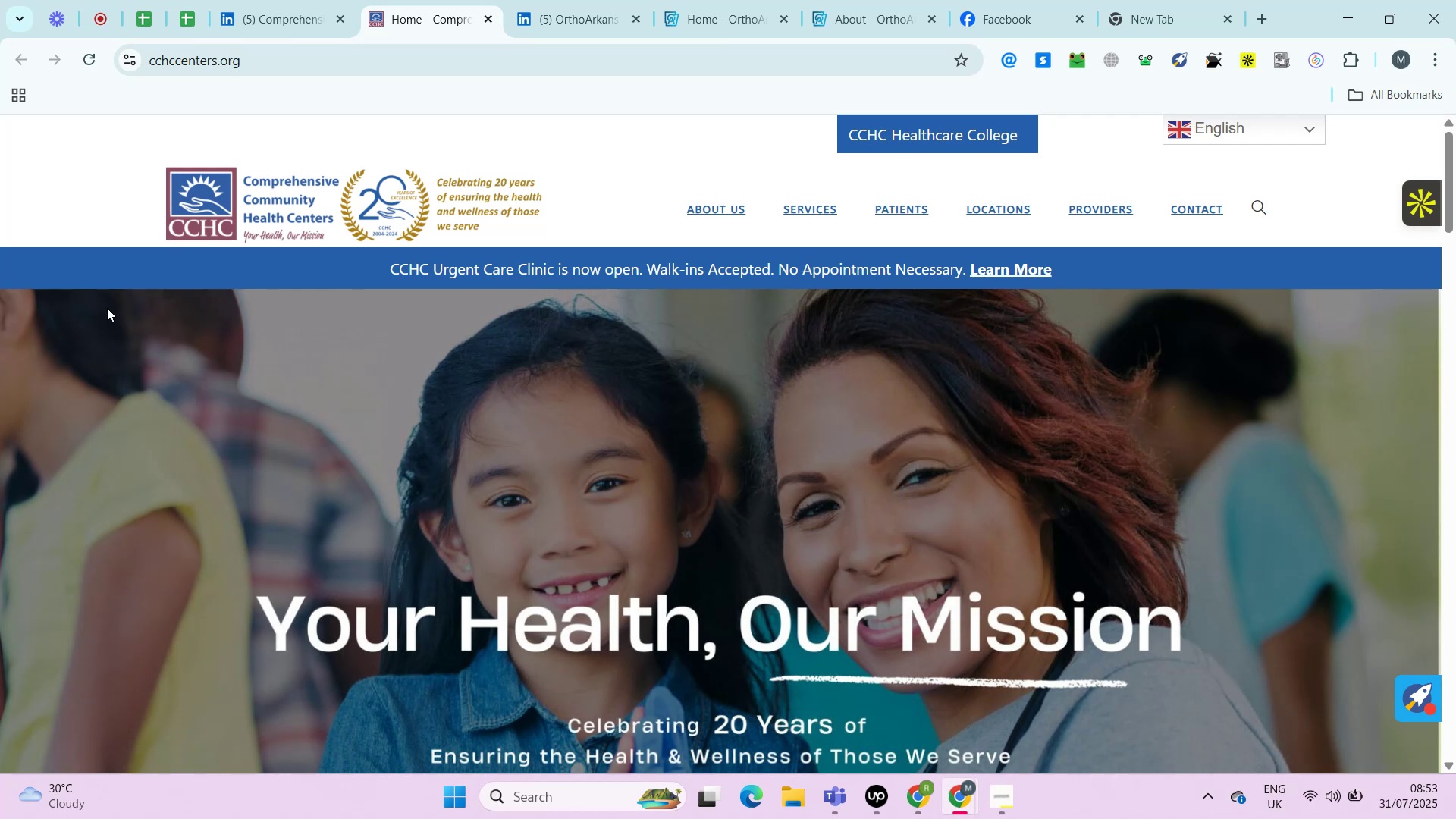 
key(Alt+Control+ControlRight)
 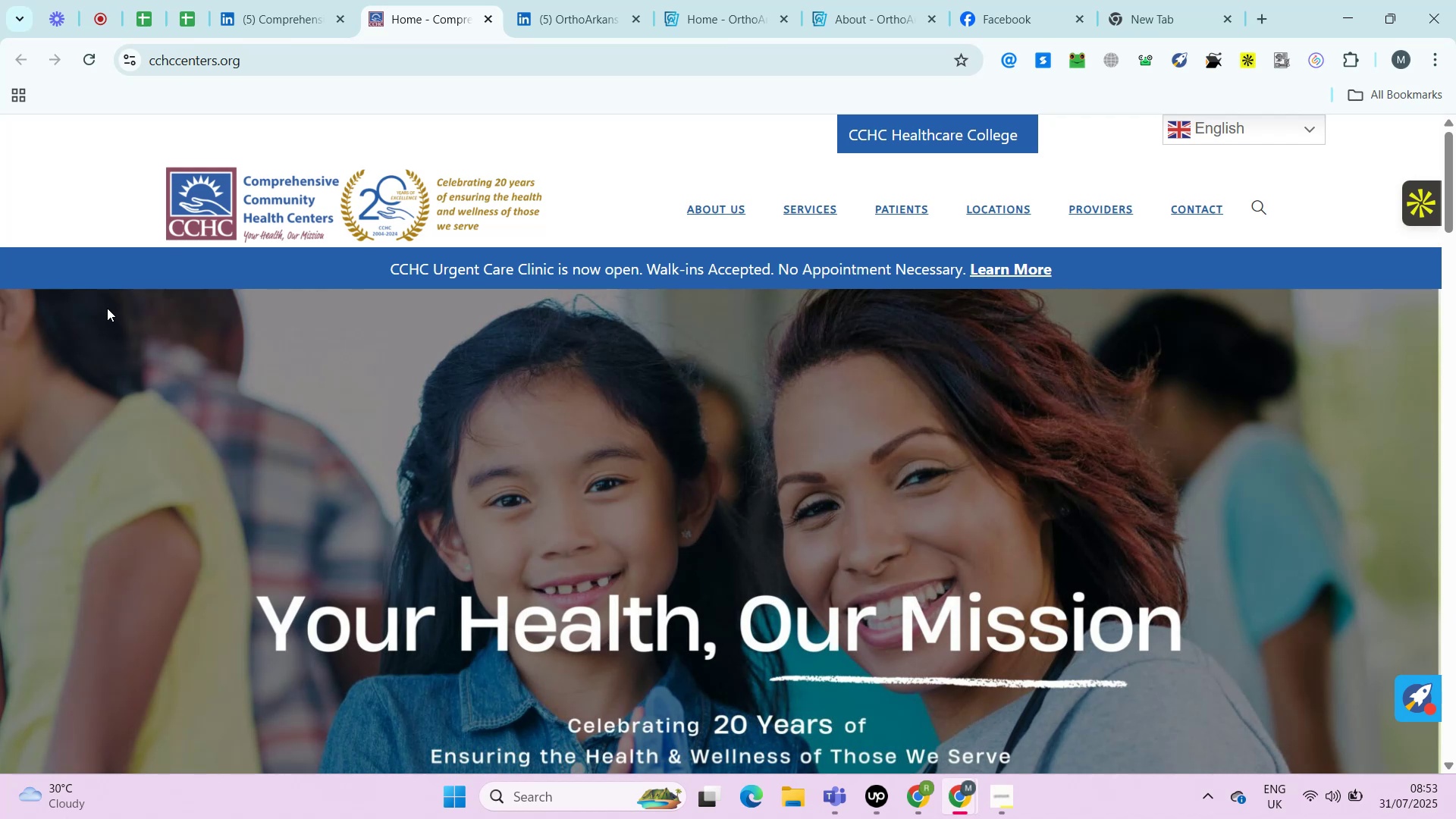 
key(Alt+Control+AltRight)
 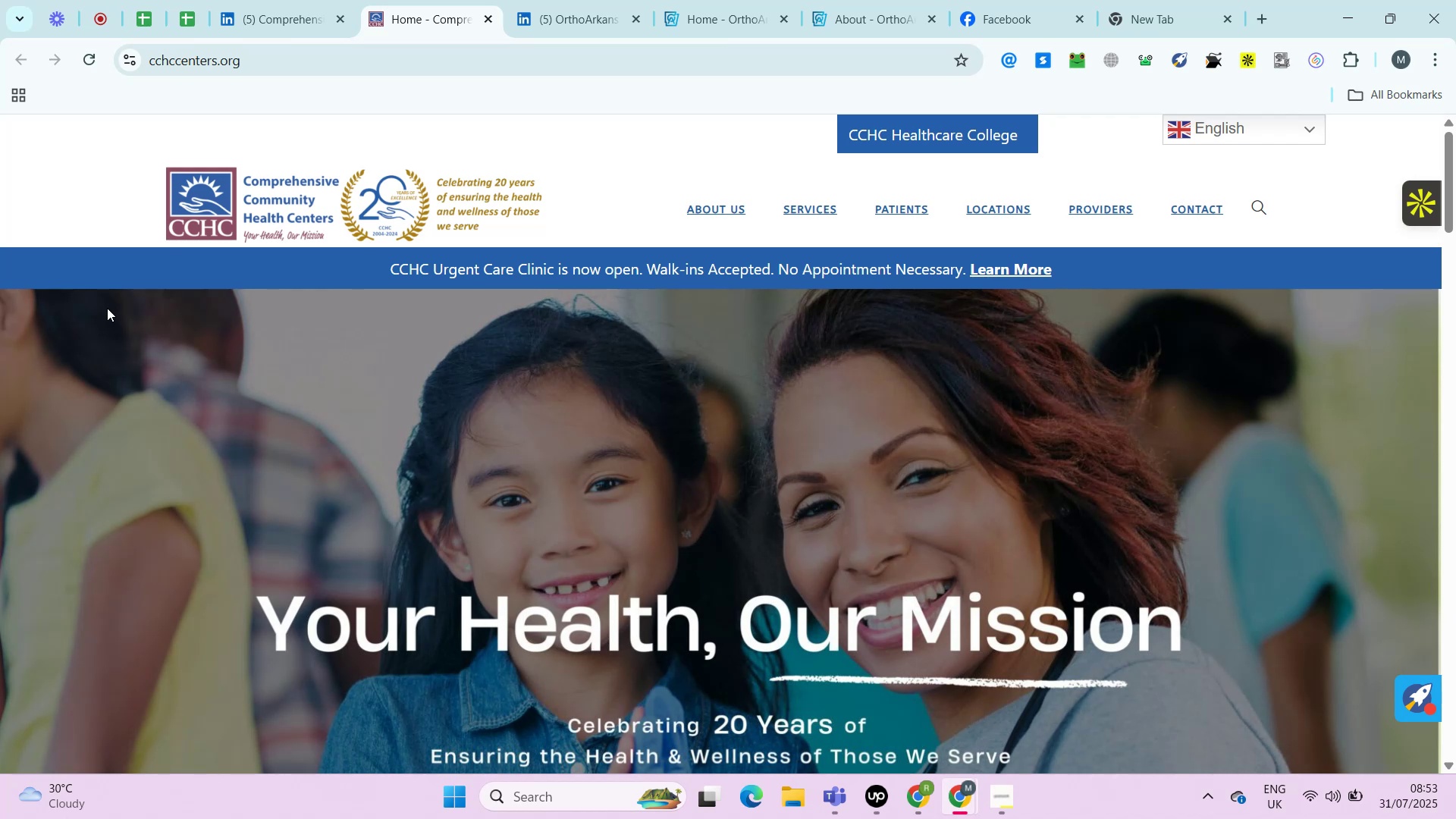 
key(Alt+Control+ControlRight)
 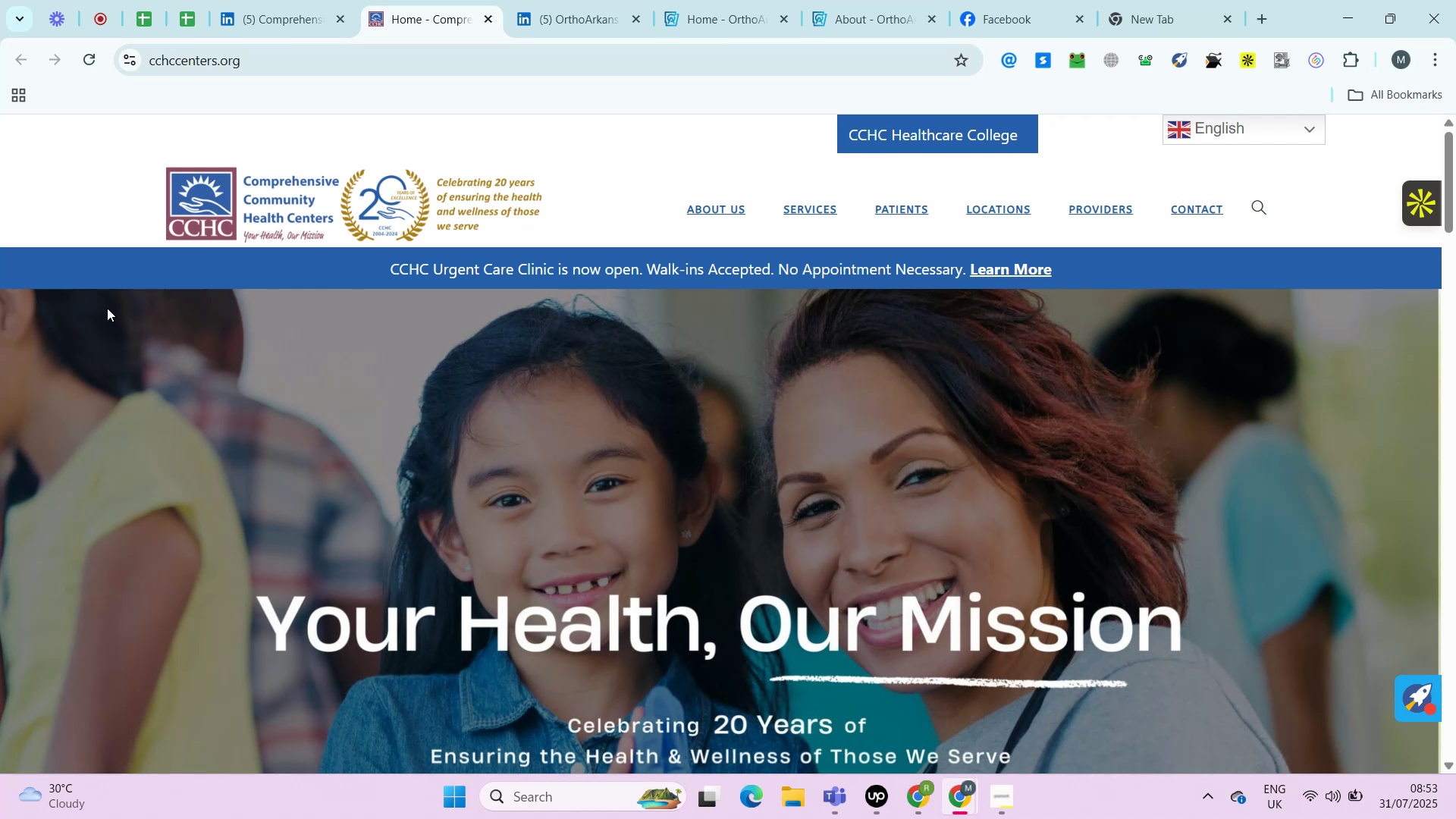 
key(Alt+Control+AltRight)
 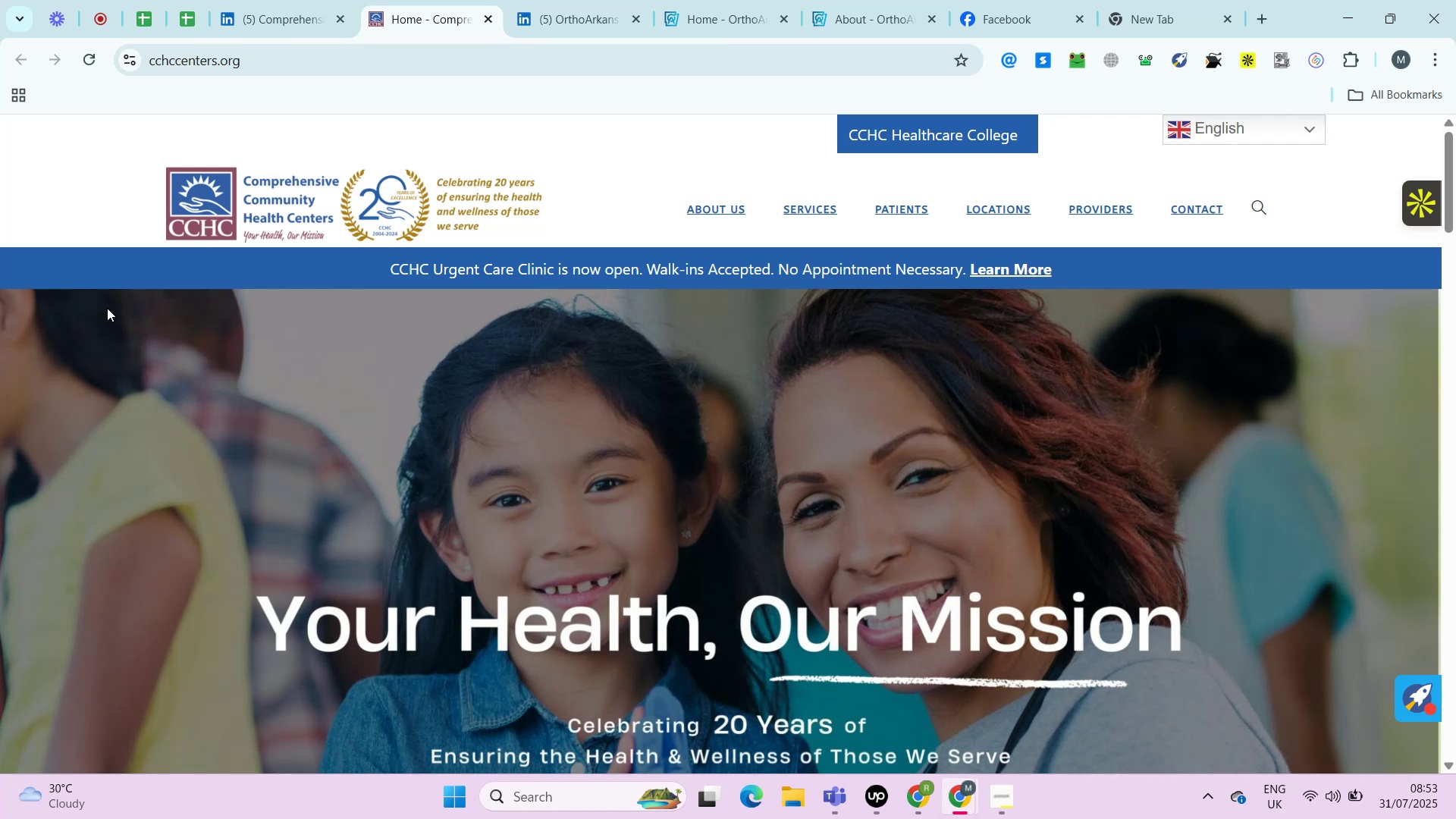 
key(Alt+Control+ControlRight)
 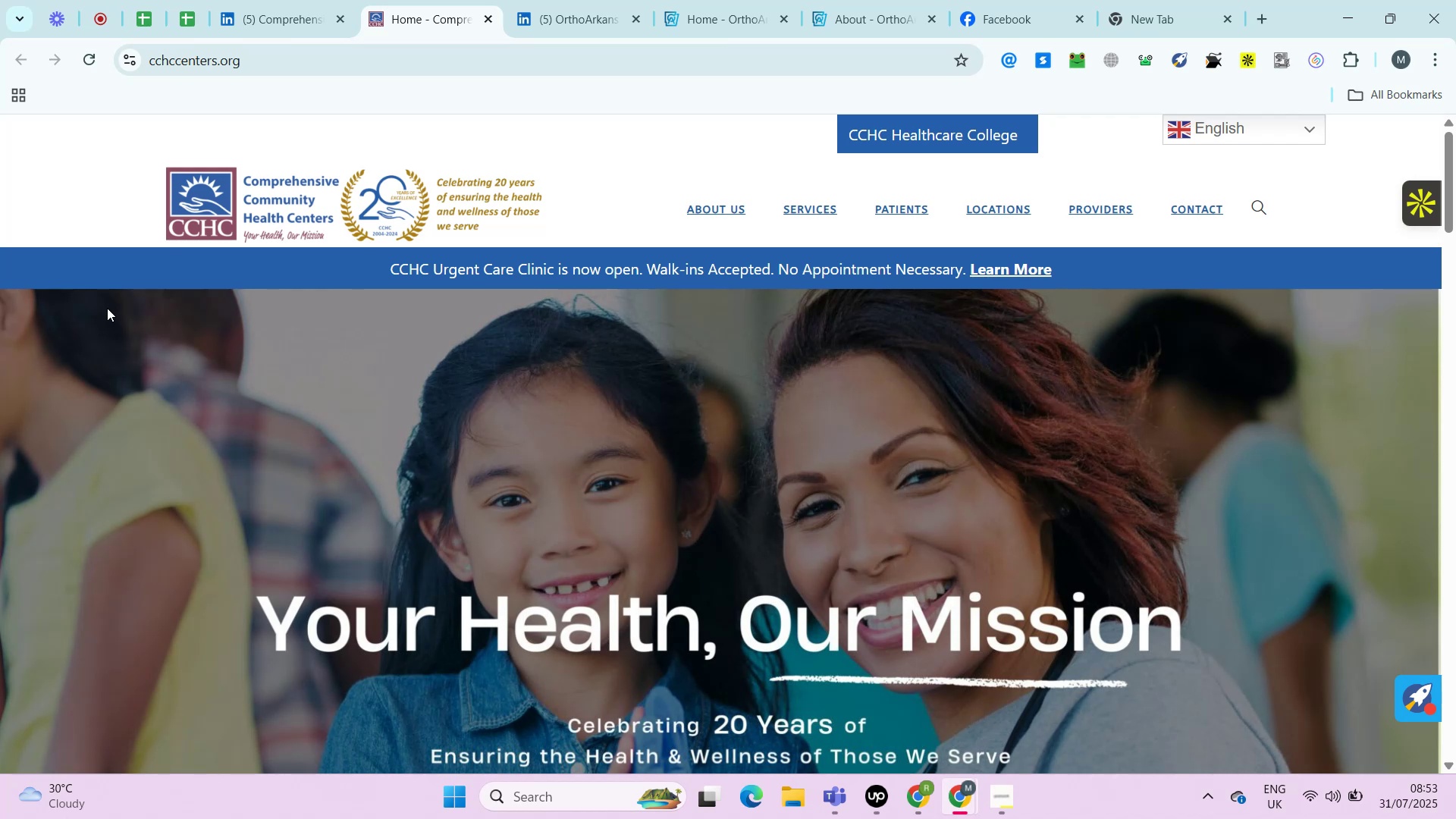 
wait(20.08)
 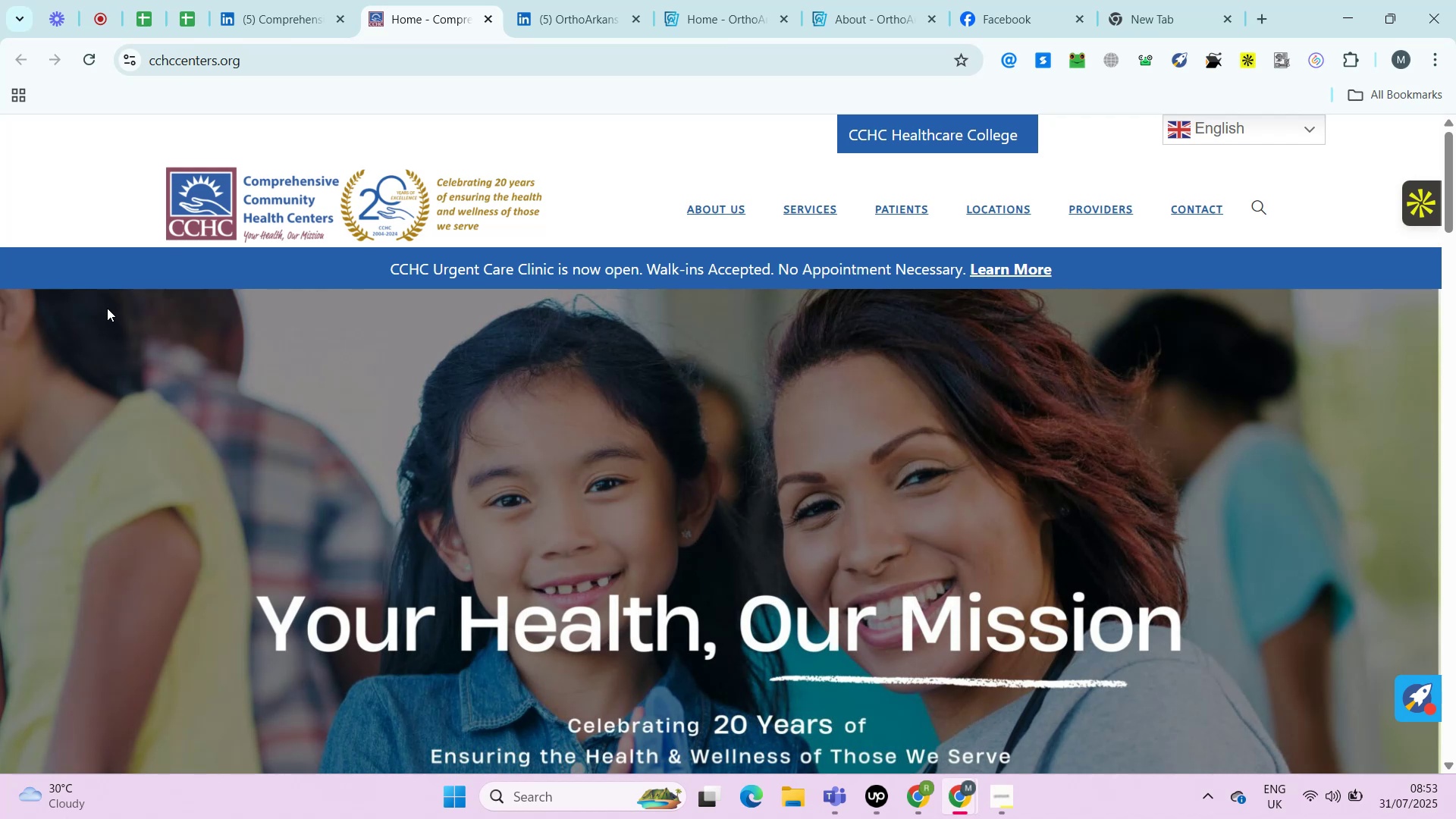 
key(Control+ControlRight)
 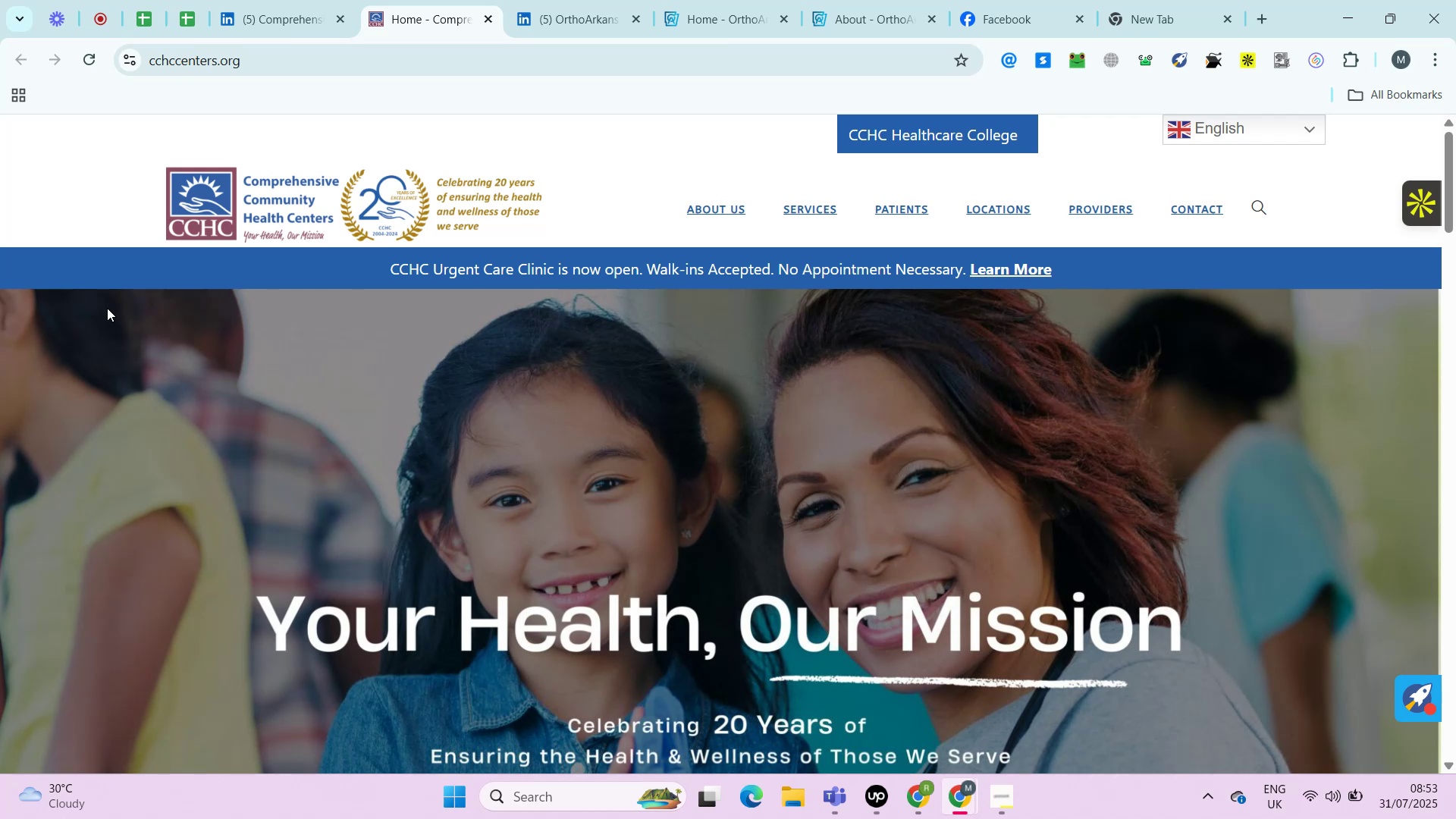 
key(Alt+Control+AltRight)
 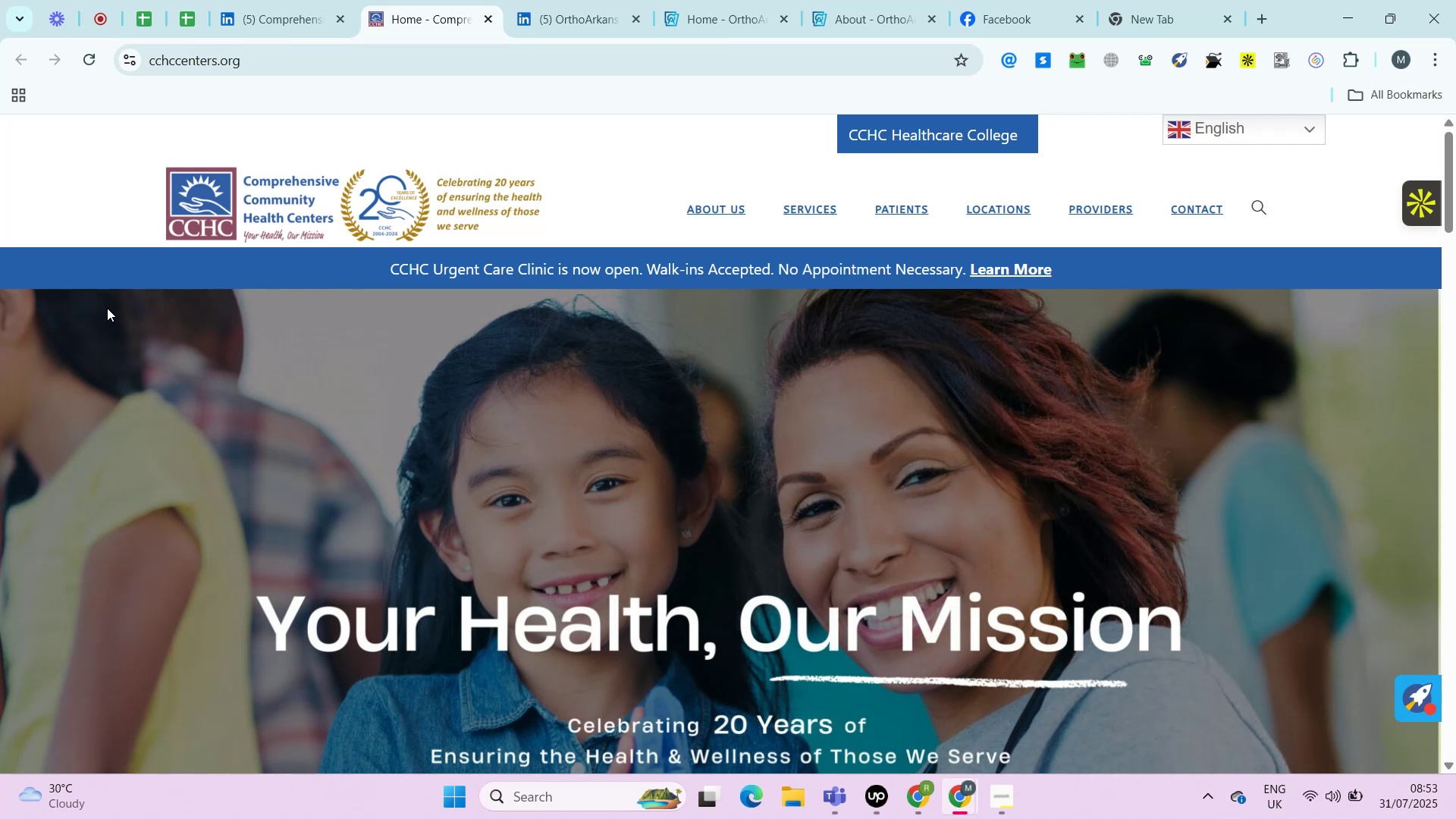 
key(Alt+Control+ControlRight)
 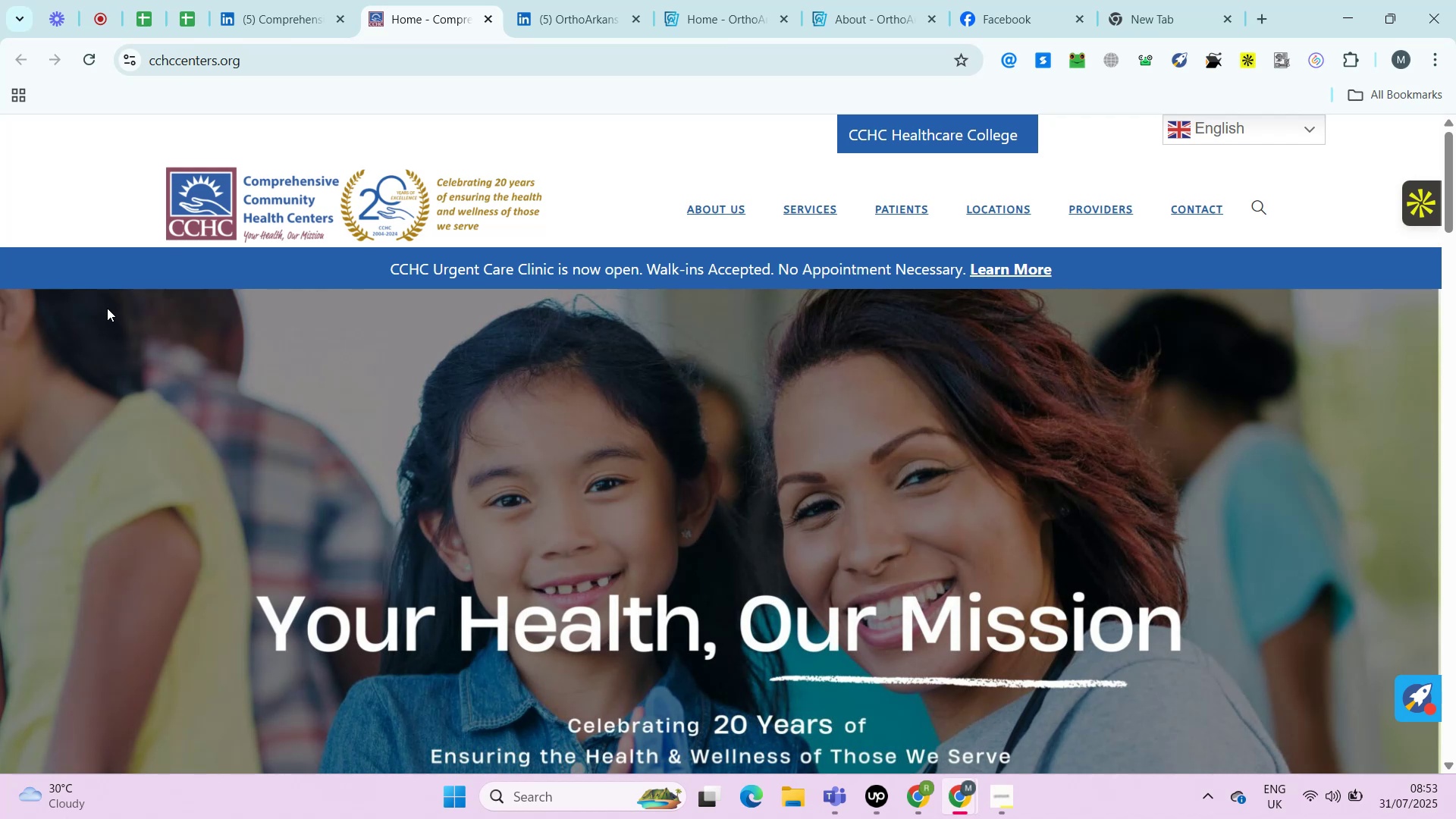 
key(Alt+Control+AltRight)
 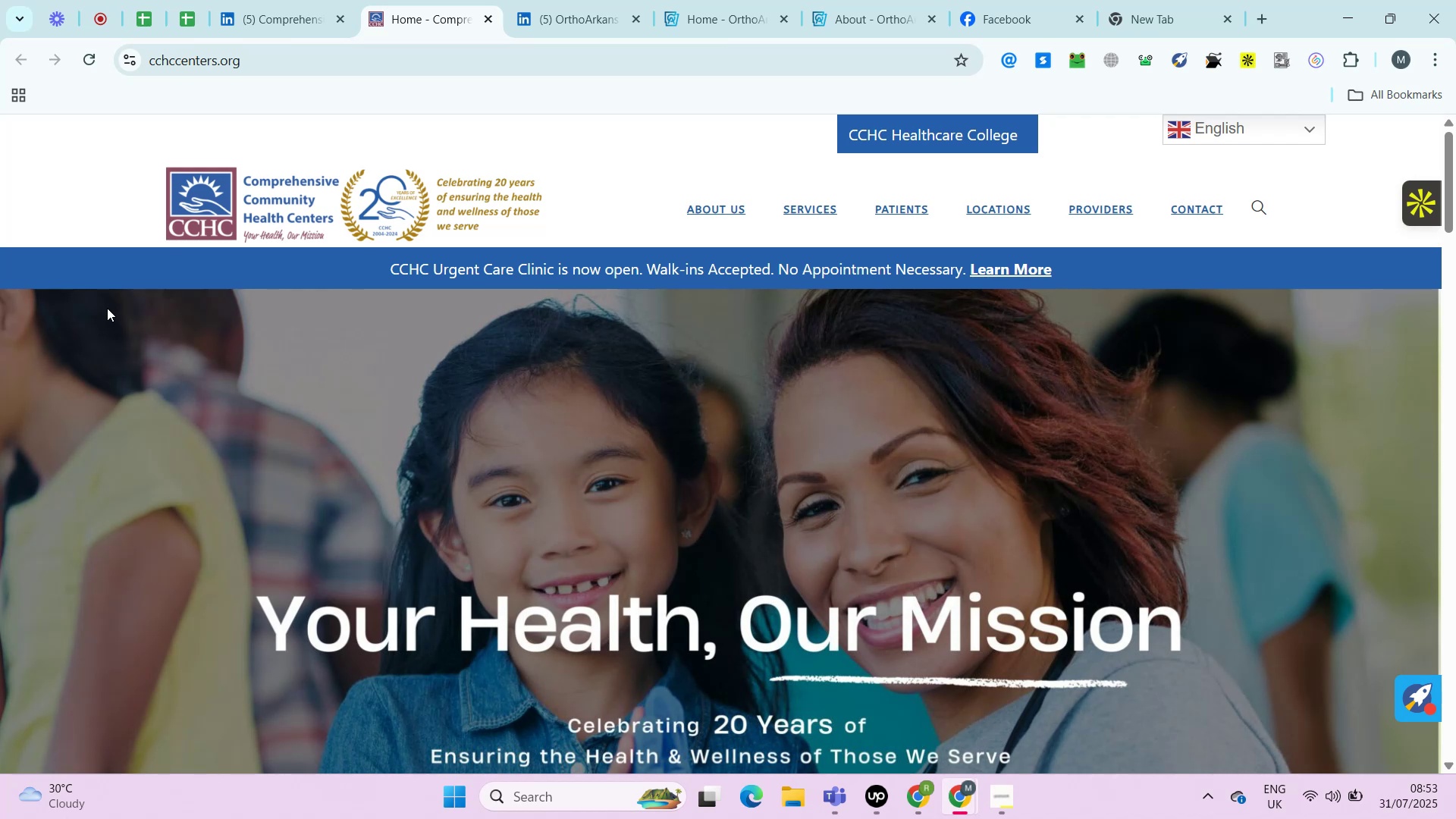 
key(Alt+Control+ControlRight)
 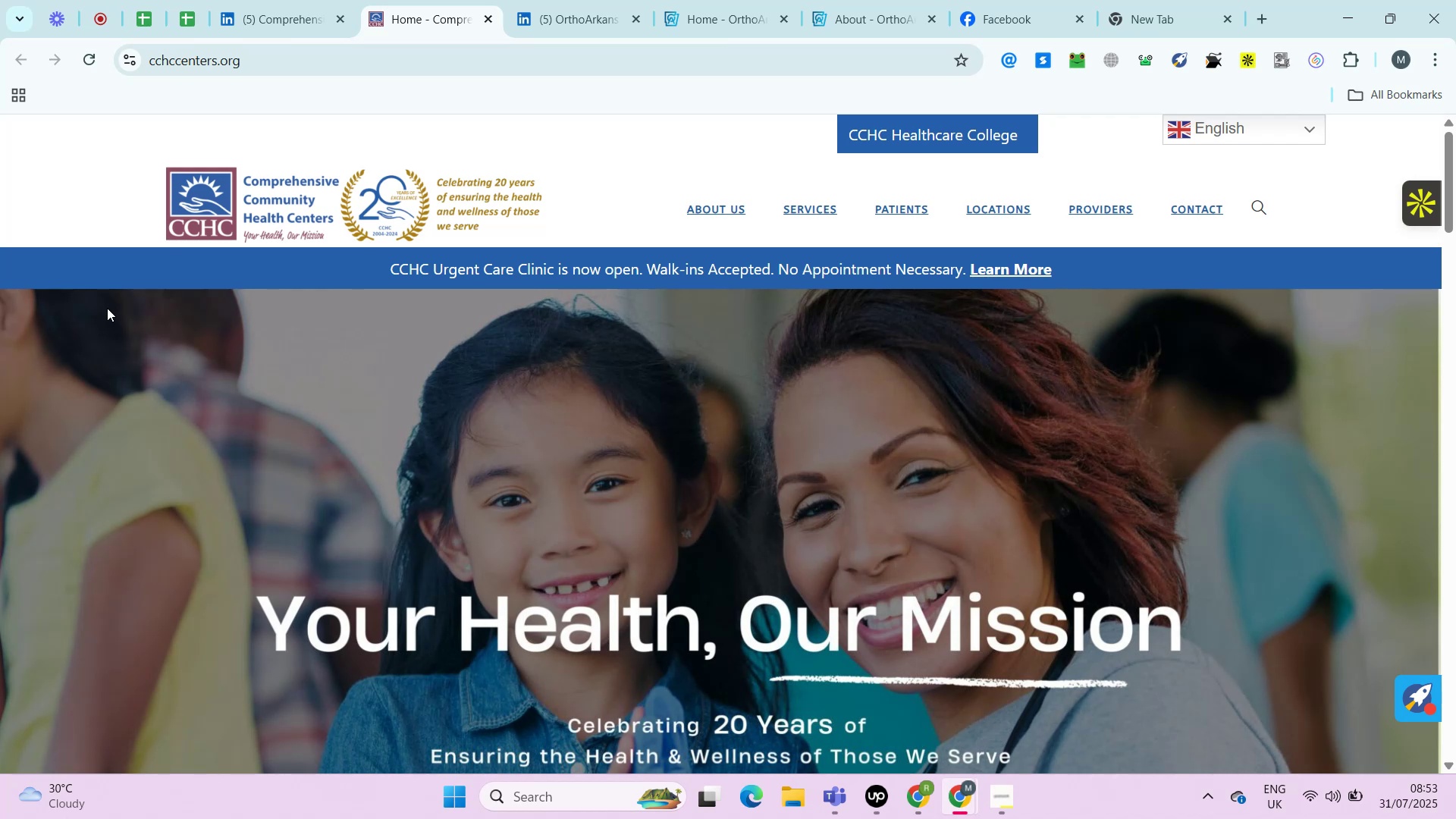 
key(Alt+Control+AltRight)
 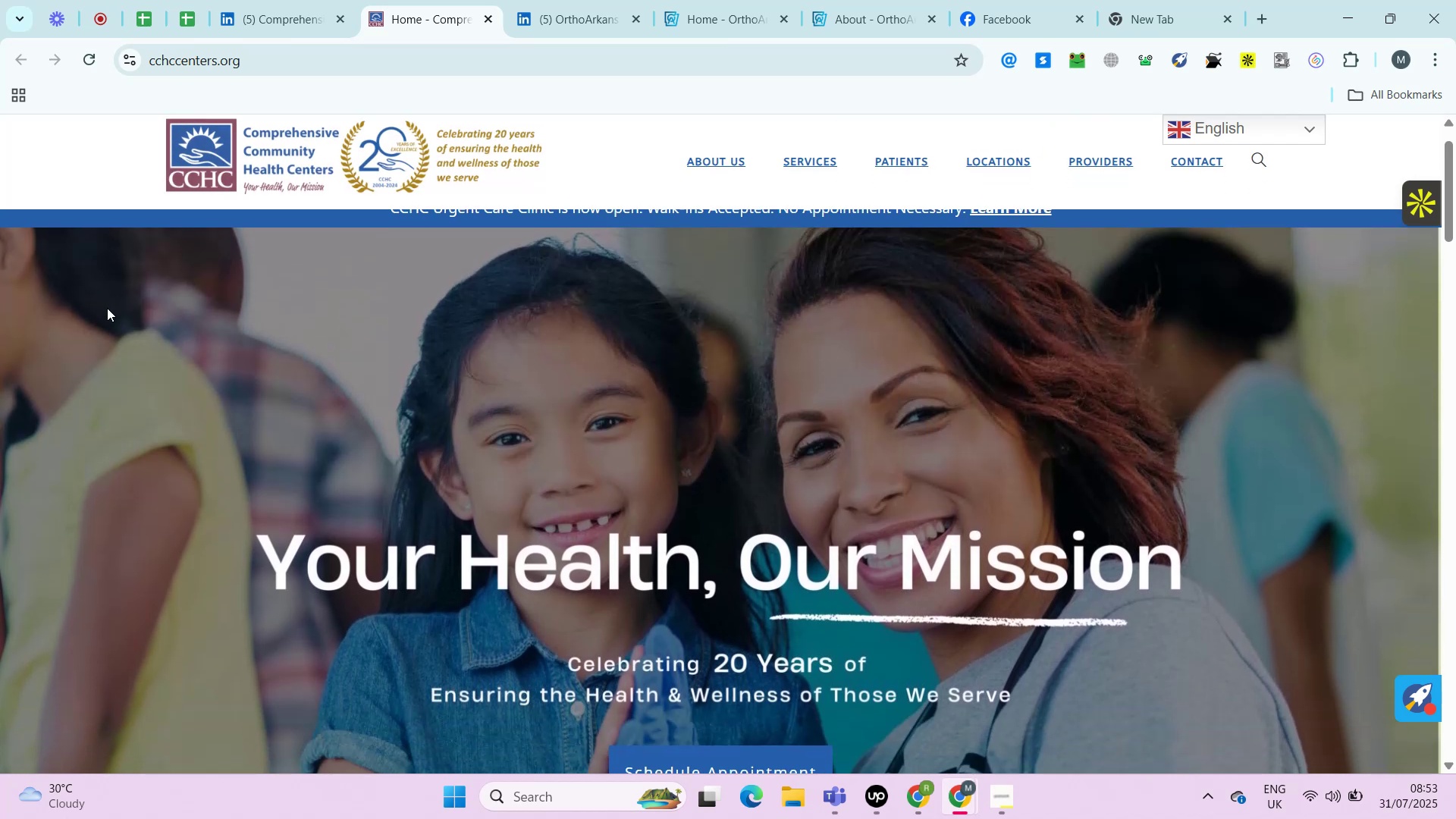 
wait(5.99)
 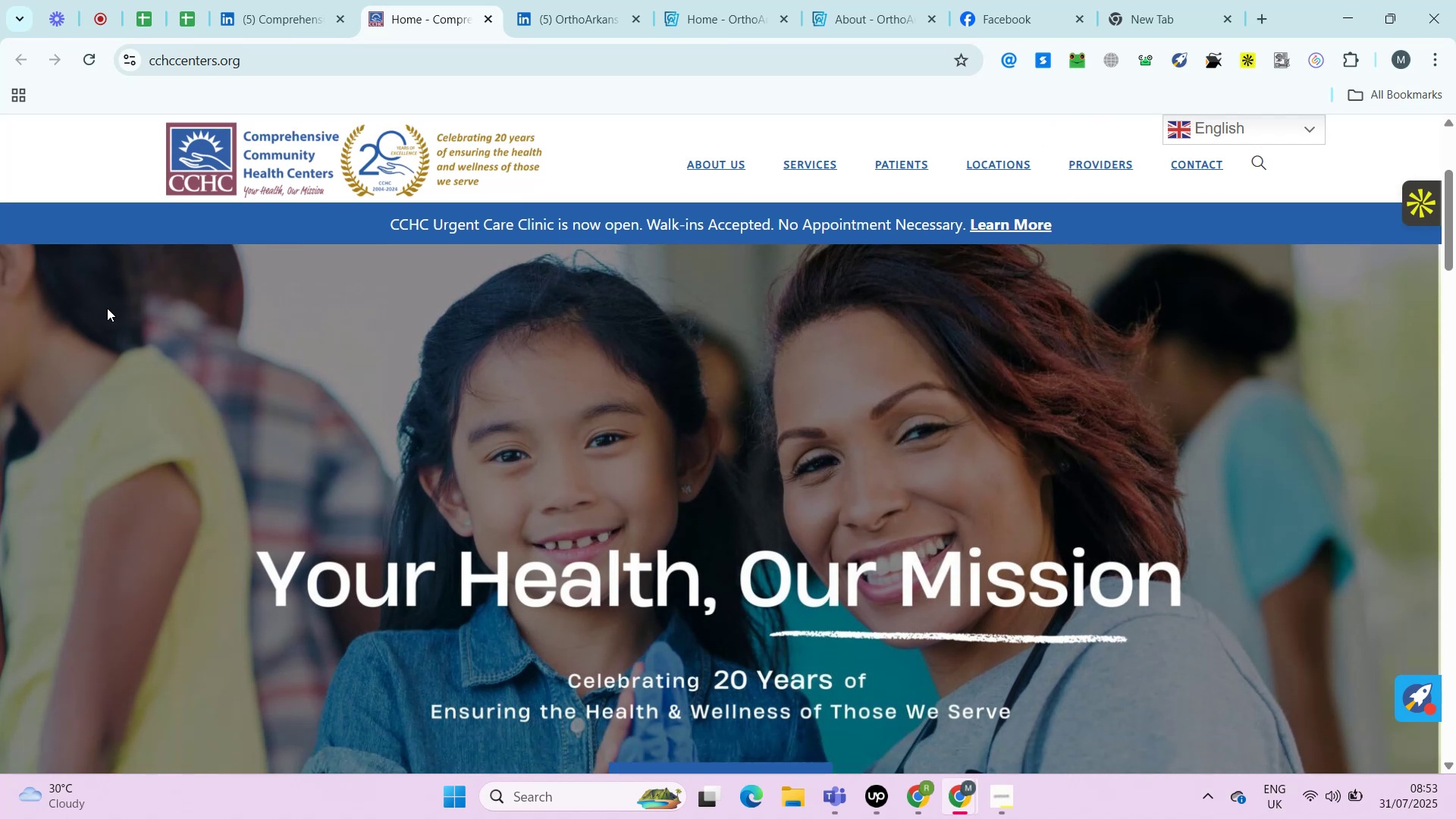 
key(Control+ControlRight)
 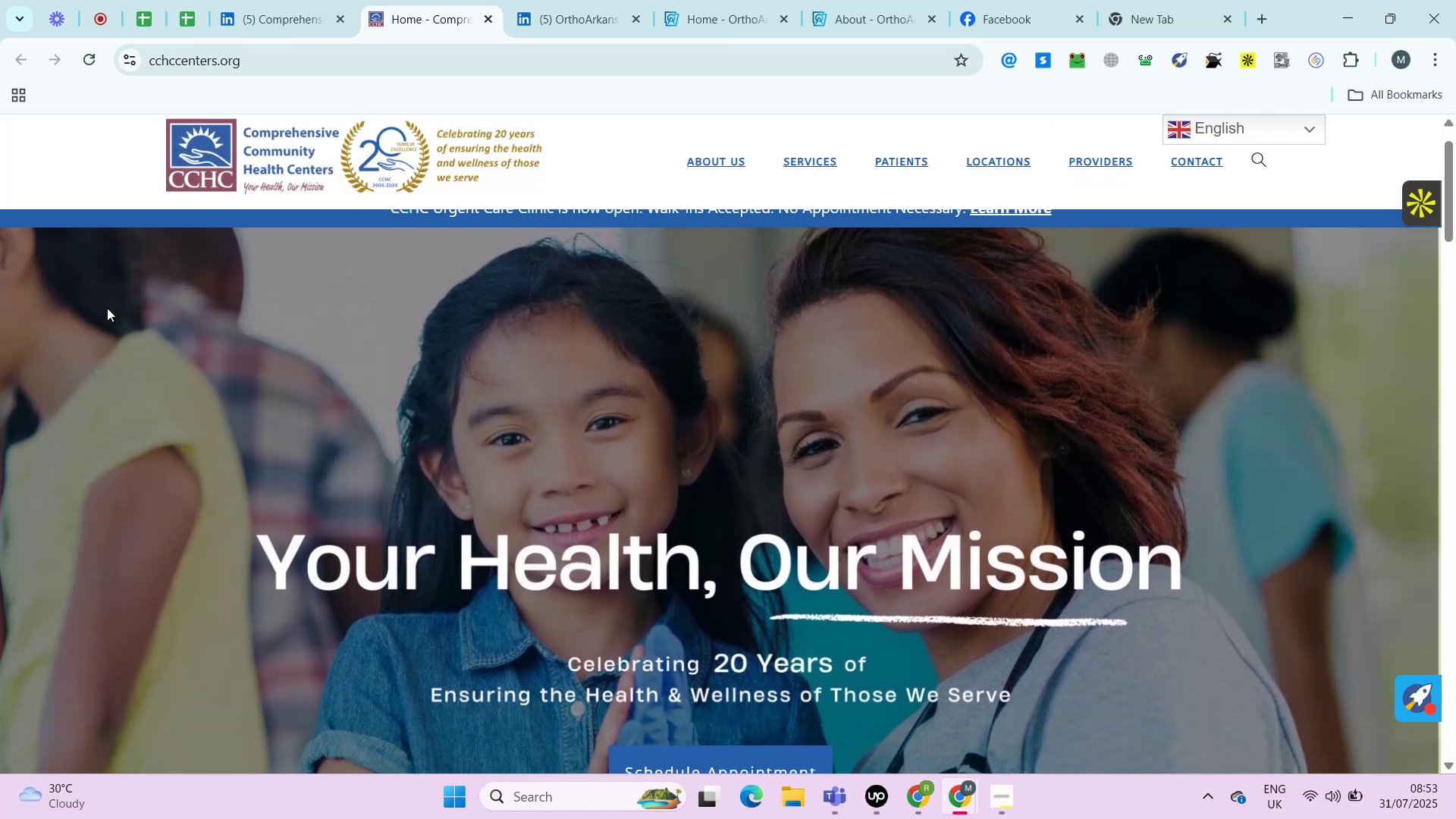 
key(Alt+Control+AltRight)
 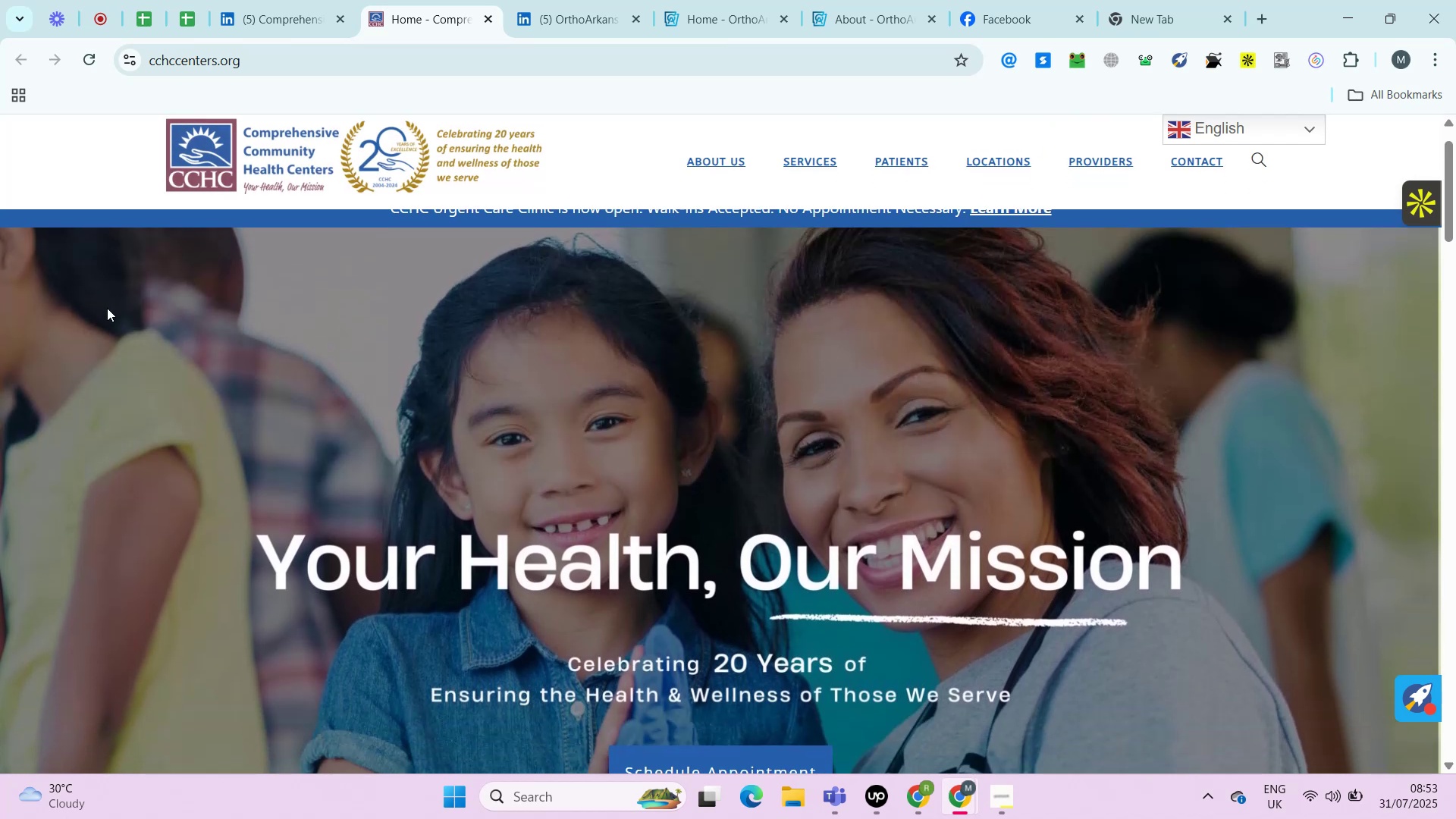 
key(Alt+Control+ControlRight)
 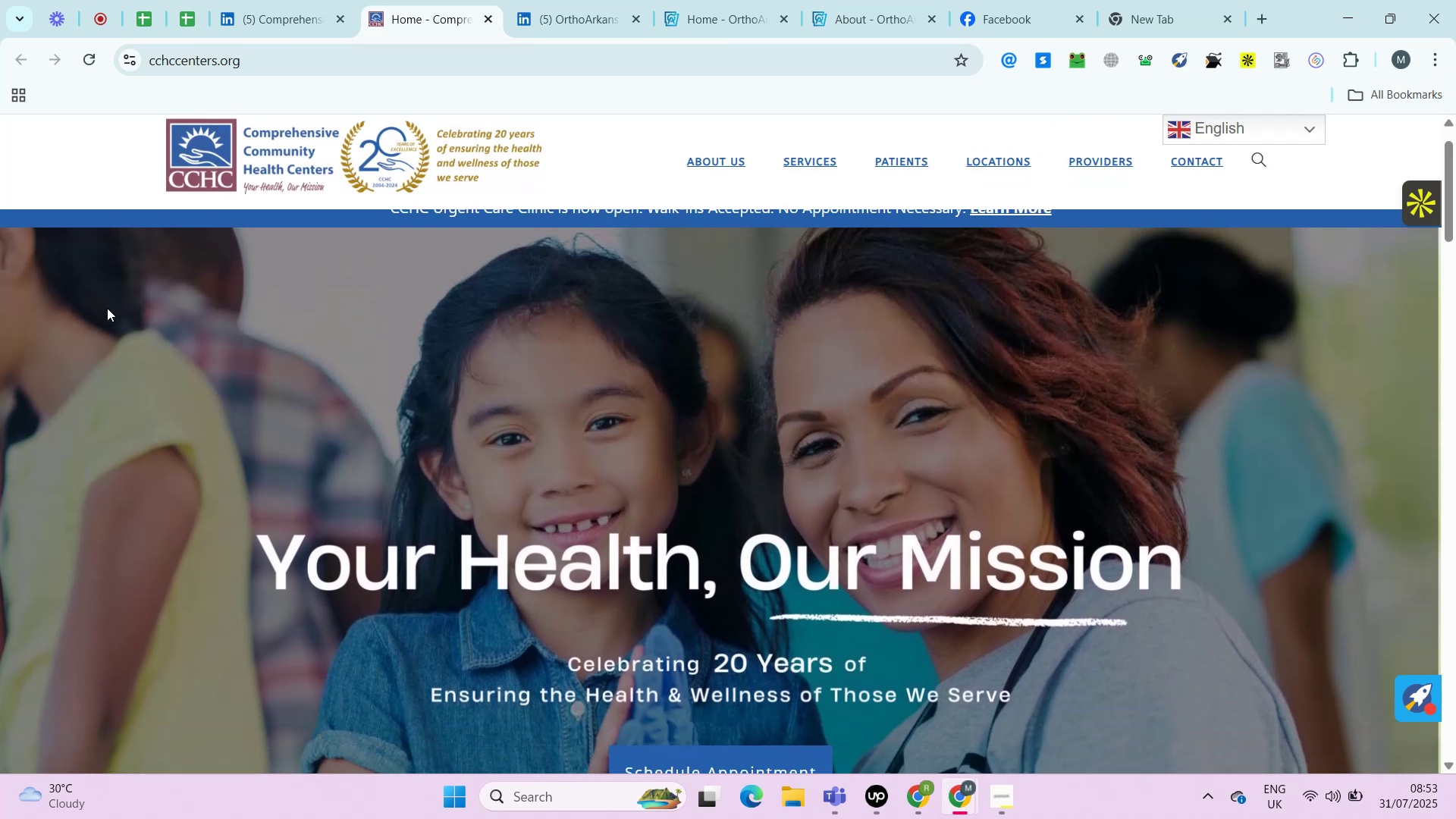 
key(Alt+Control+AltRight)
 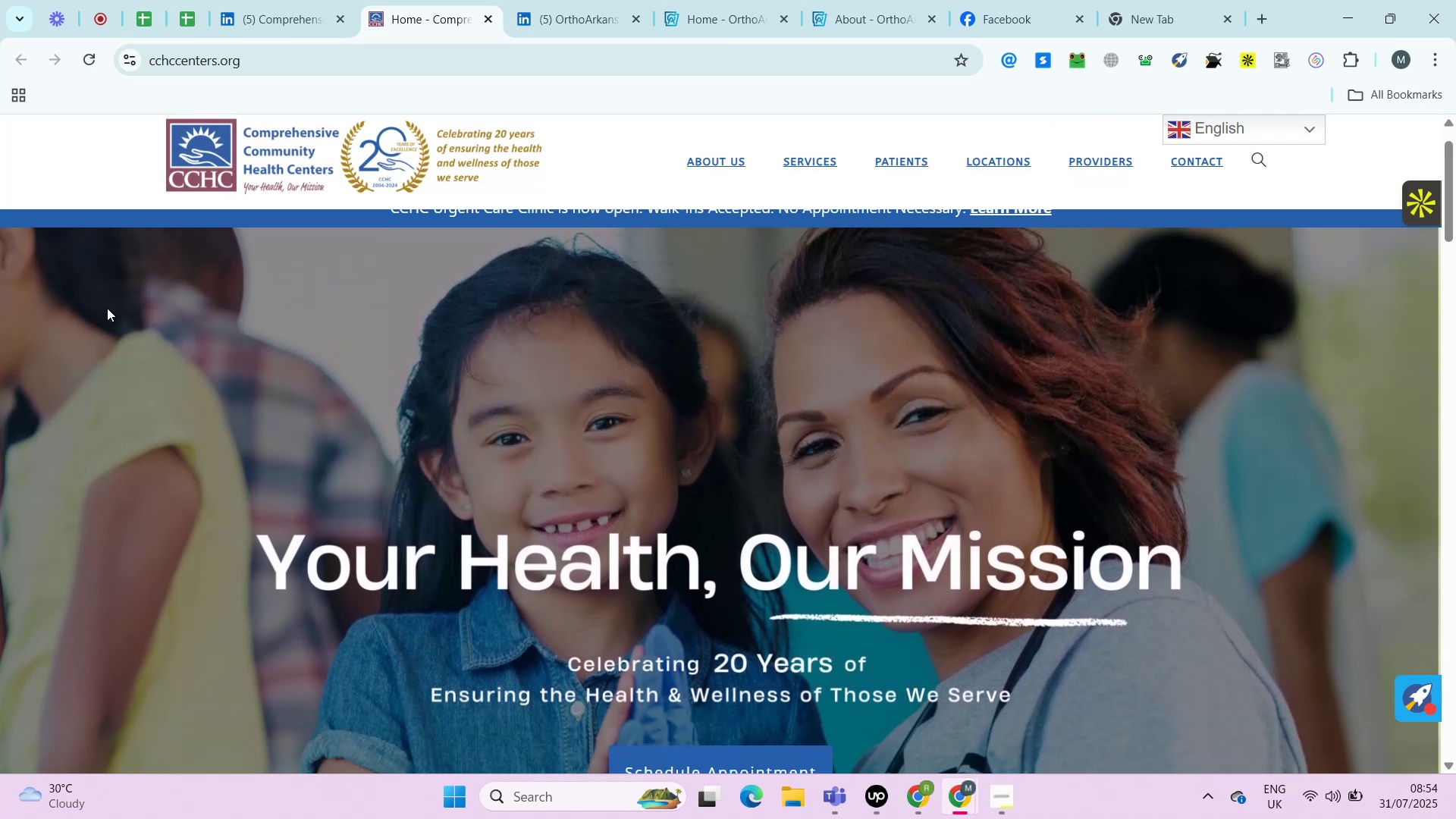 
key(Alt+Control+ControlRight)
 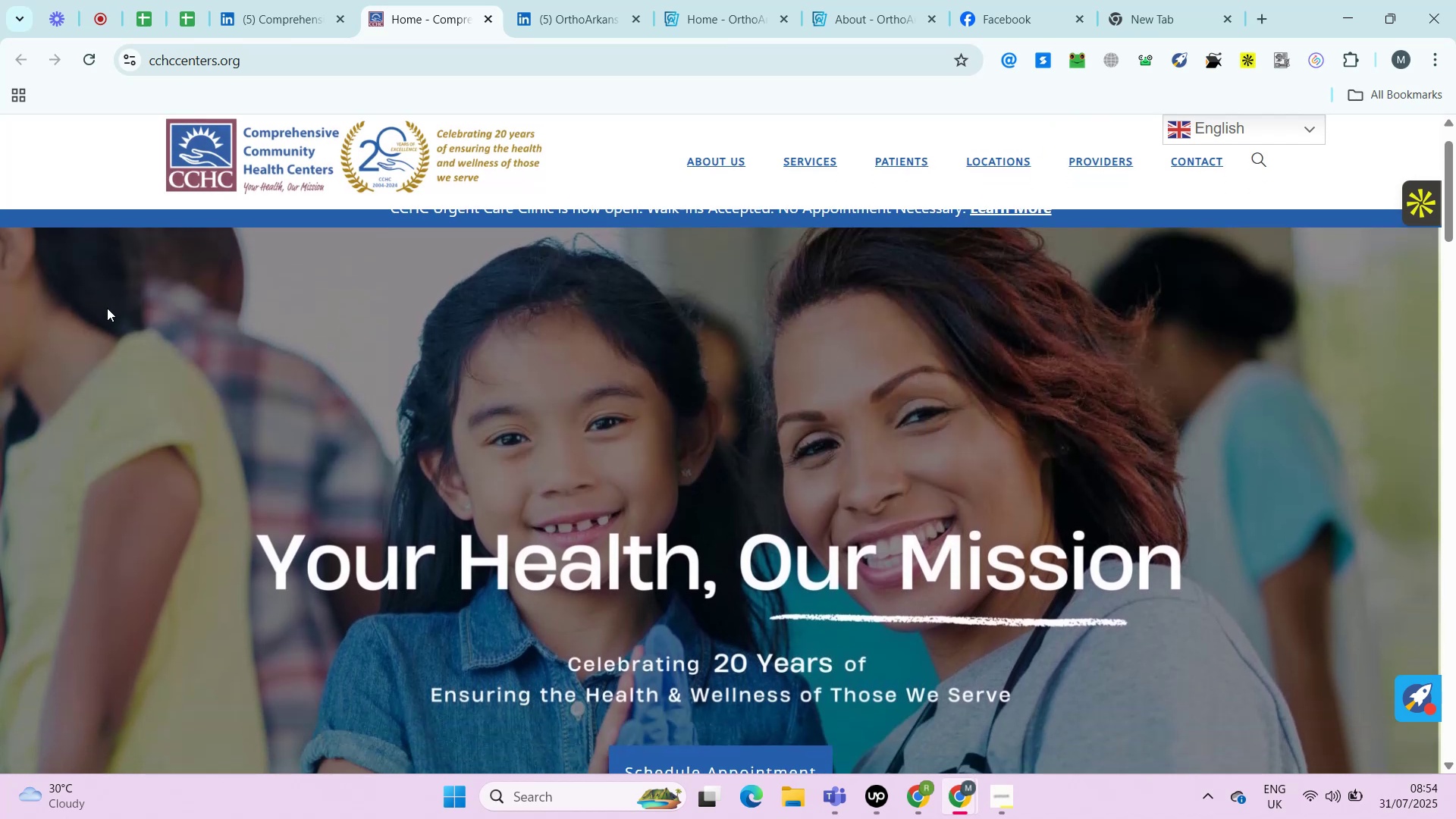 
key(Alt+Control+AltRight)
 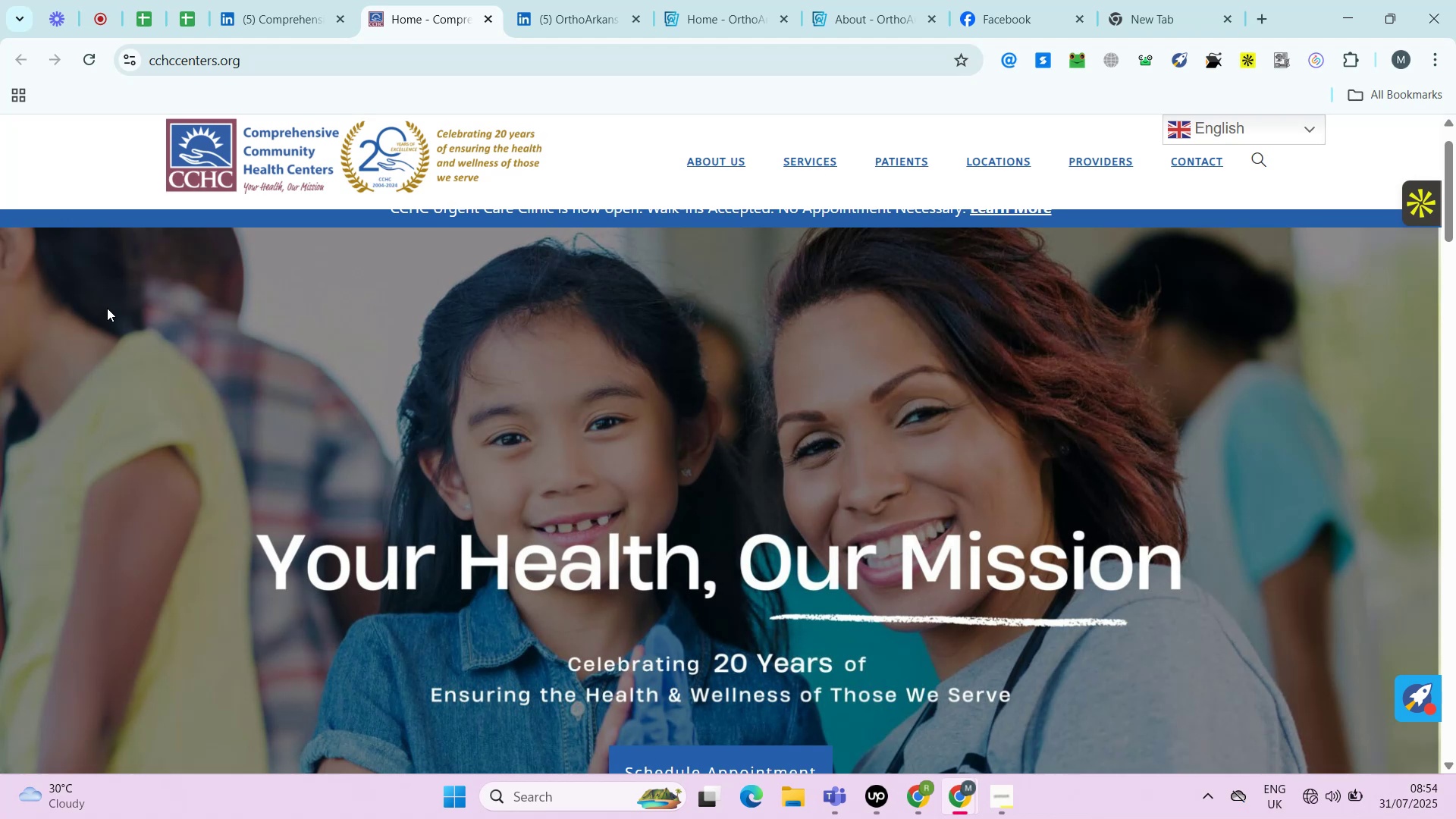 
wait(10.19)
 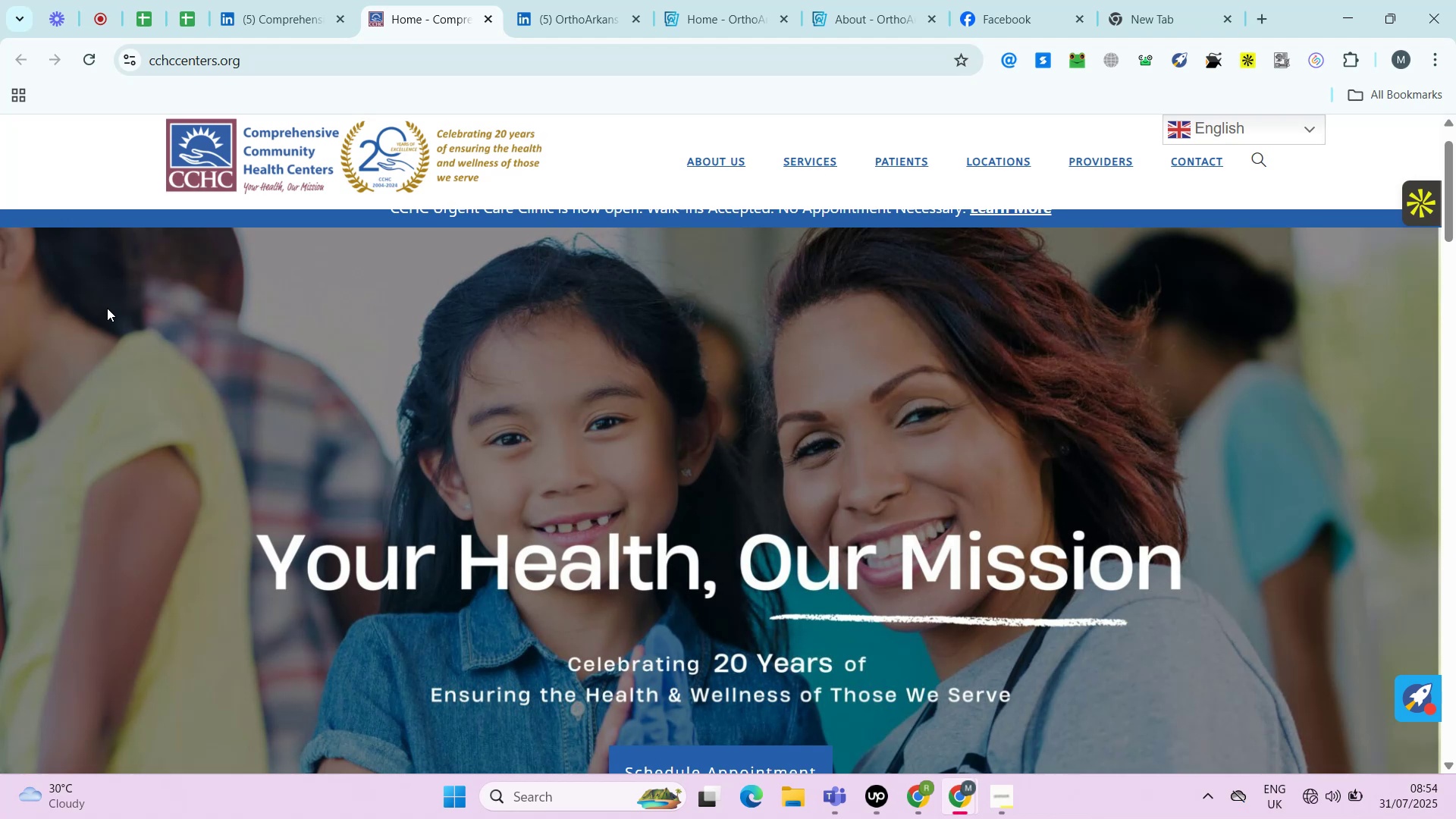 
key(Control+ControlRight)
 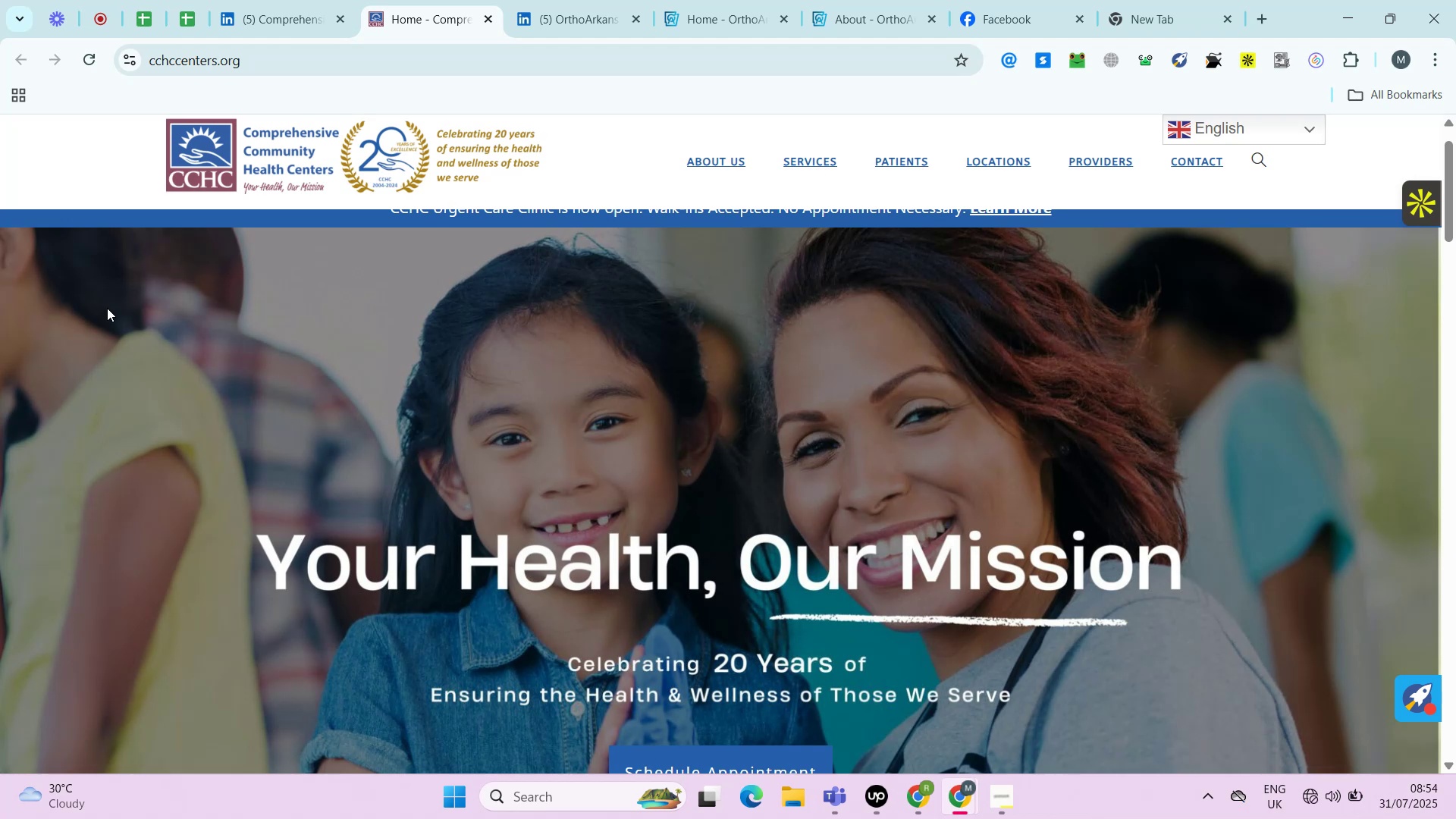 
key(Alt+Control+AltRight)
 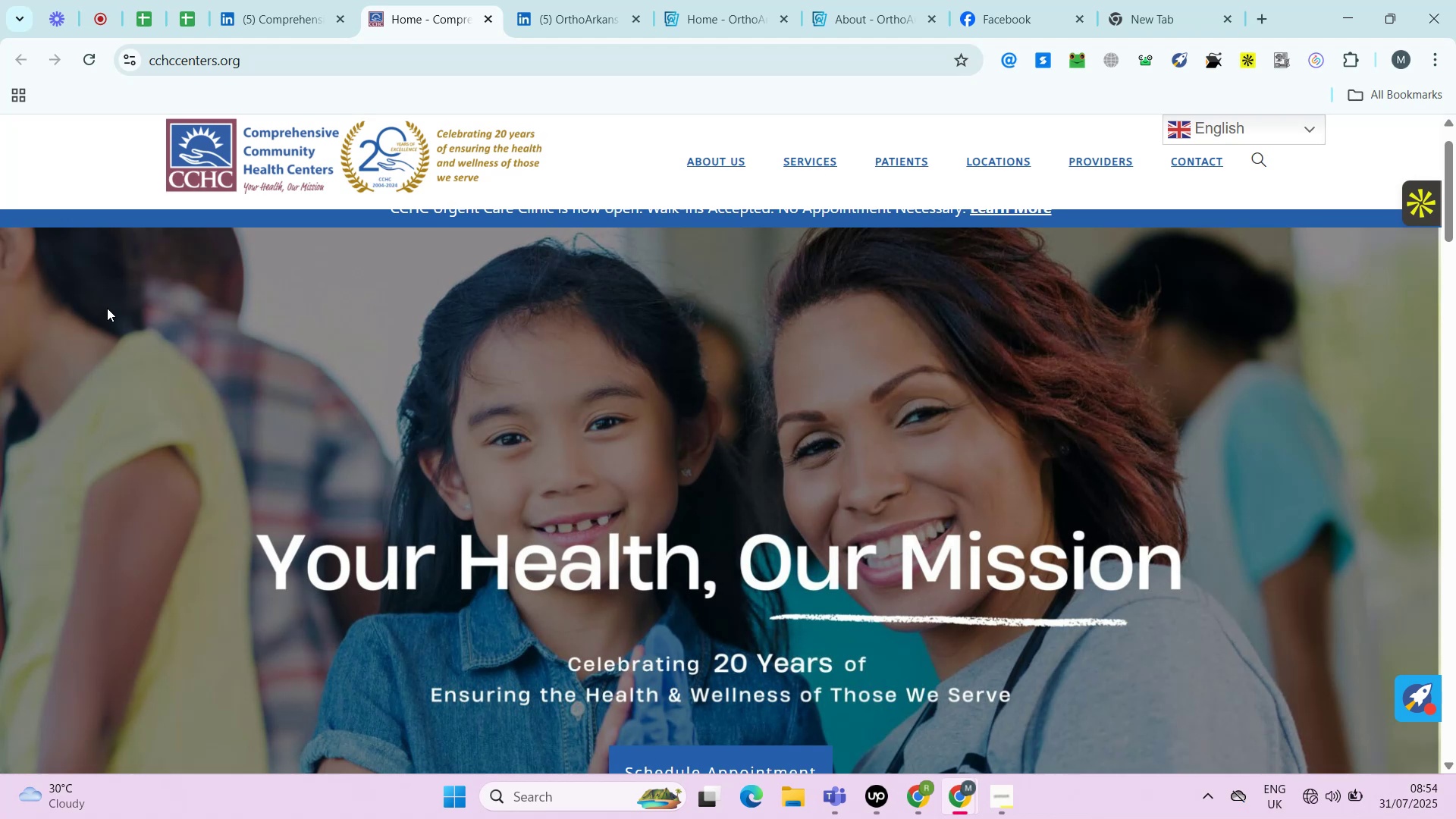 
key(Alt+Control+ControlRight)
 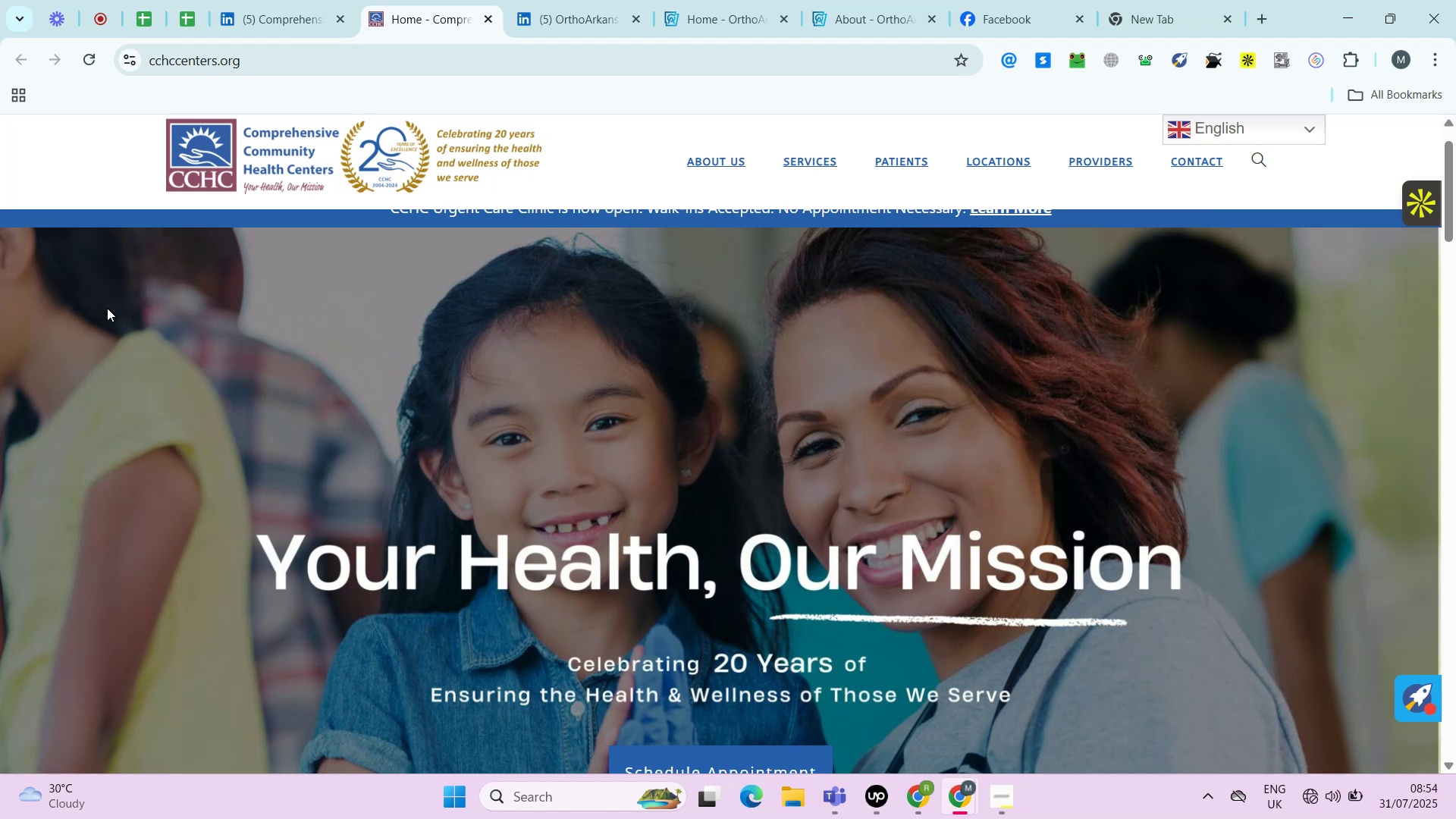 
key(Alt+Control+AltRight)
 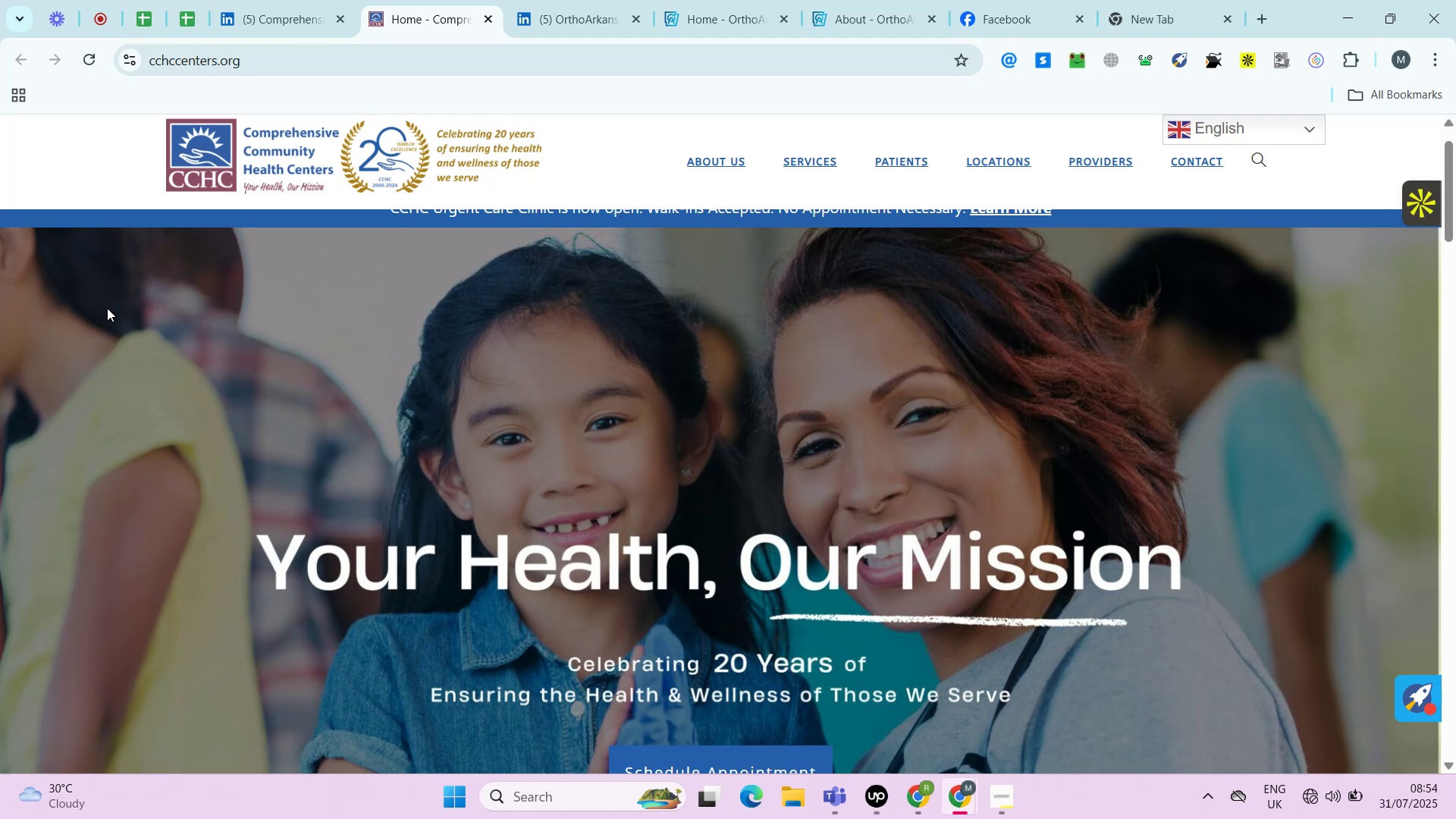 
key(Control+ControlRight)
 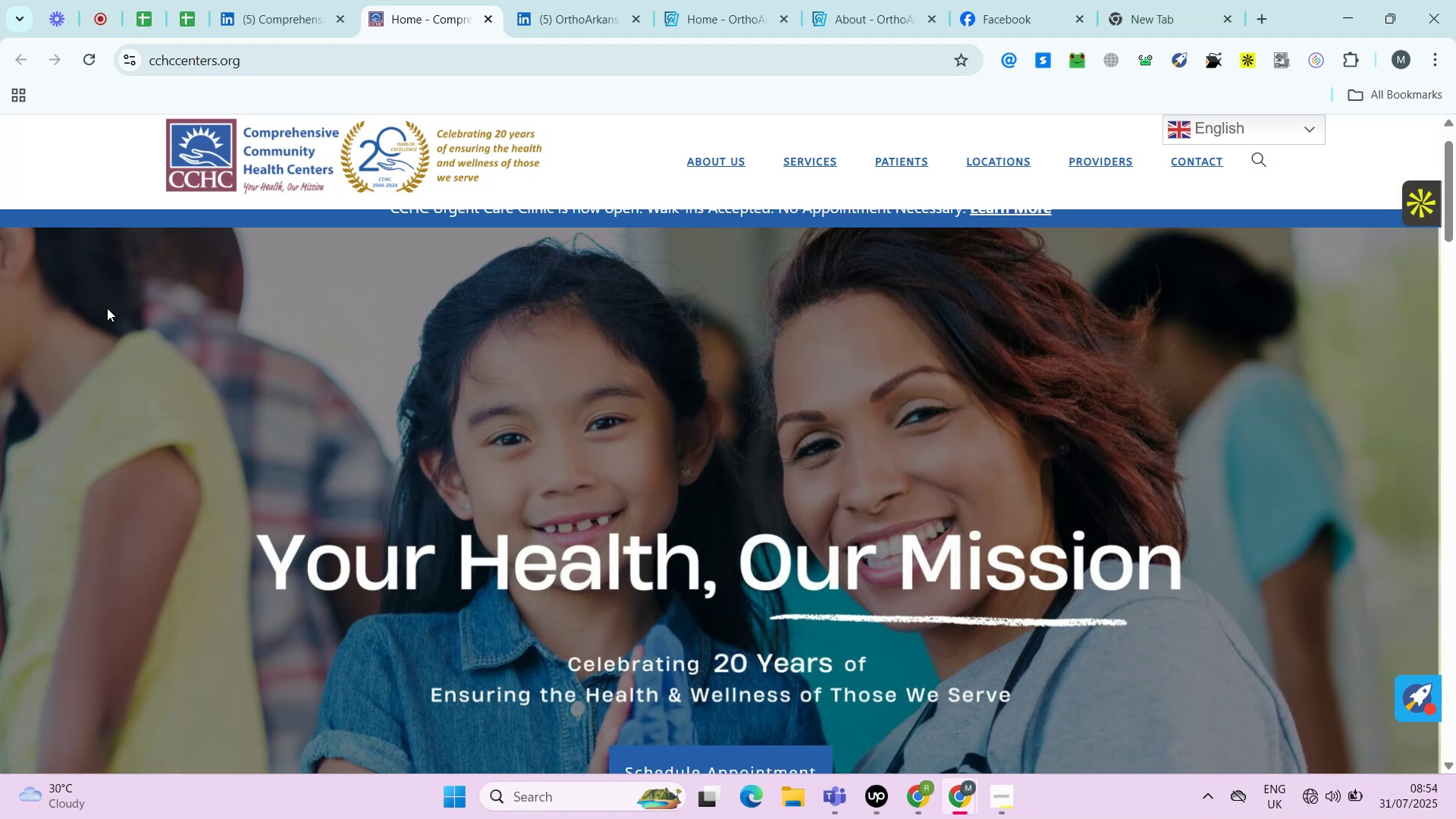 
key(Alt+Control+AltRight)
 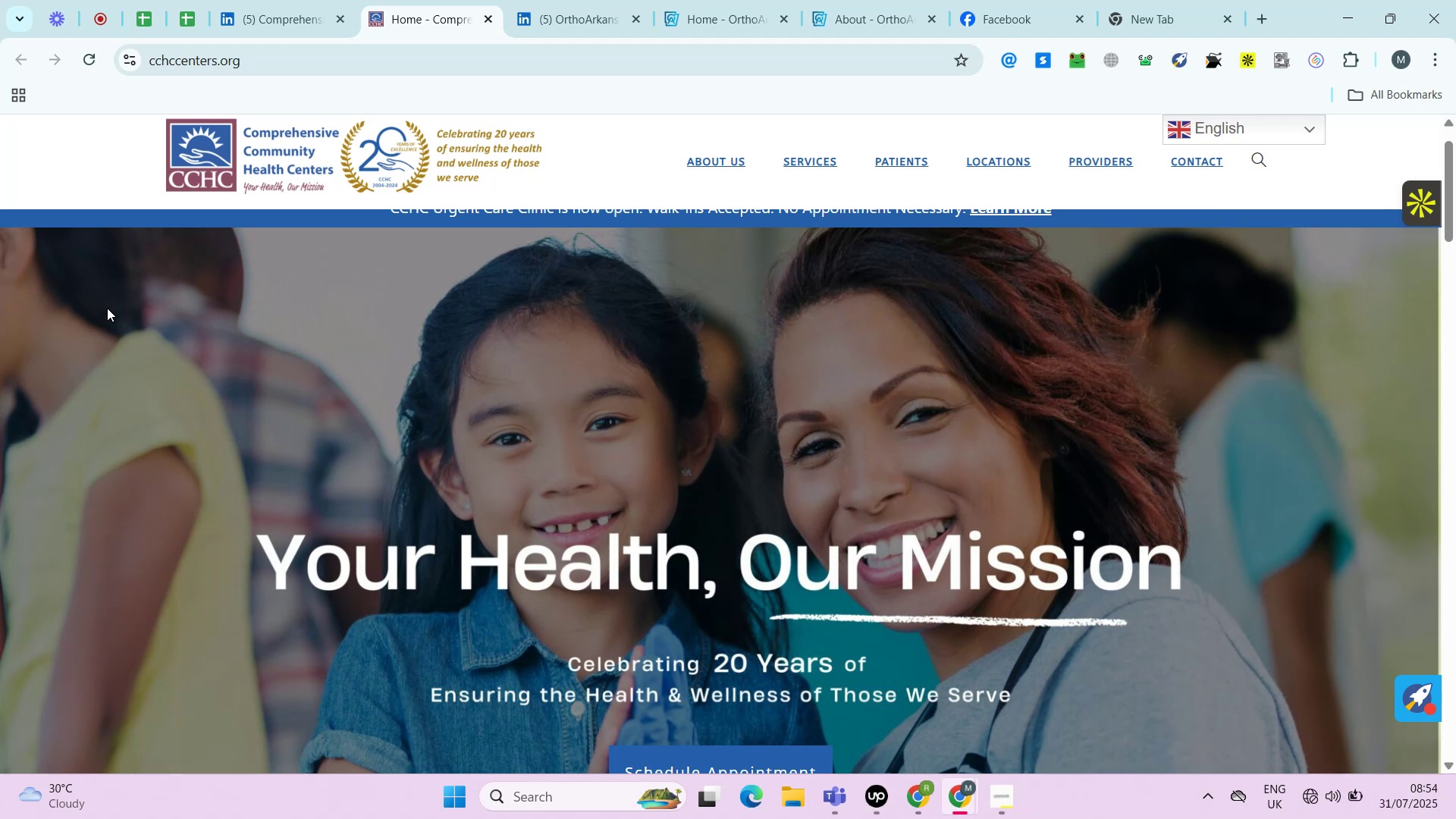 
key(Alt+Control+ControlRight)
 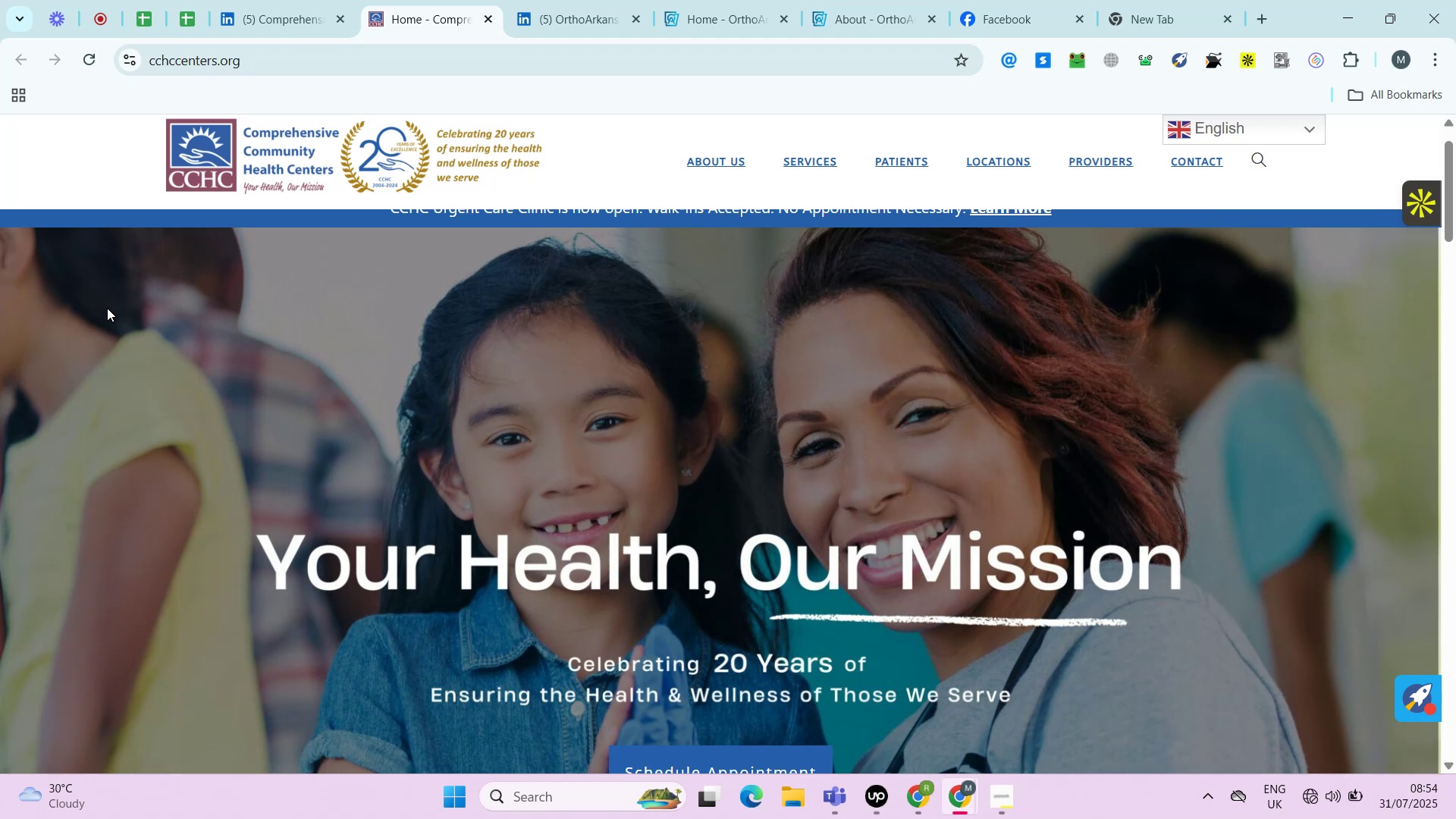 
key(Control+ControlRight)
 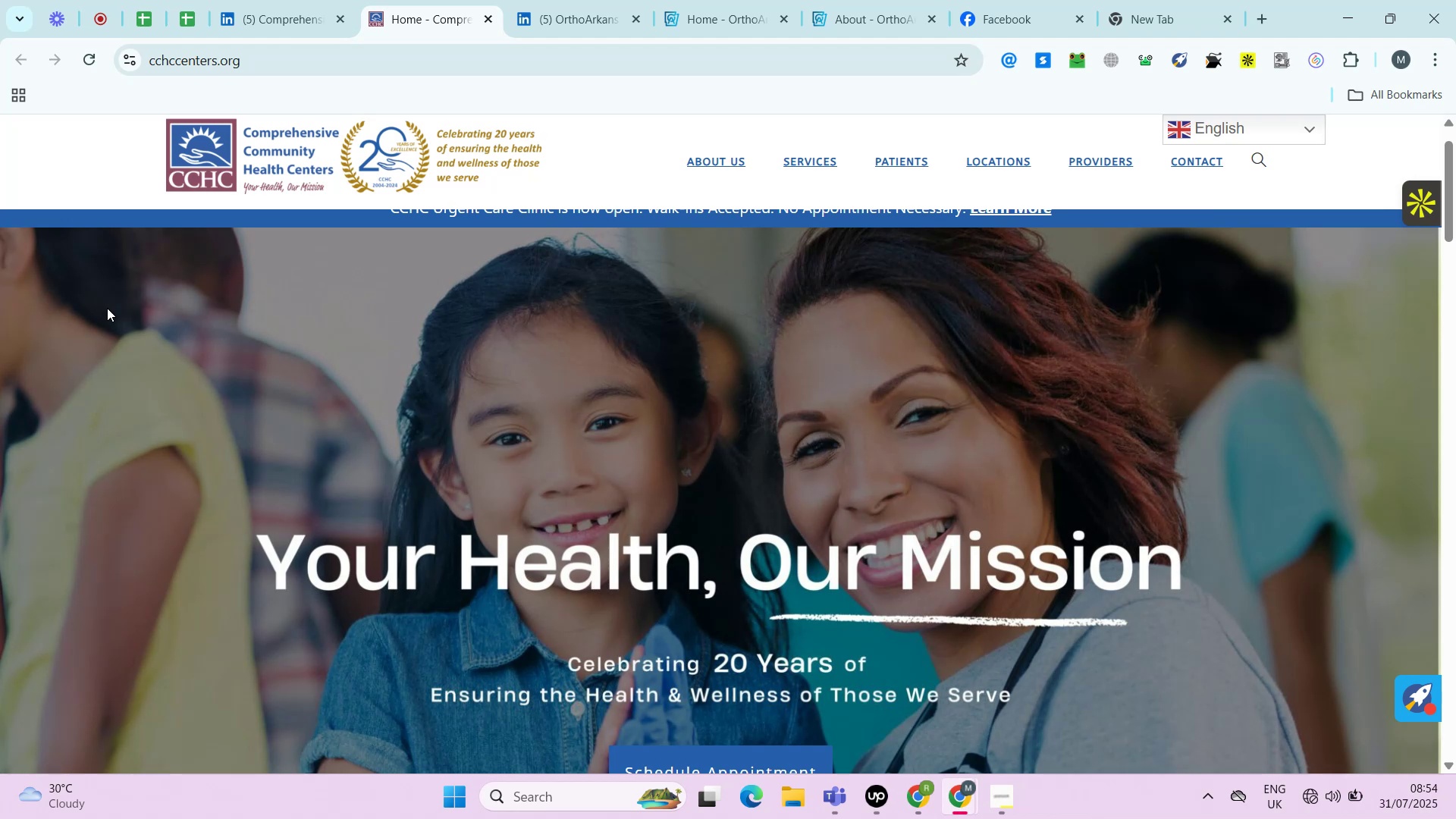 
key(Alt+Control+AltRight)
 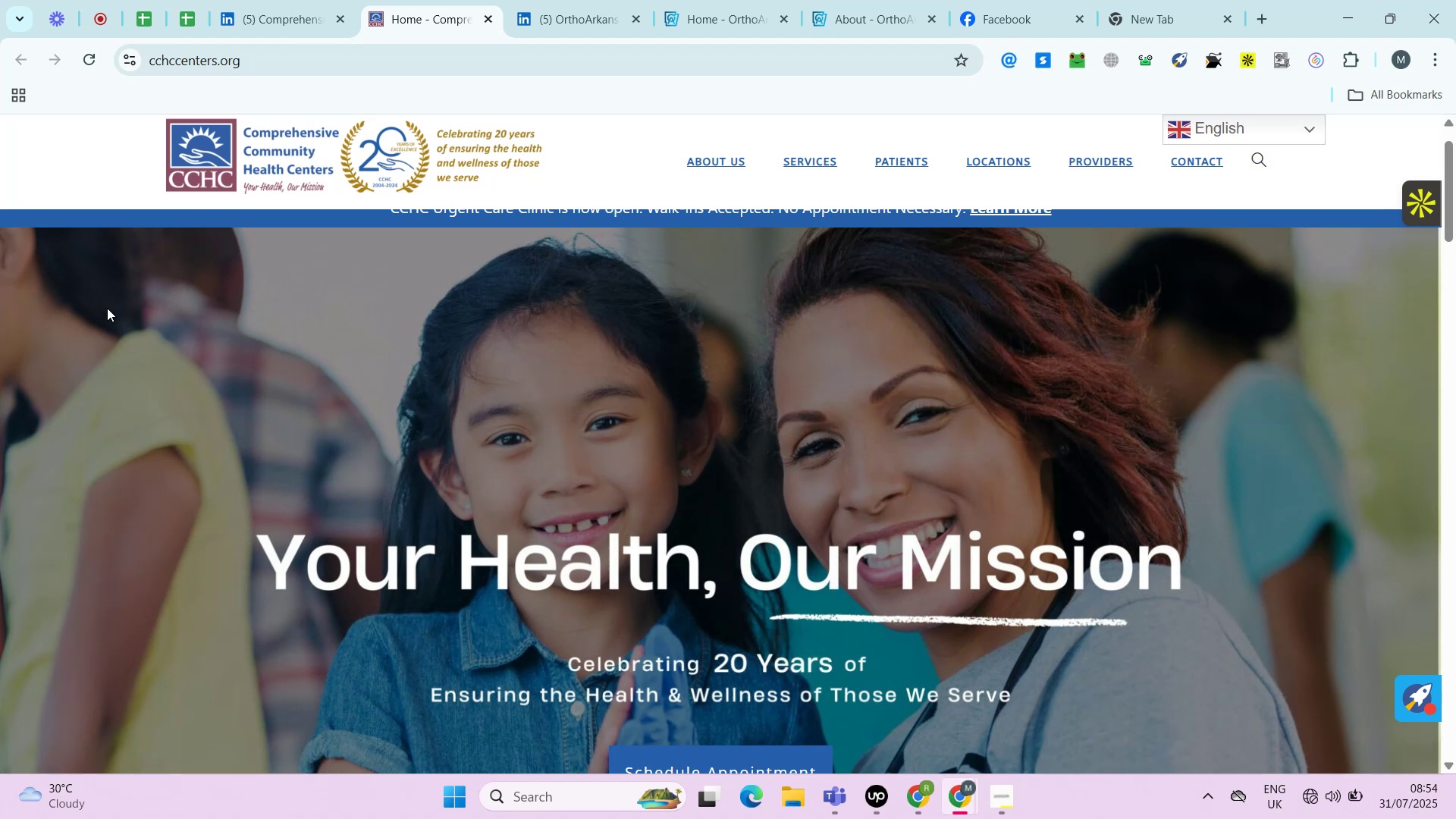 
key(Control+ControlRight)
 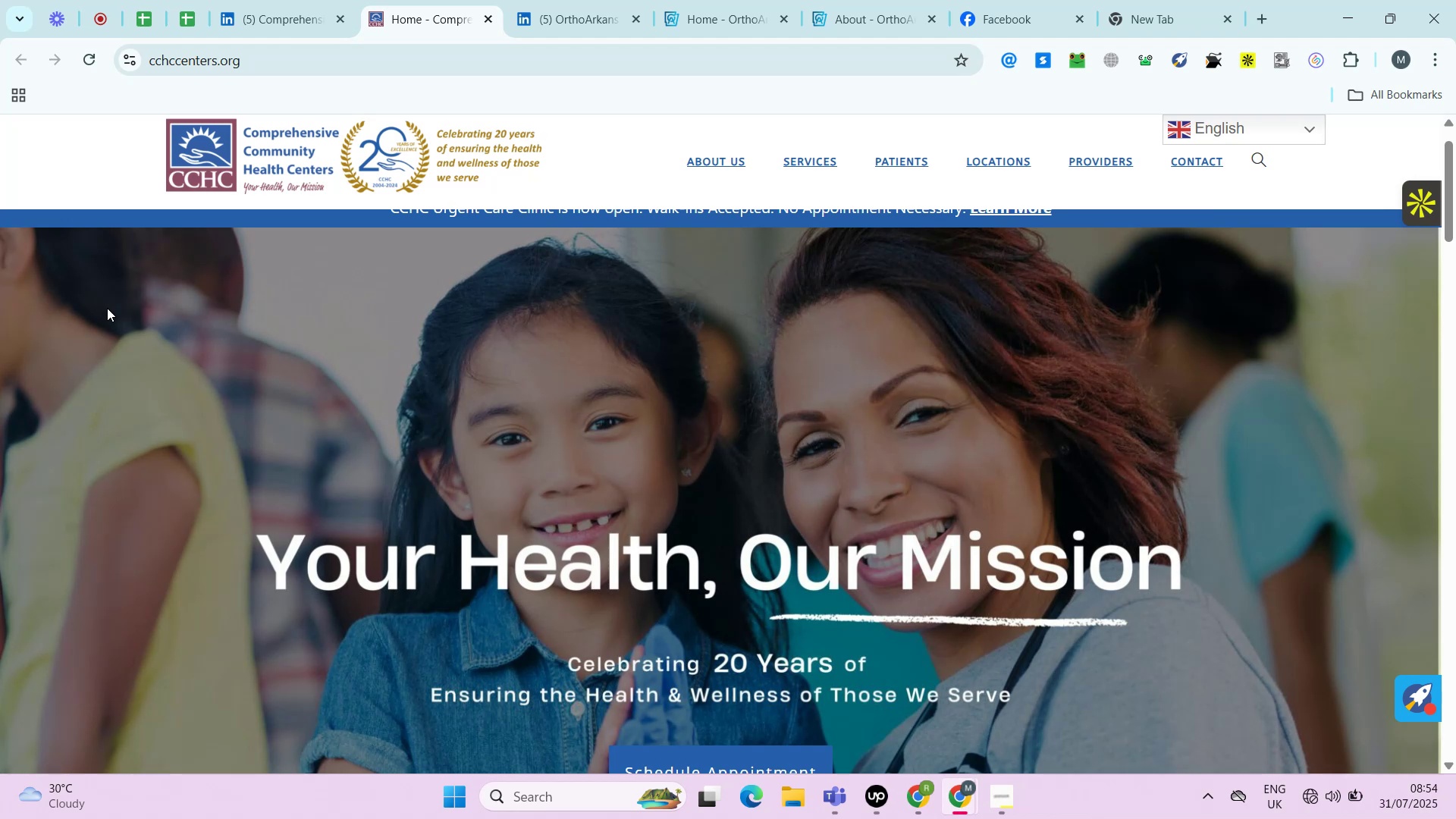 
hold_key(key=AltRight, duration=0.58)
 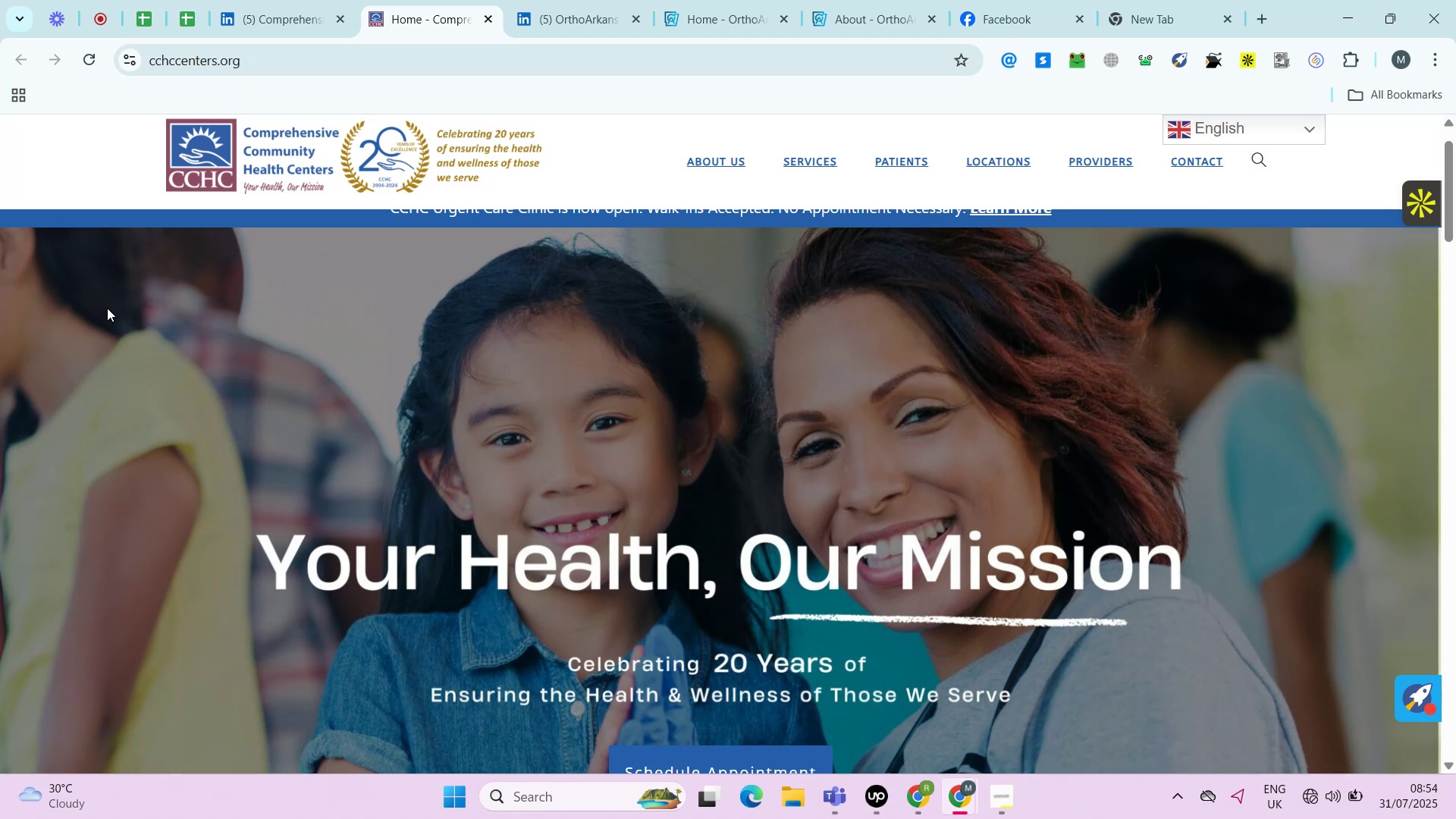 
key(Alt+Control+ControlRight)
 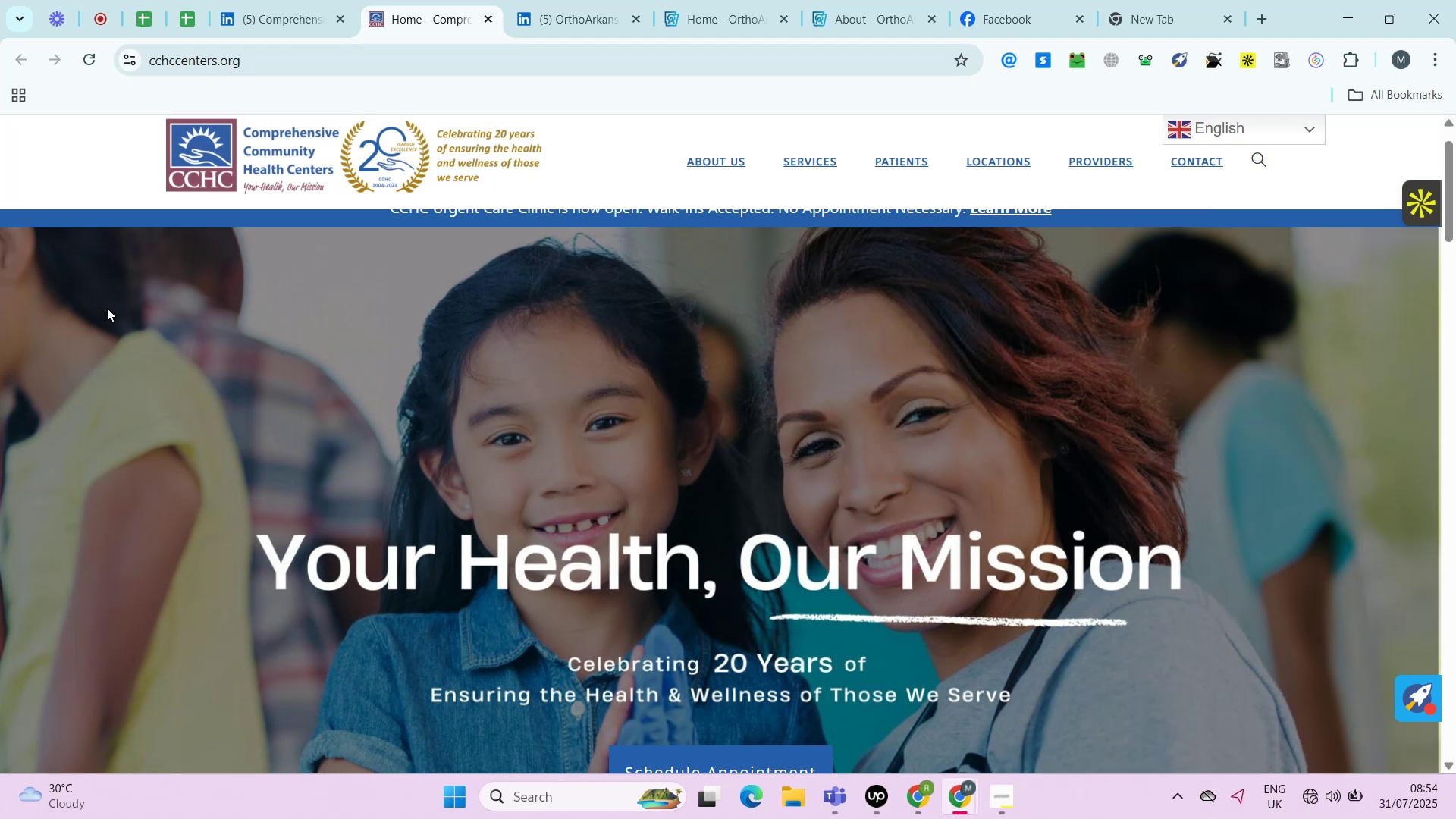 
key(Alt+Control+ControlRight)
 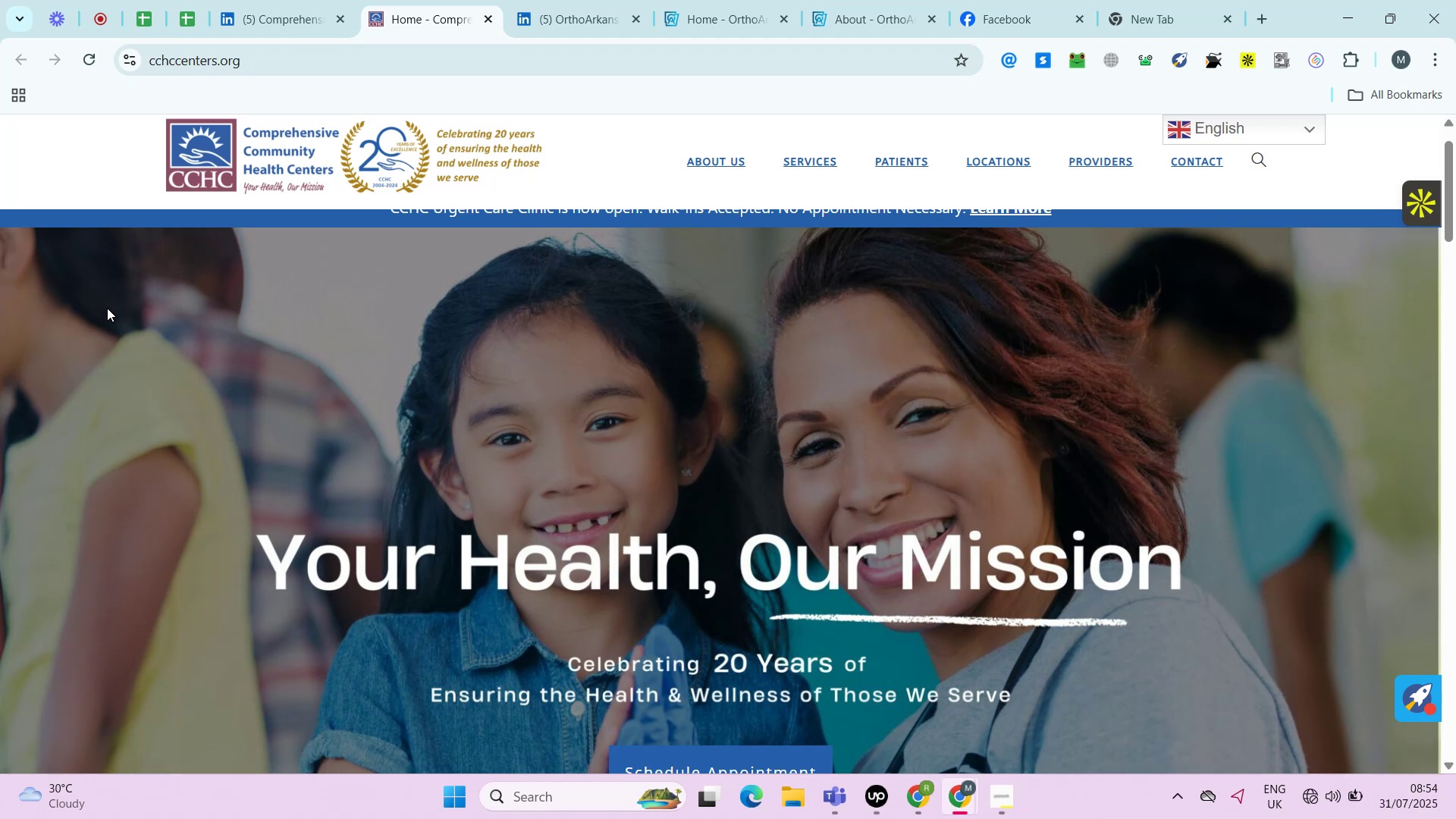 
key(Alt+Control+AltRight)
 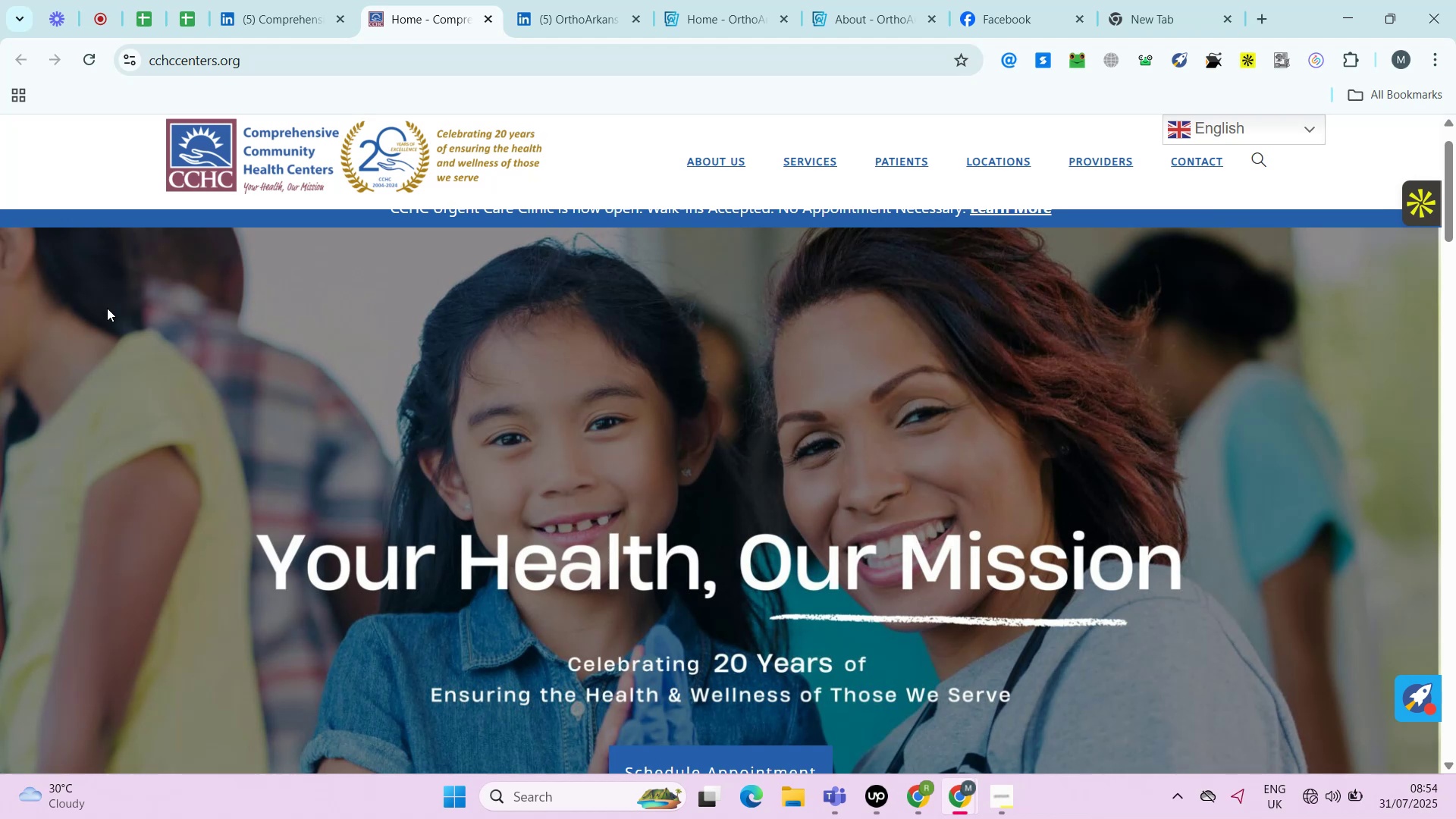 
wait(18.17)
 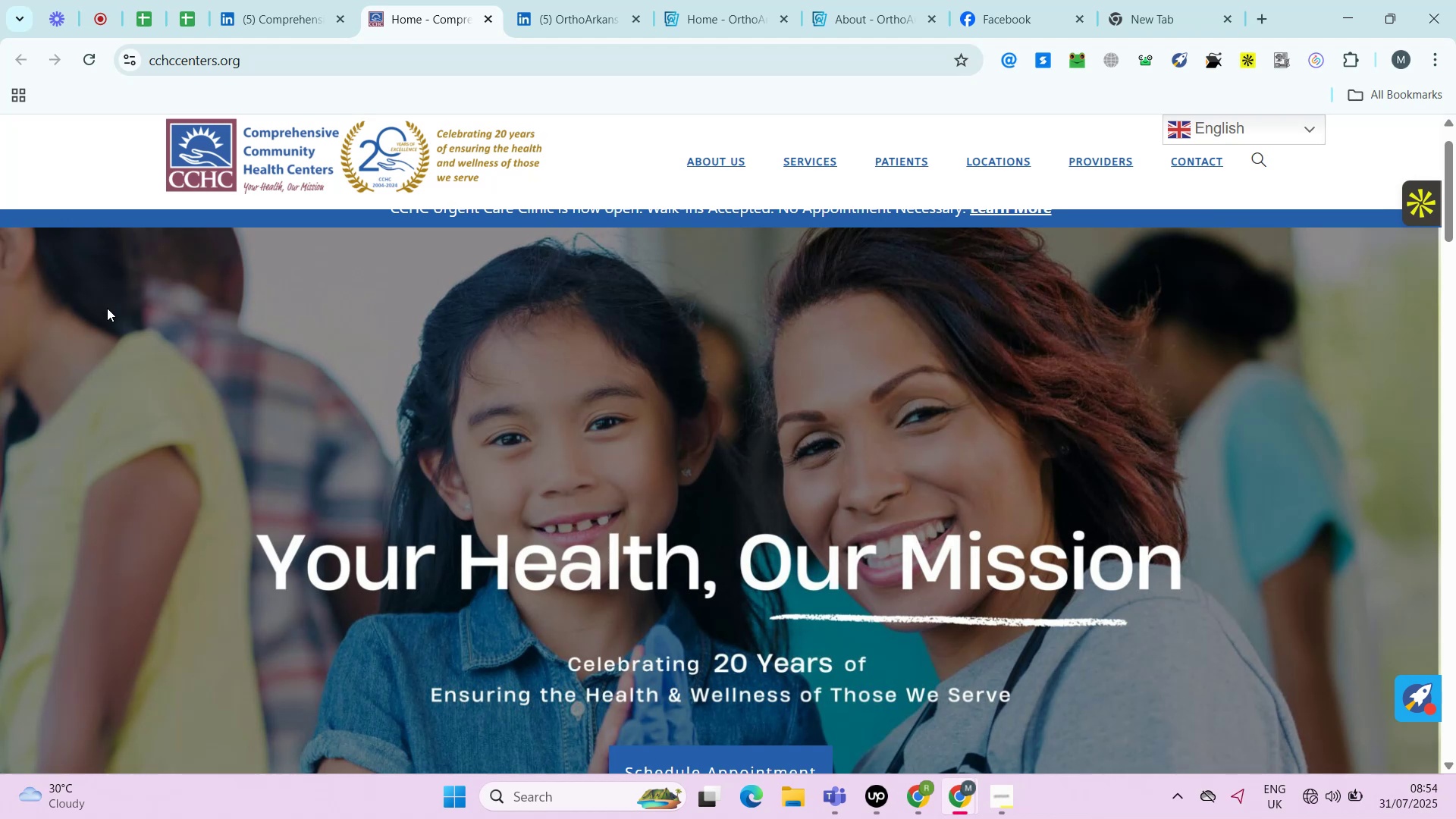 
key(Control+ControlRight)
 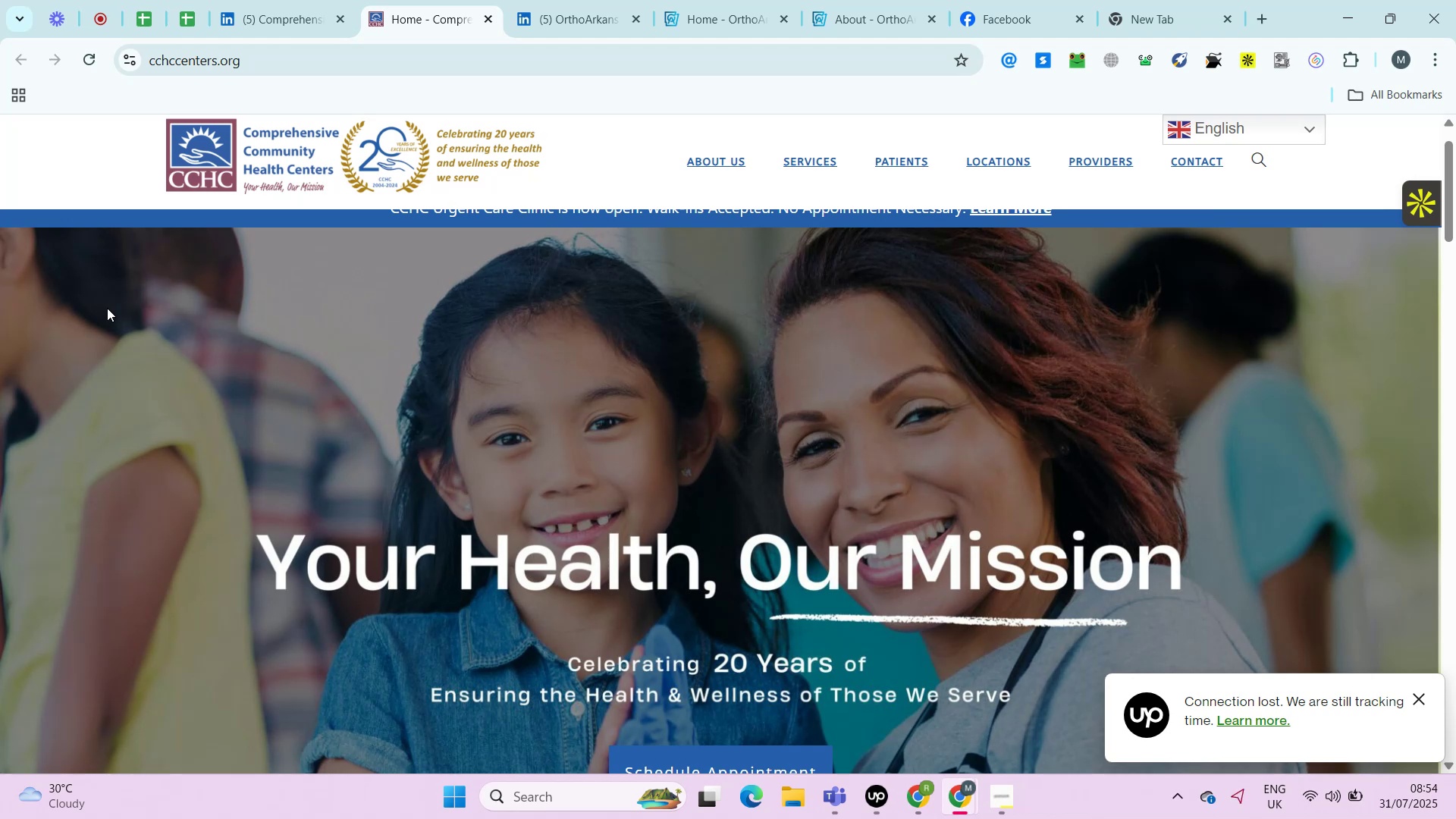 
key(Alt+Control+AltRight)
 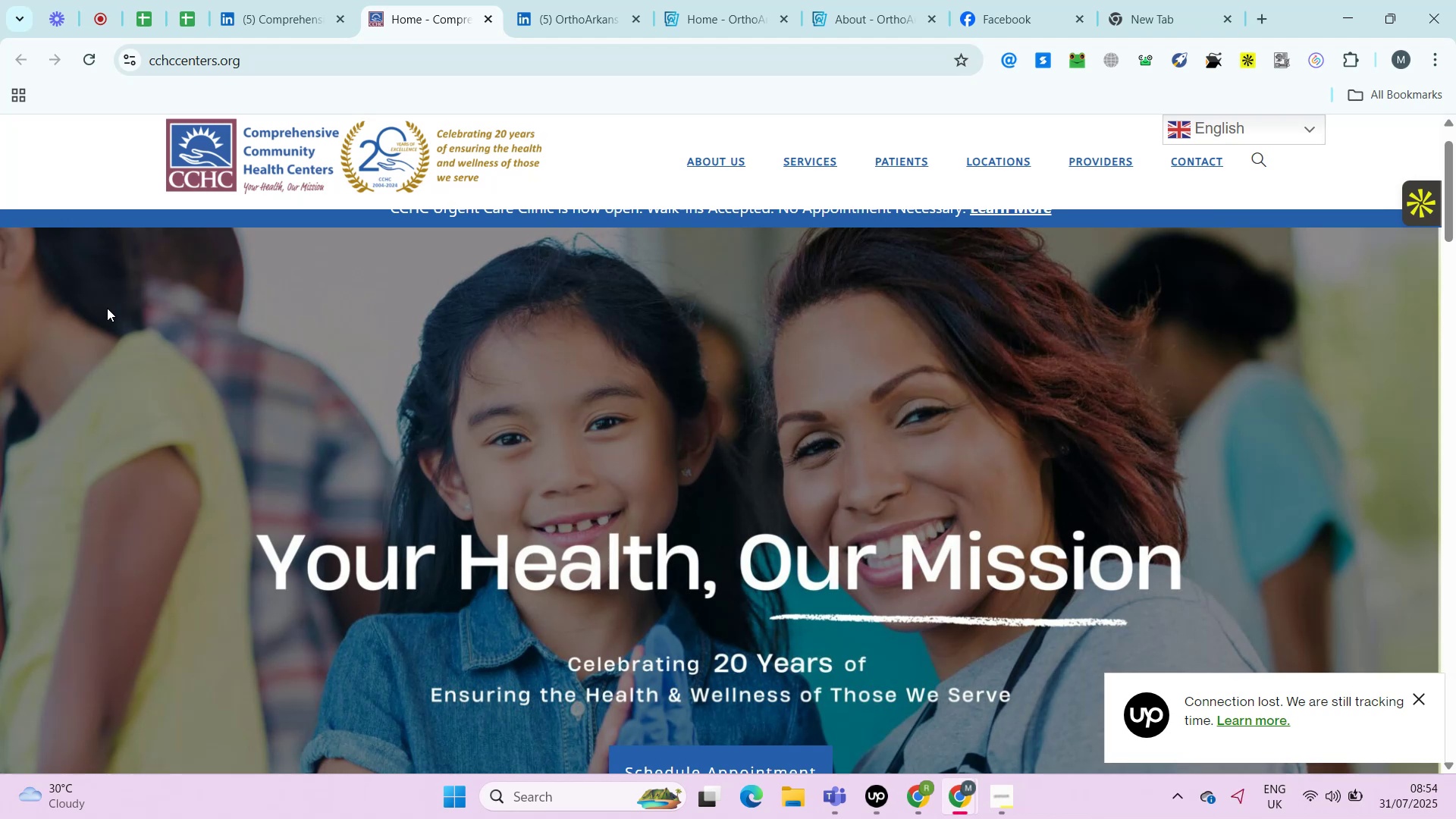 
key(Alt+Control+ControlRight)
 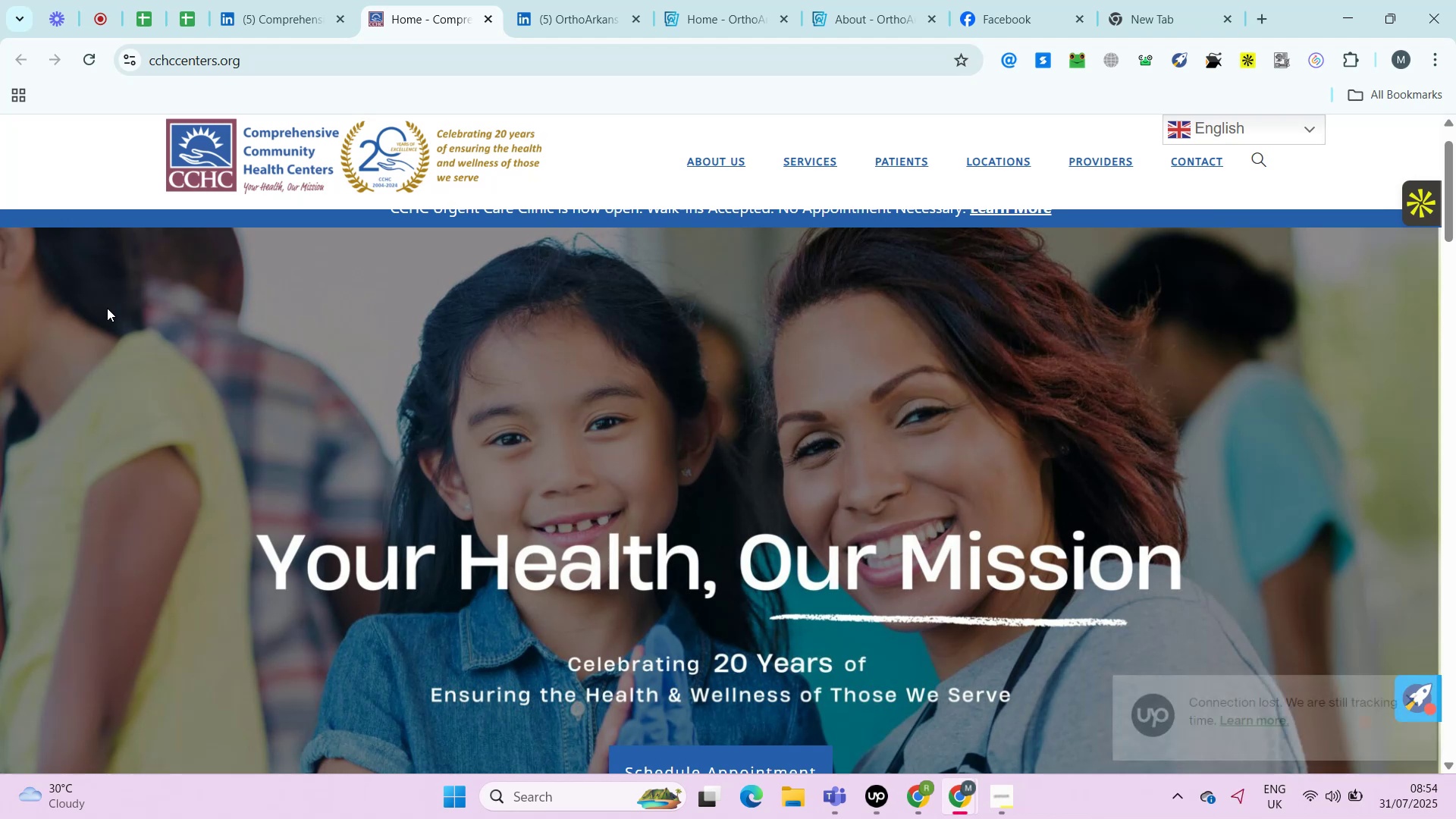 
key(Alt+Control+AltRight)
 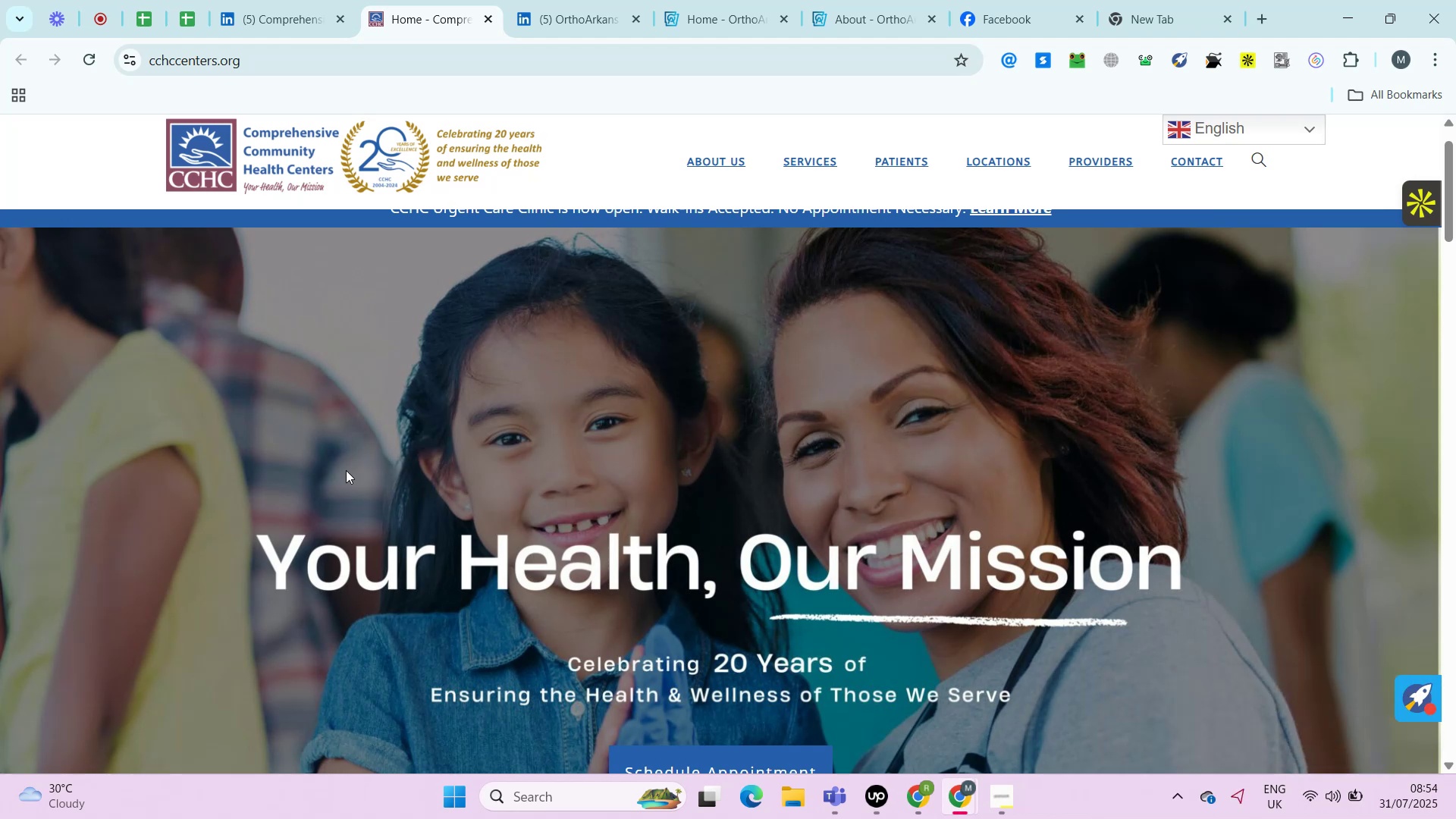 
key(Alt+Control+ControlRight)
 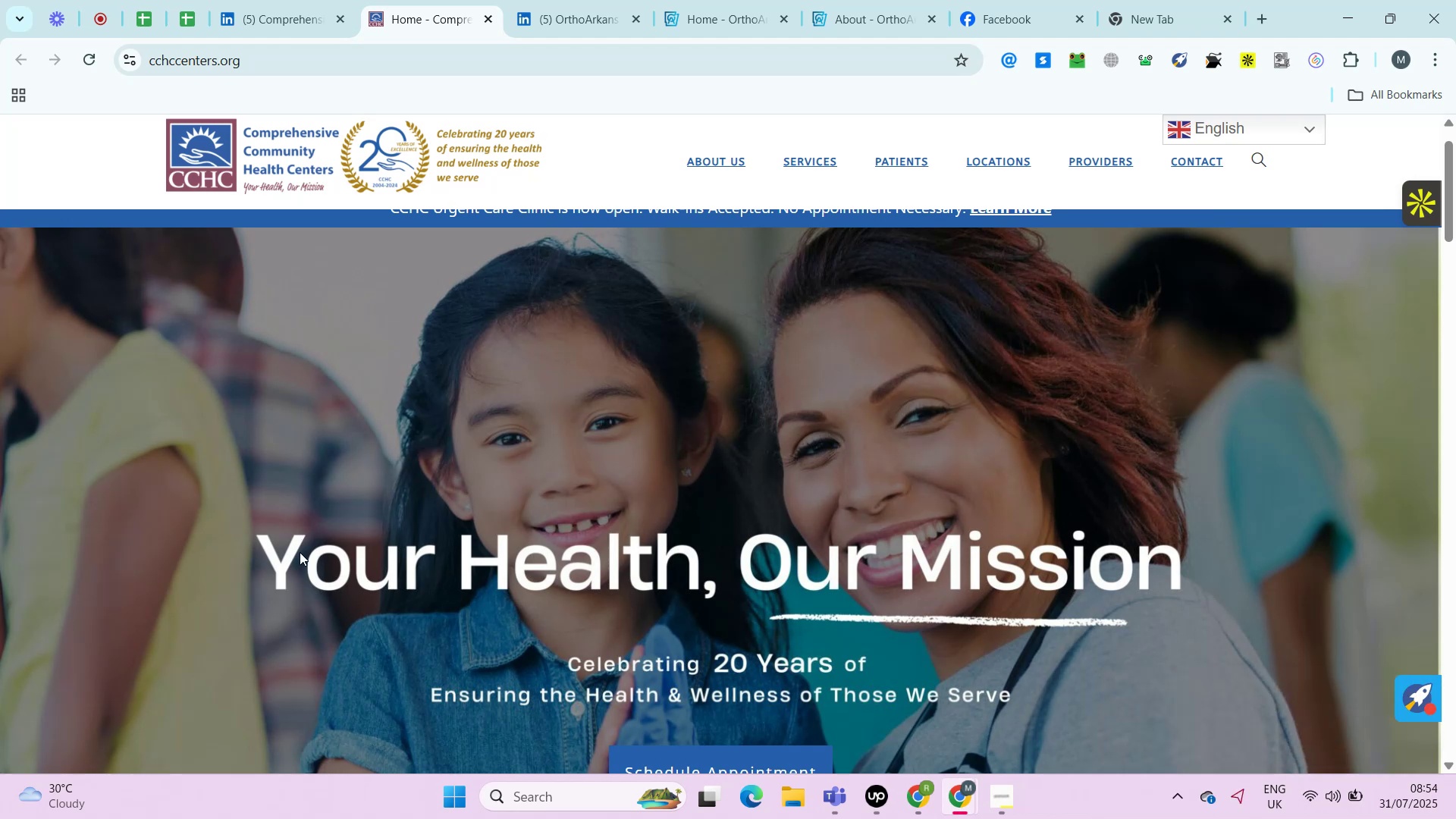 
key(Alt+Control+AltRight)
 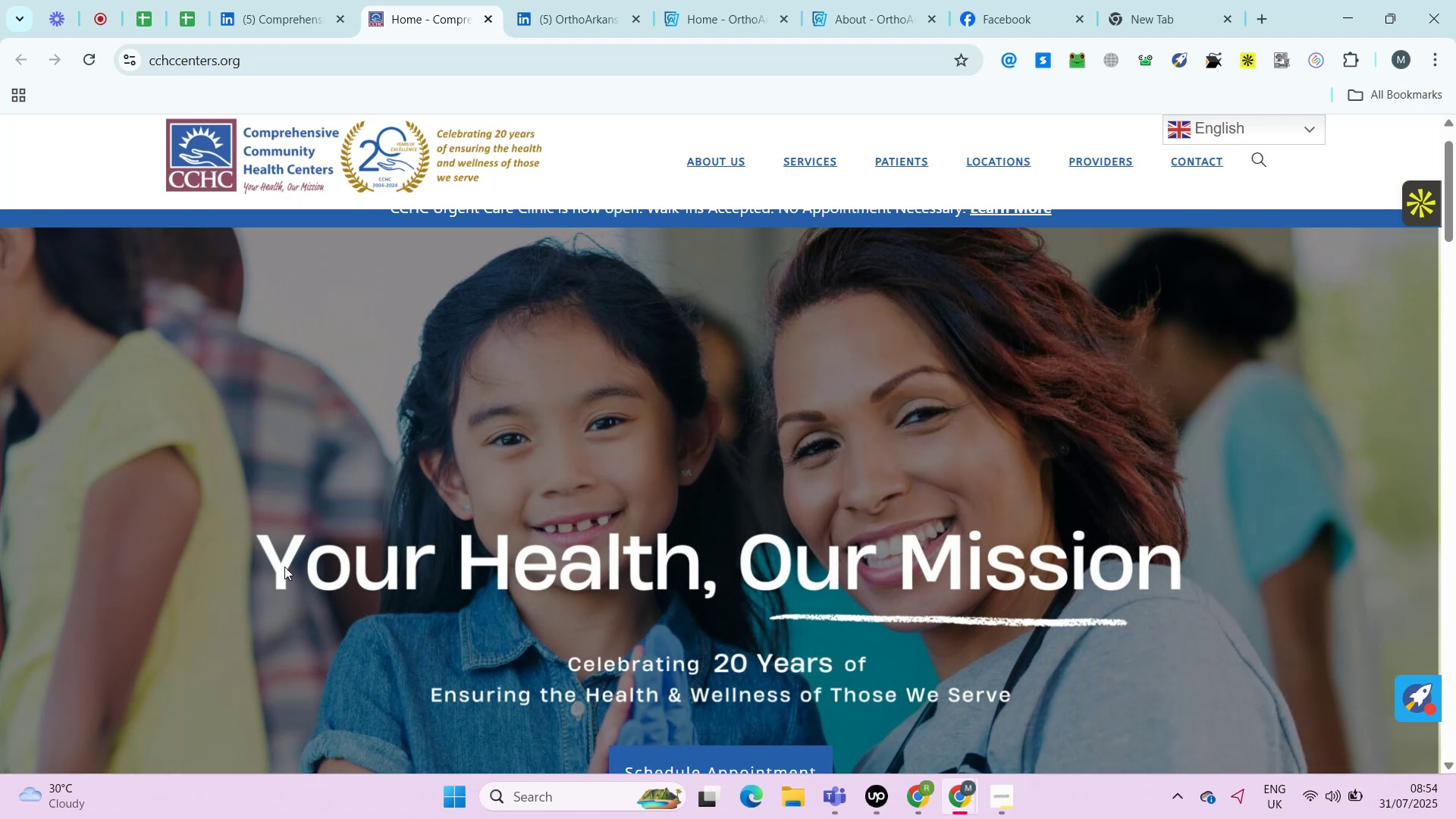 
key(Alt+Control+ControlRight)
 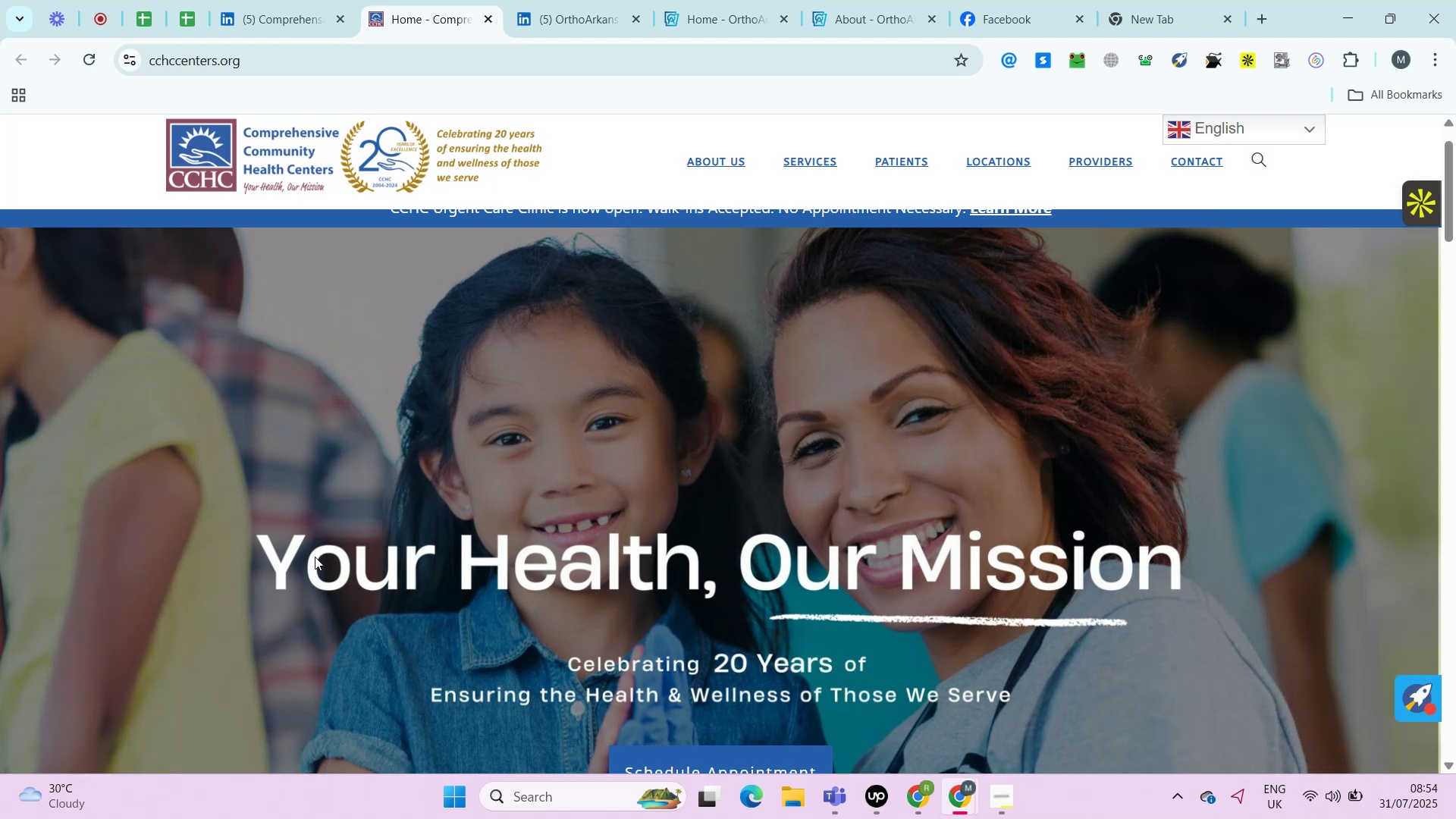 
key(Alt+Control+AltRight)
 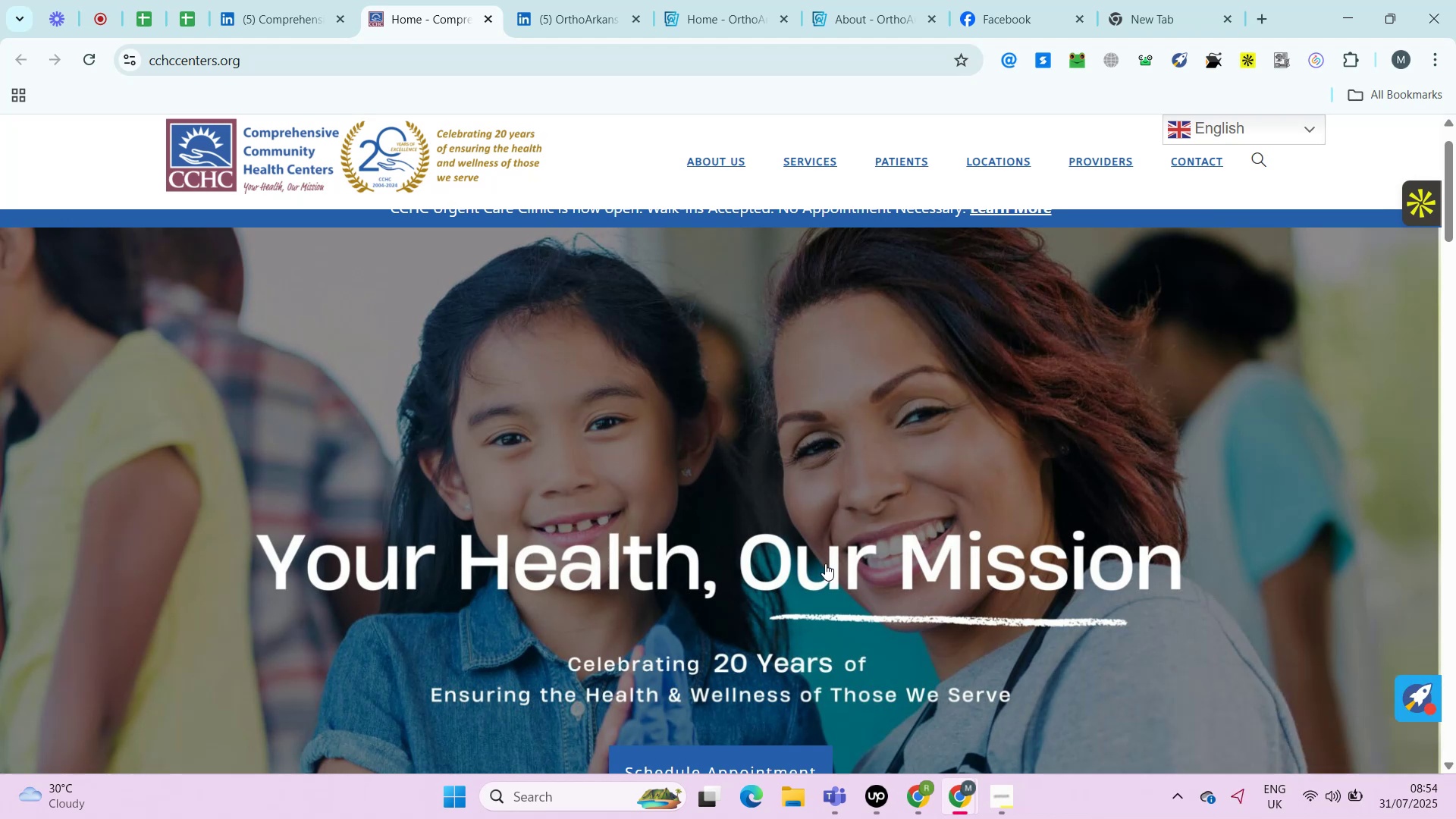 
key(Alt+Control+ControlRight)
 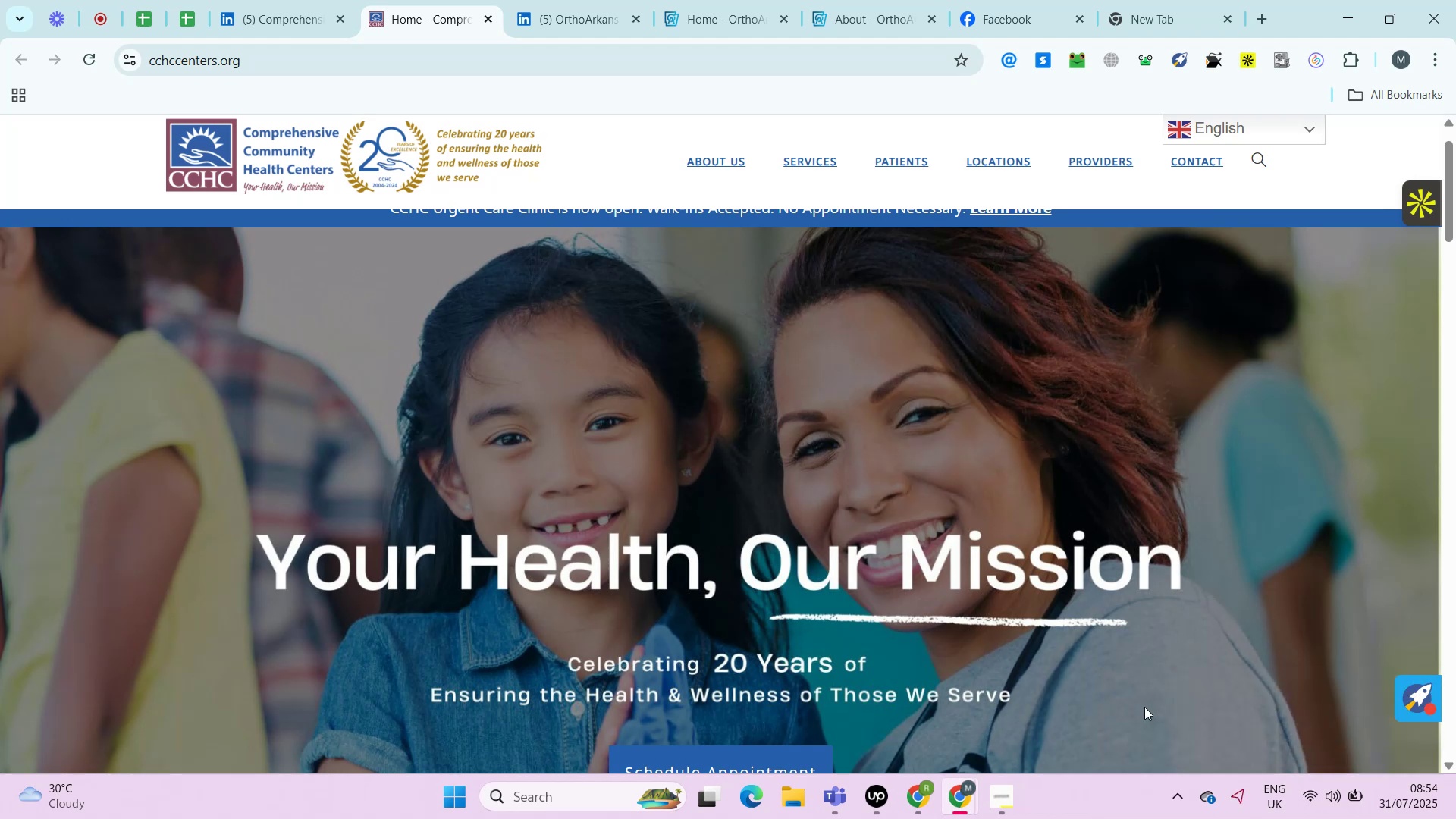 
hold_key(key=AltRight, duration=0.55)
 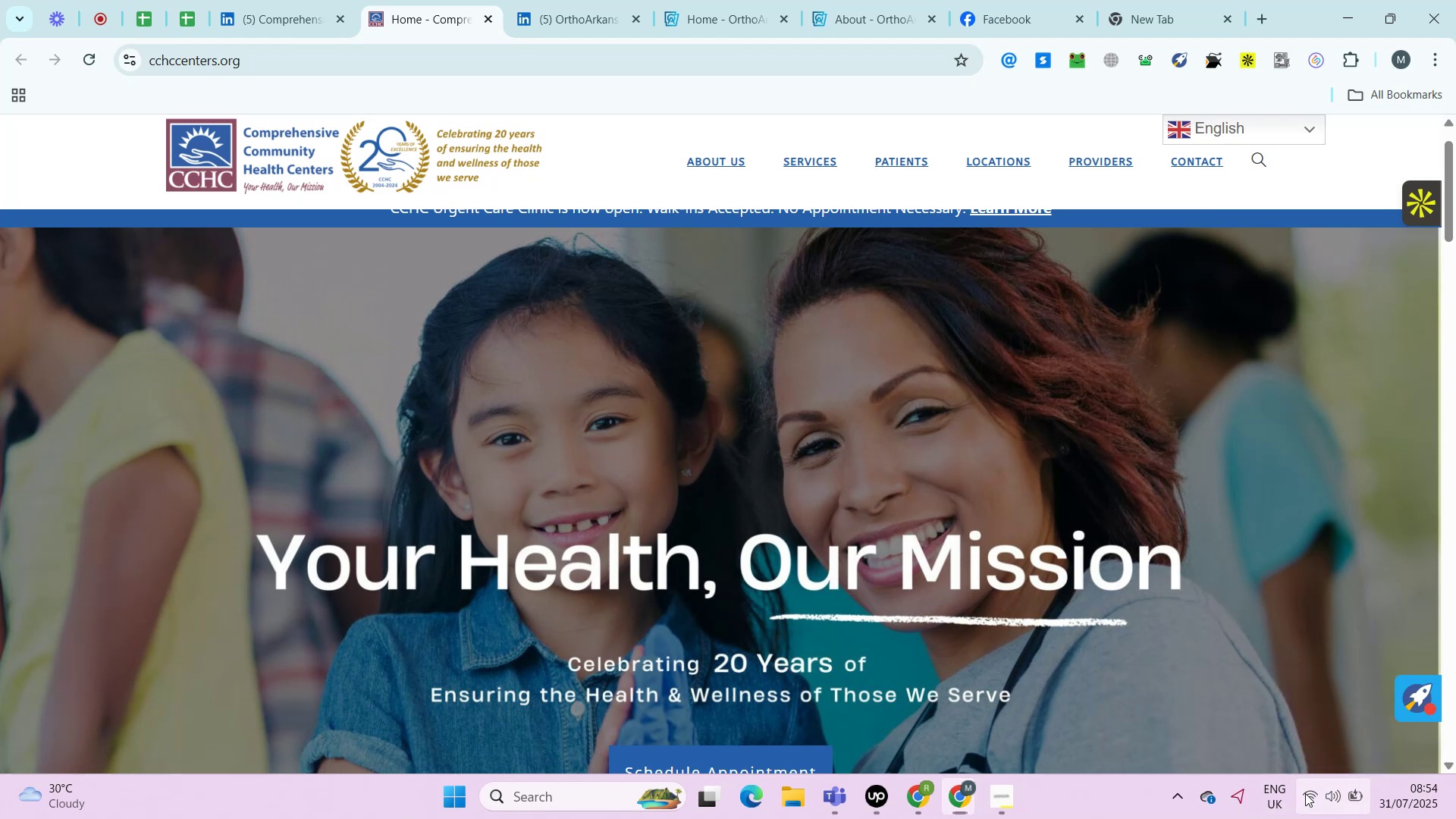 
key(Alt+Control+ControlRight)
 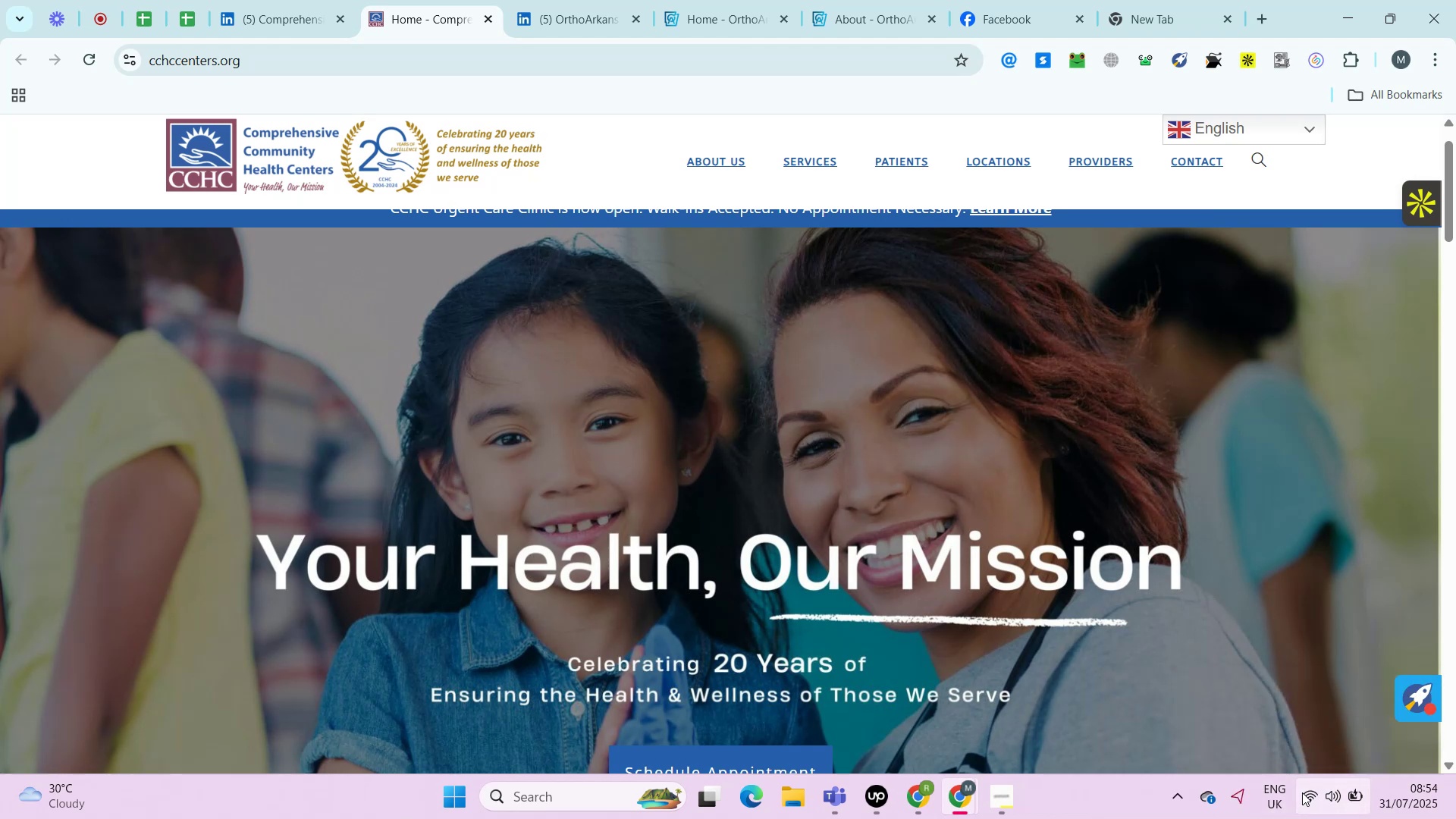 
key(Alt+Control+AltRight)
 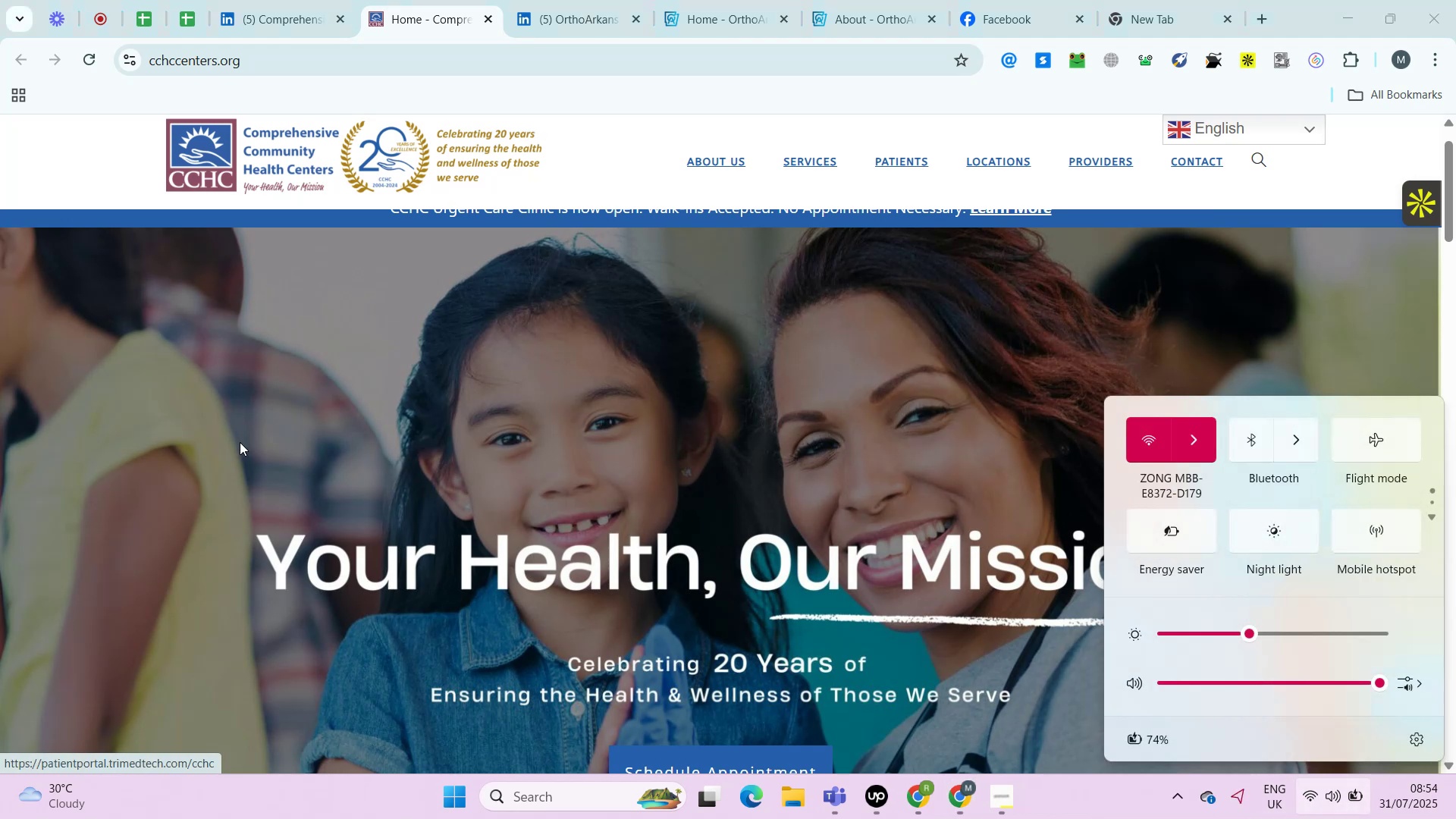 
left_click([1305, 793])
 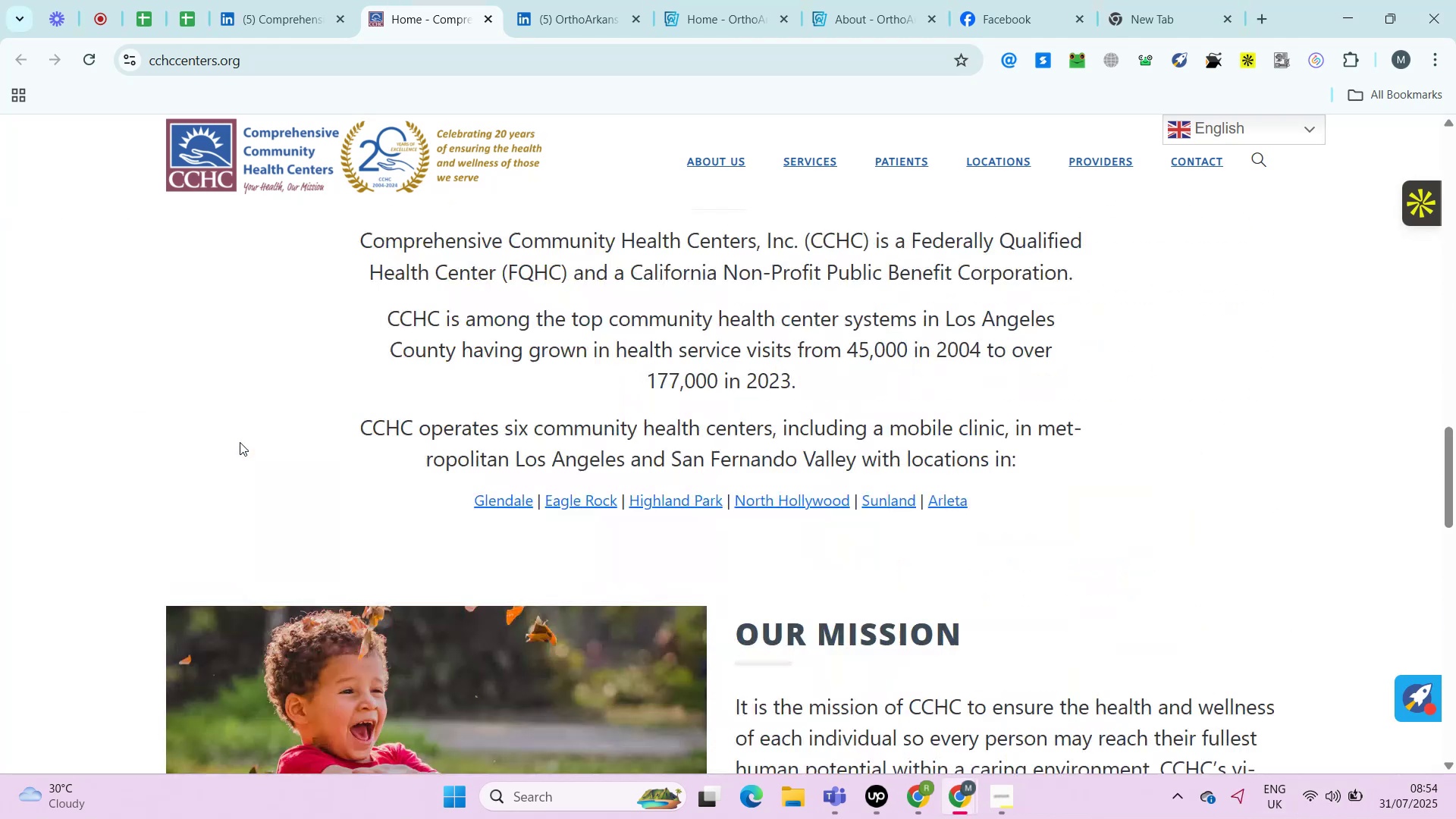 
left_click([240, 442])
 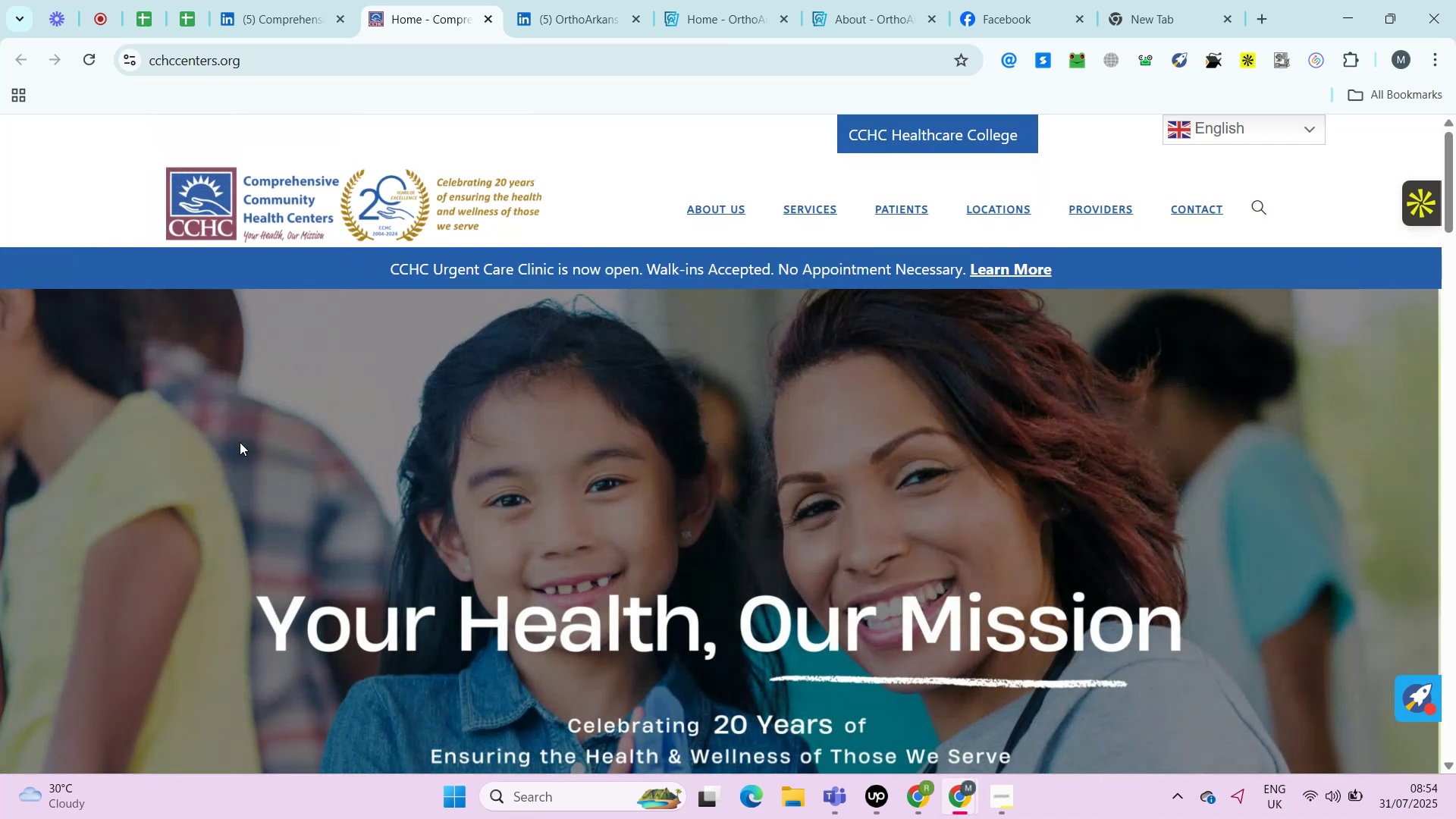 
key(Control+ControlRight)
 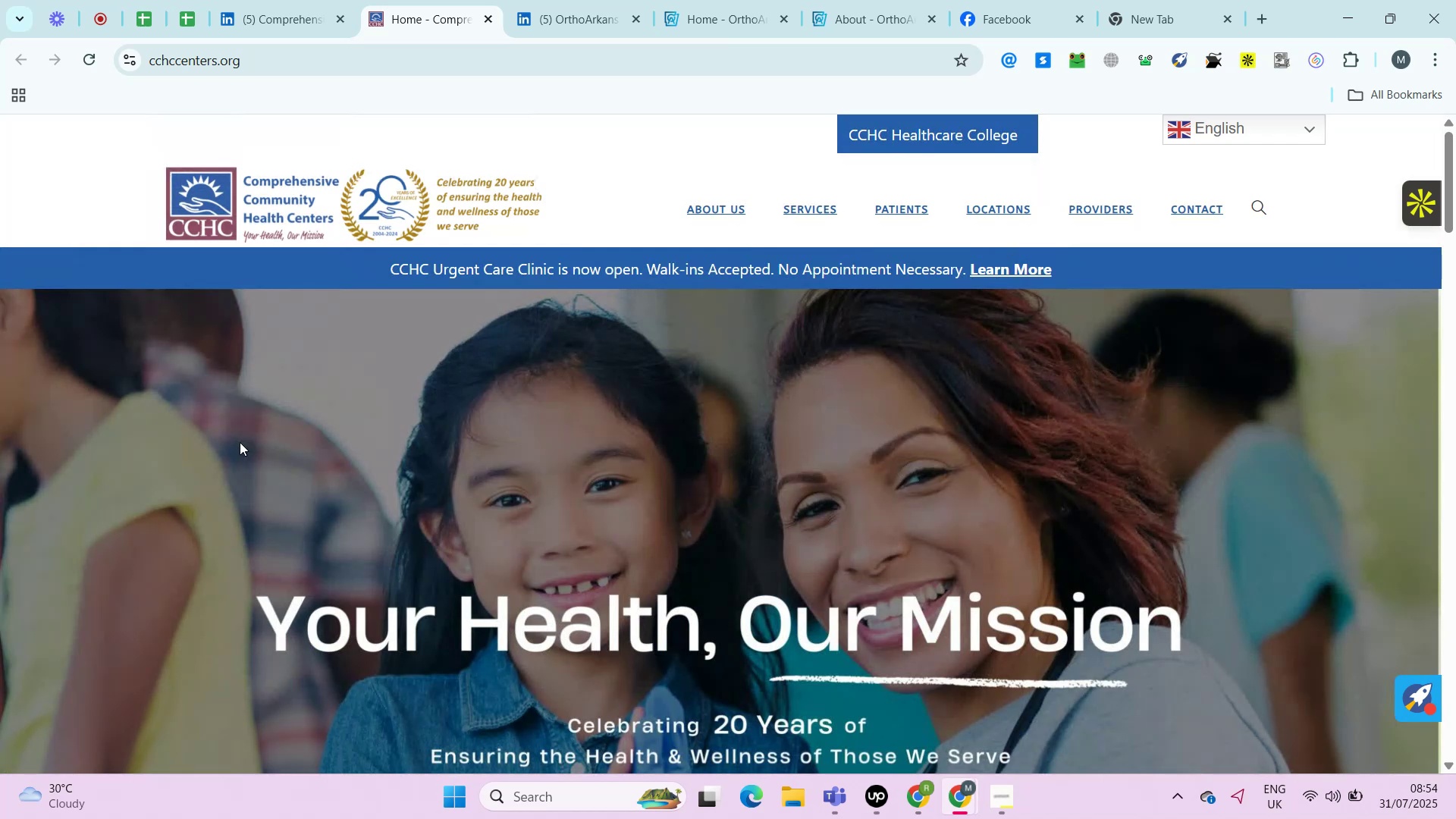 
key(Alt+Control+AltRight)
 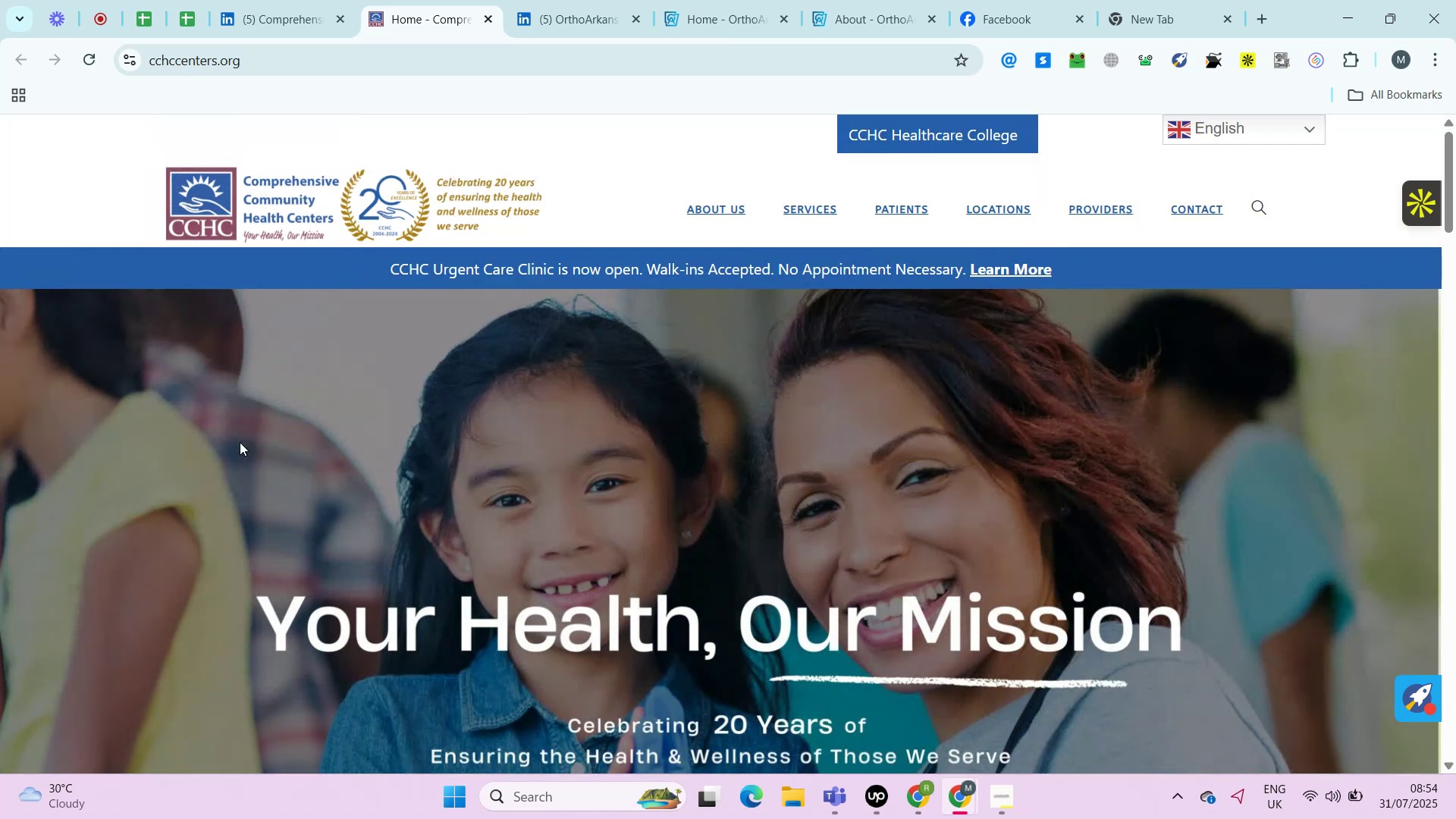 
key(Alt+Control+ControlRight)
 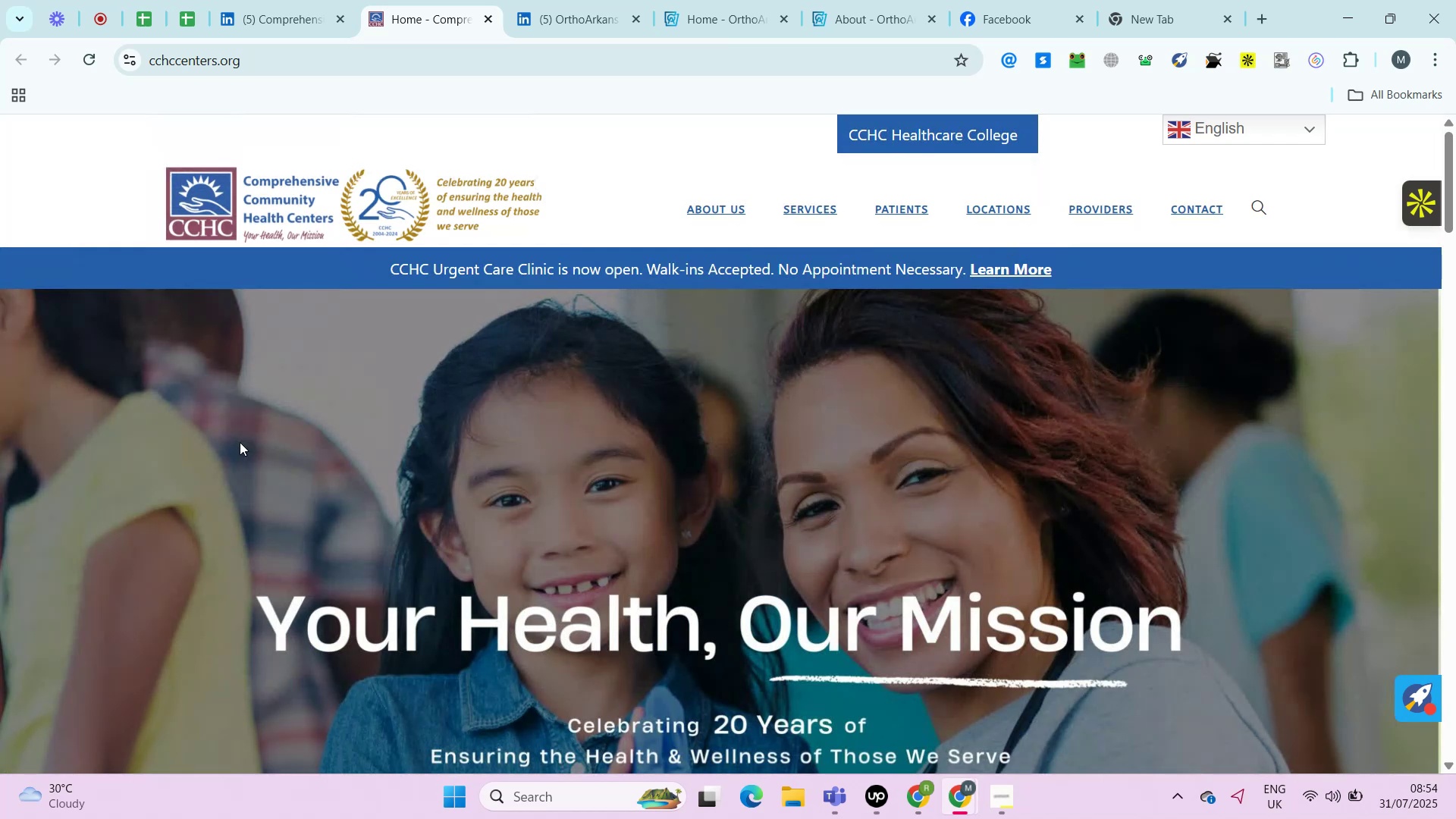 
key(Alt+Control+AltRight)
 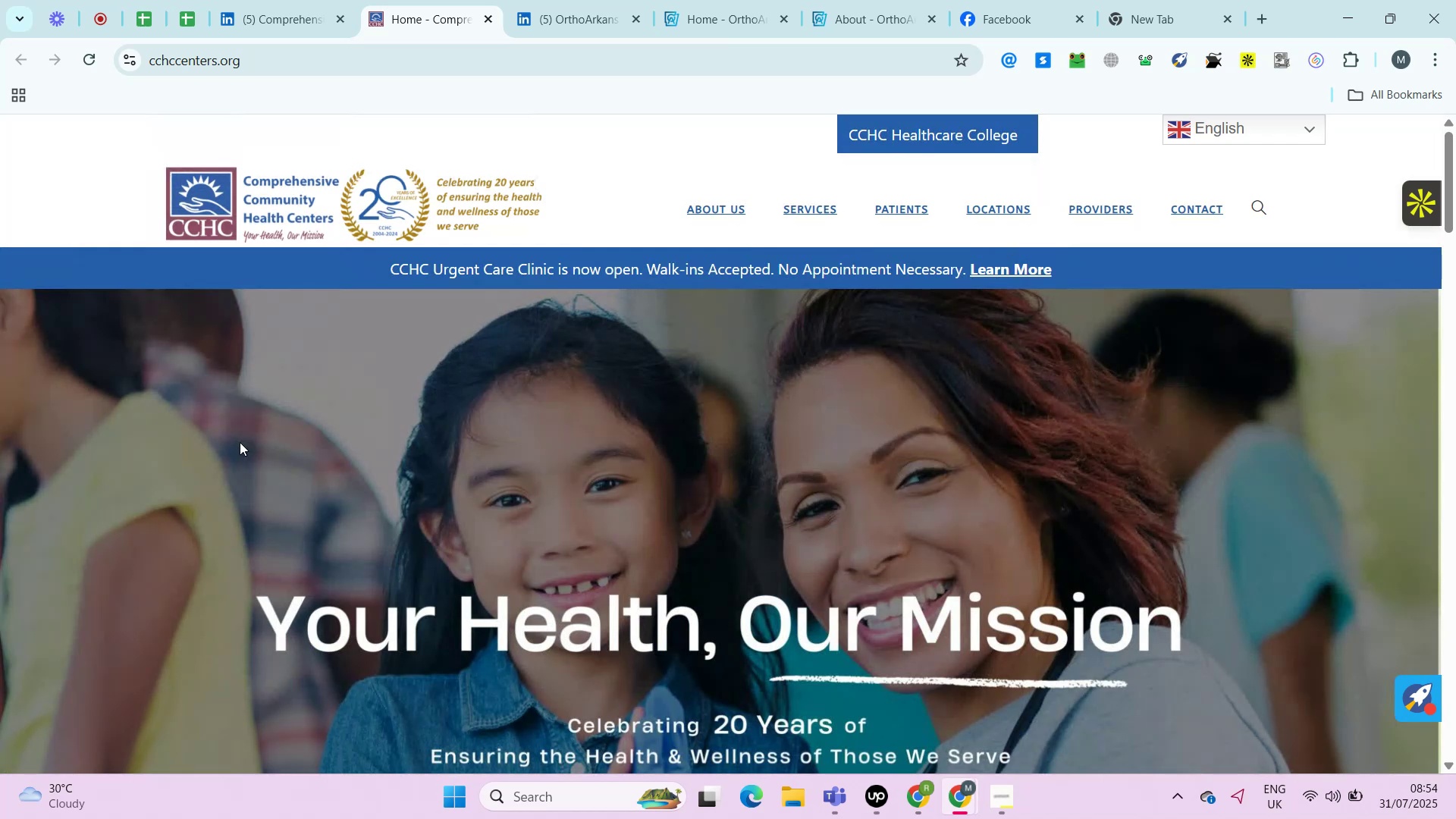 
key(Alt+Control+ControlRight)
 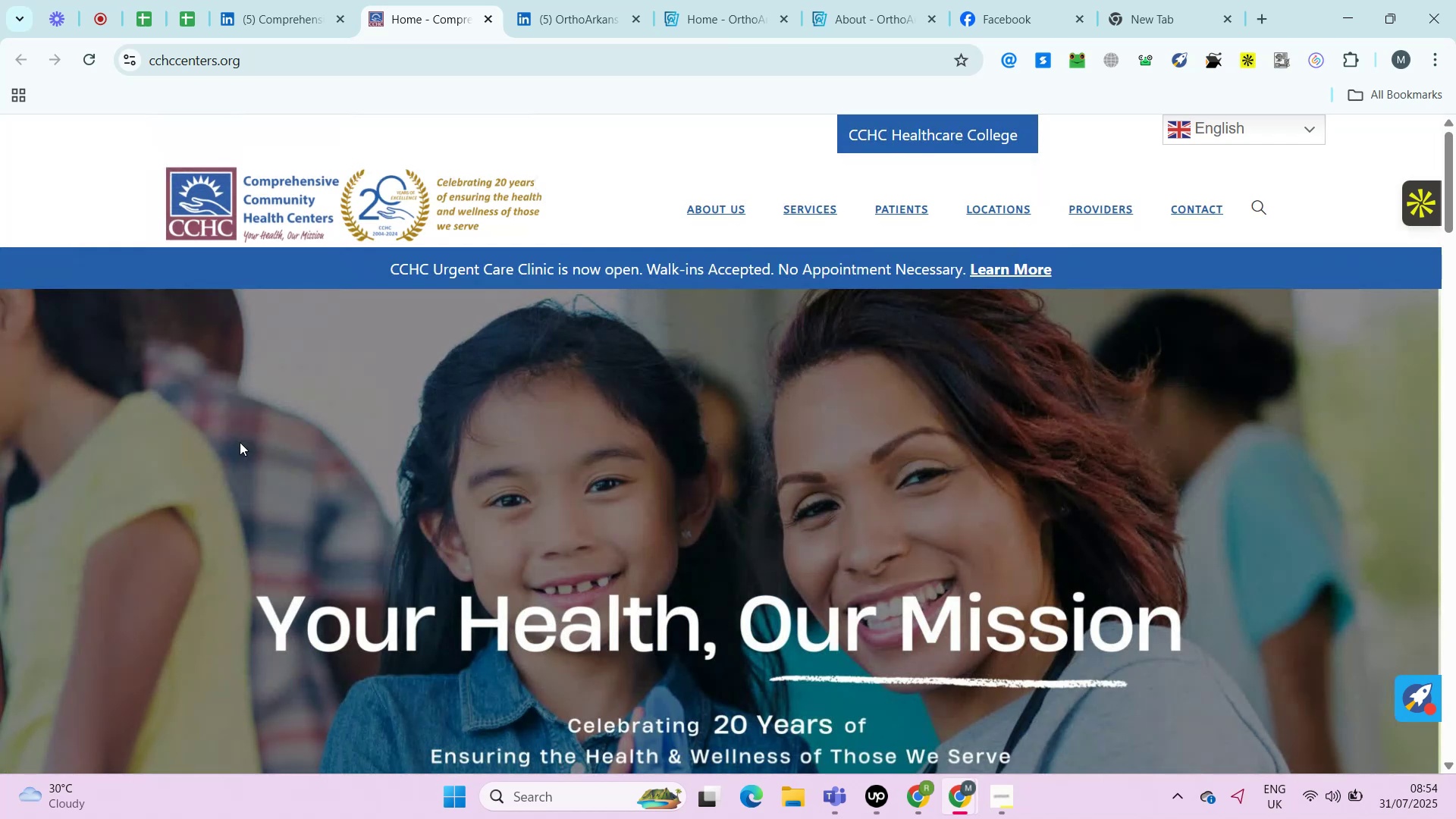 
key(Alt+Control+AltRight)
 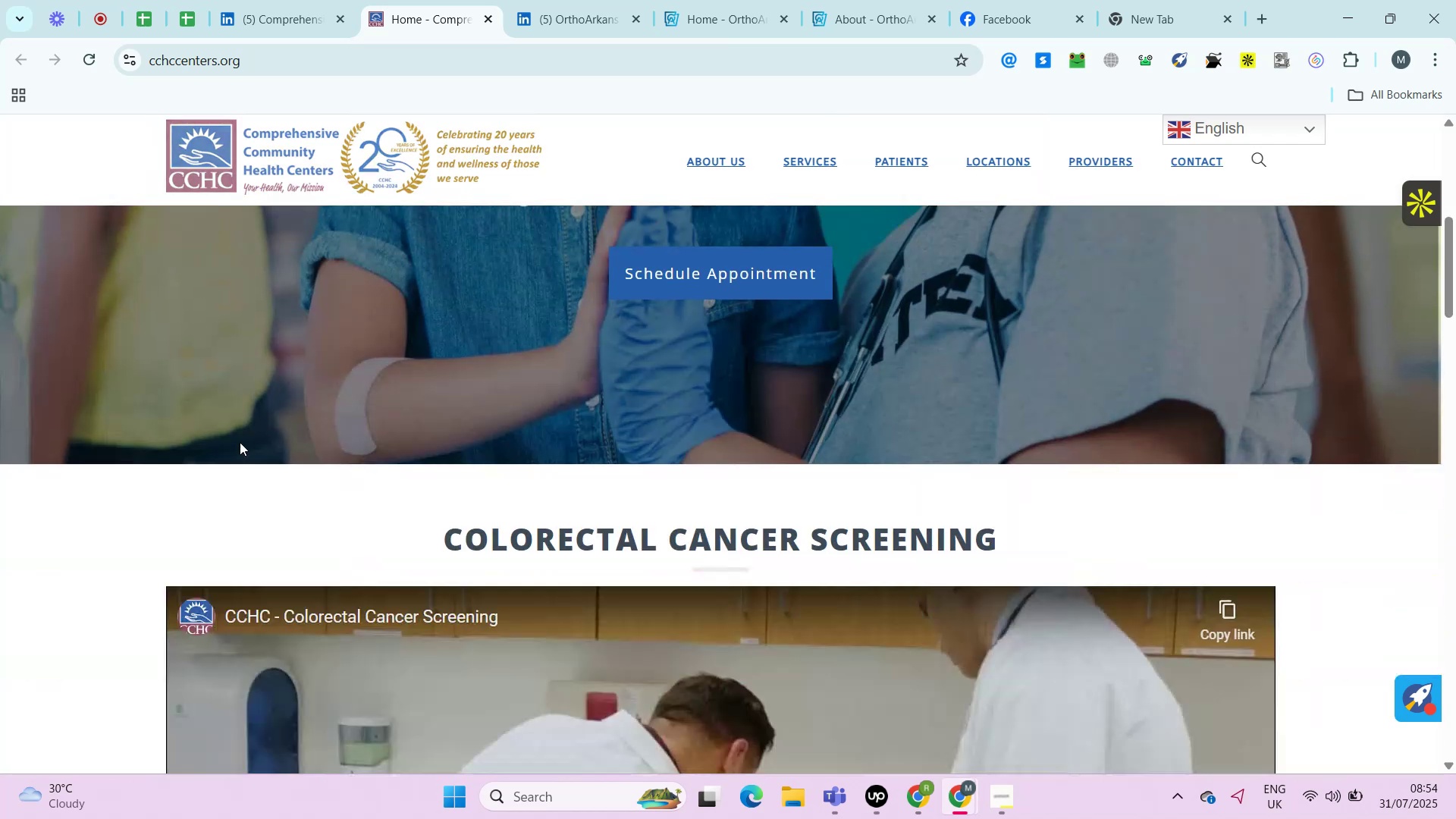 
key(Alt+Control+ControlRight)
 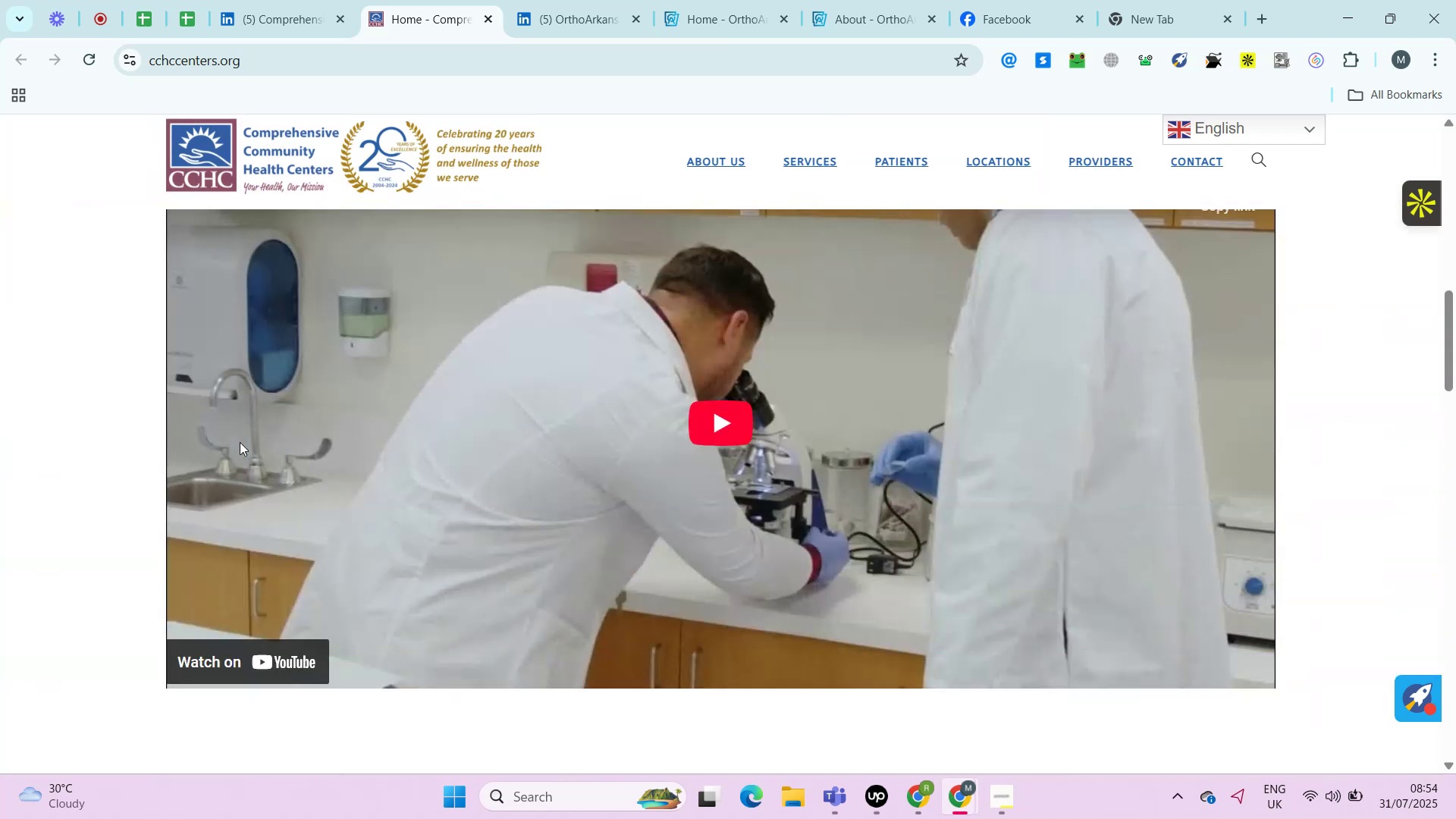 
key(Alt+Control+AltRight)
 